 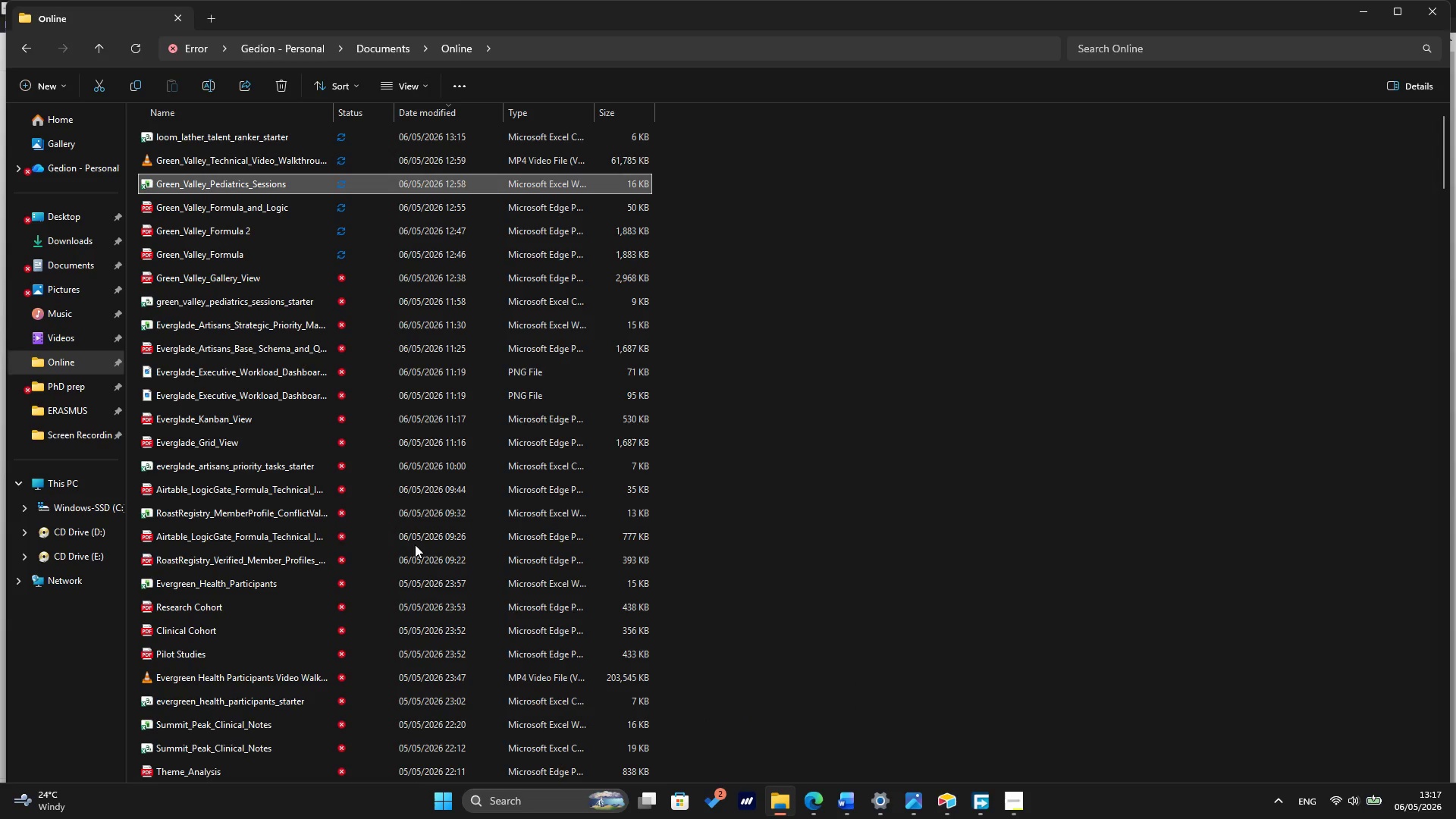 
double_click([220, 133])
 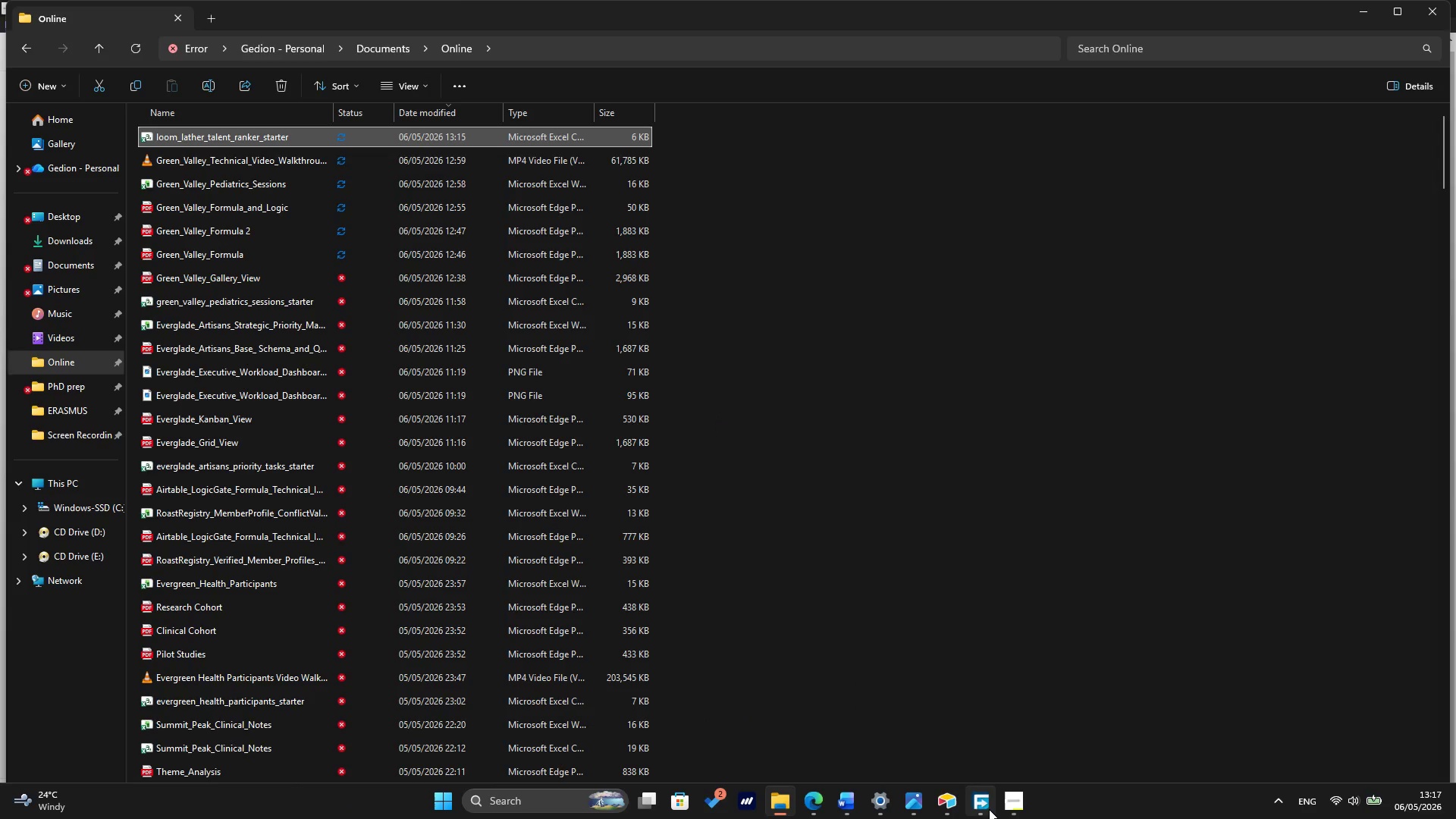 
left_click([949, 808])
 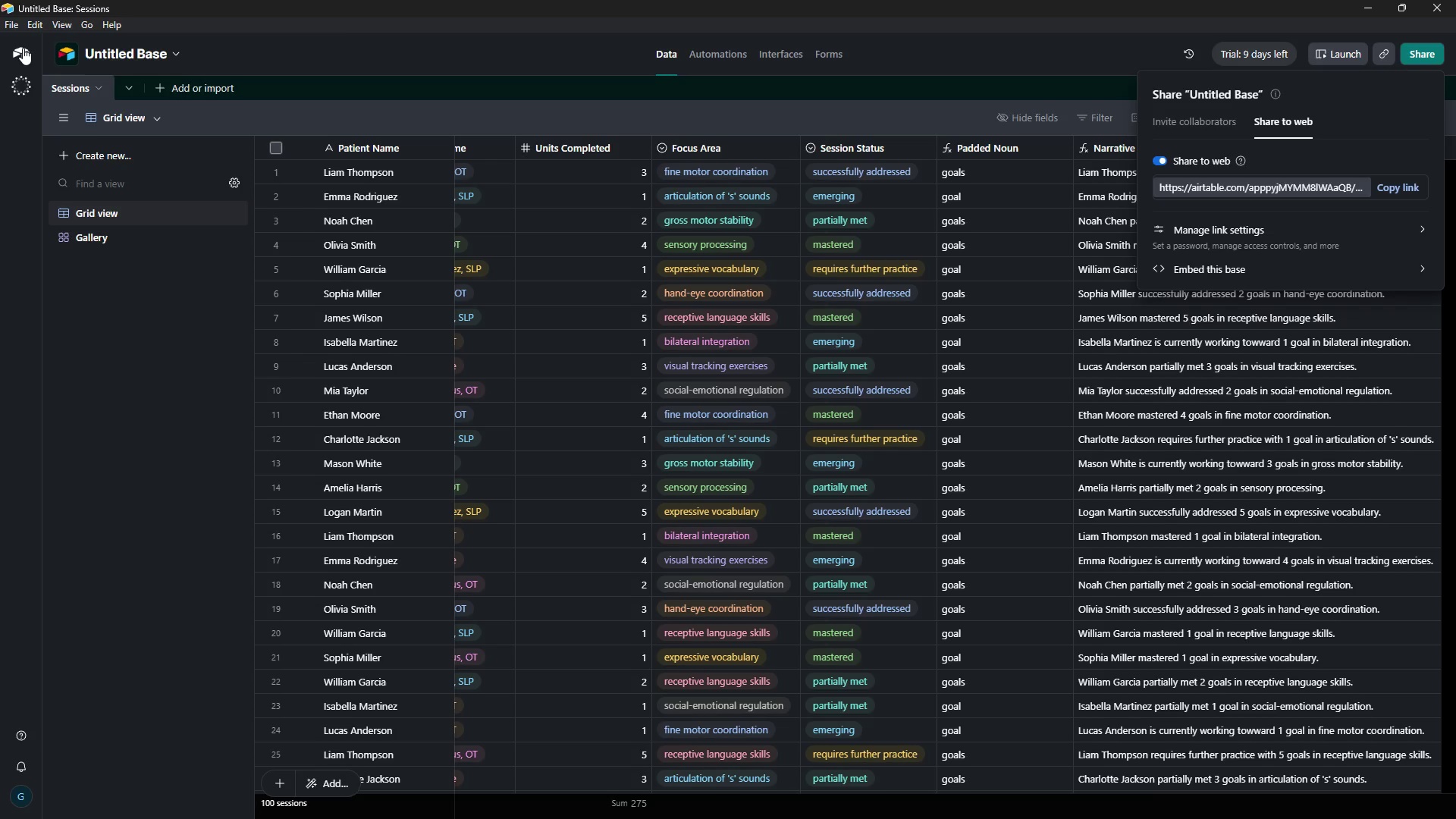 
wait(5.39)
 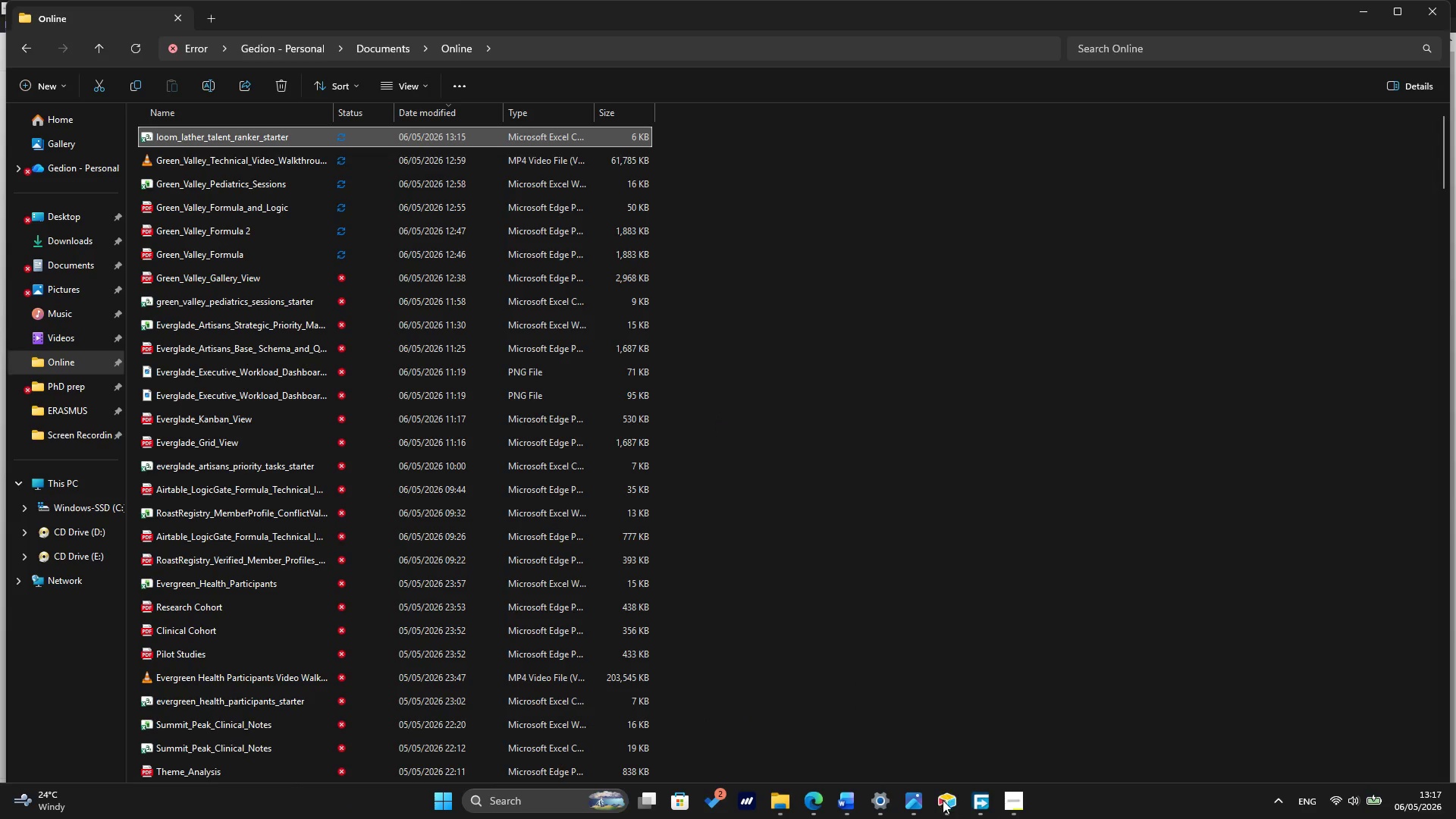 
left_click([20, 49])
 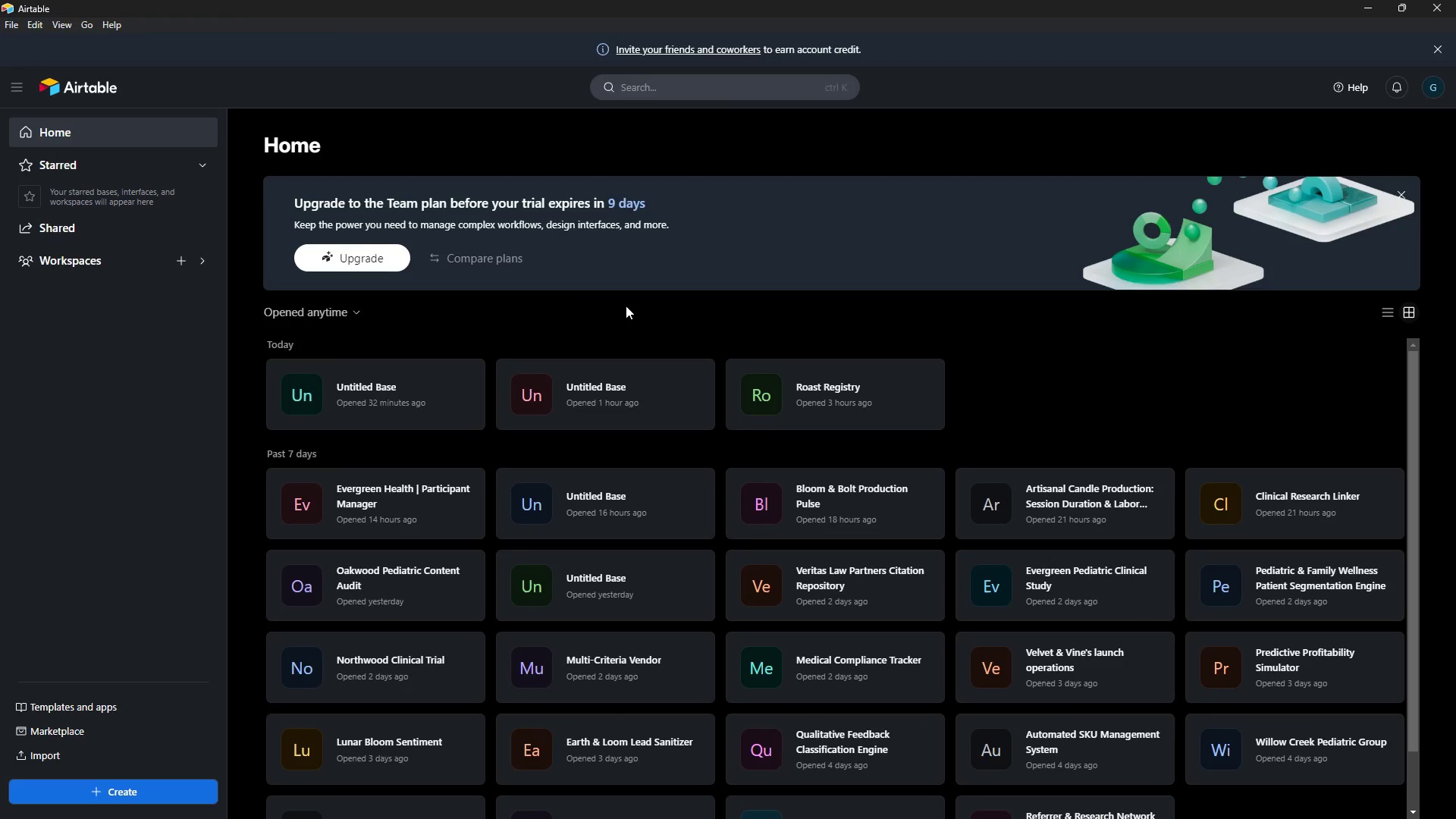 
wait(8.8)
 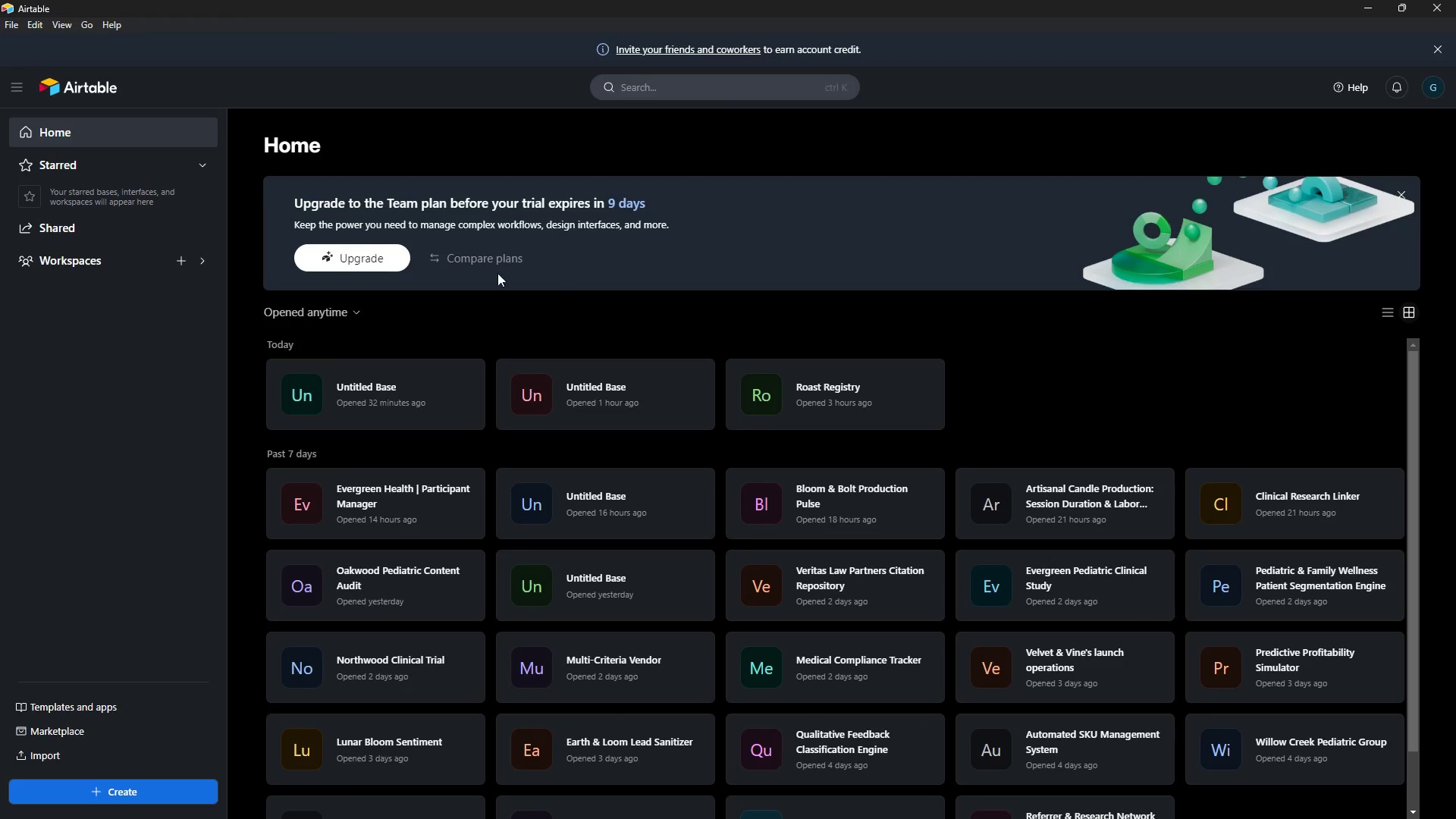 
key(Shift+ArrowRight)
 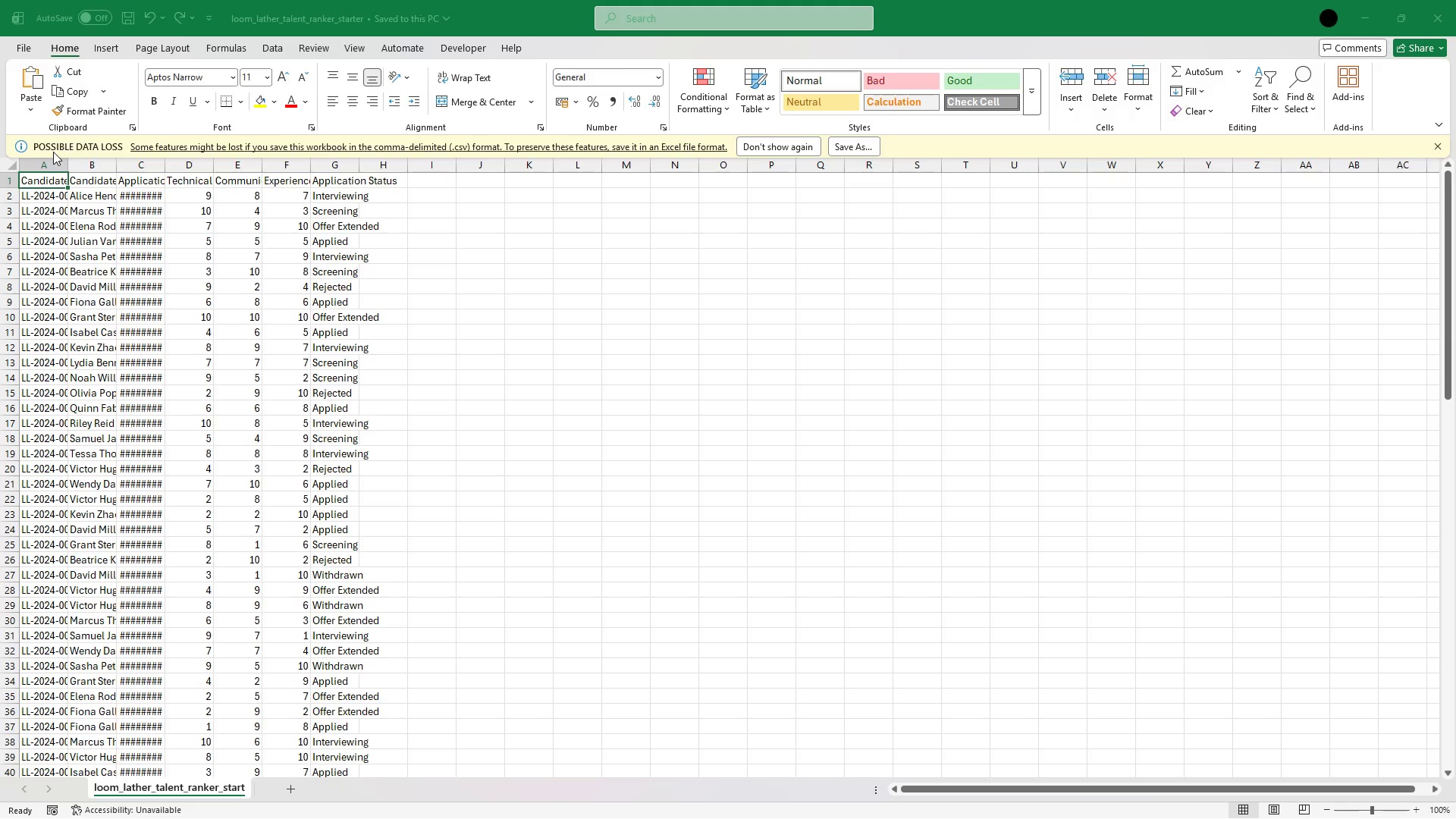 
key(Shift+ArrowRight)
 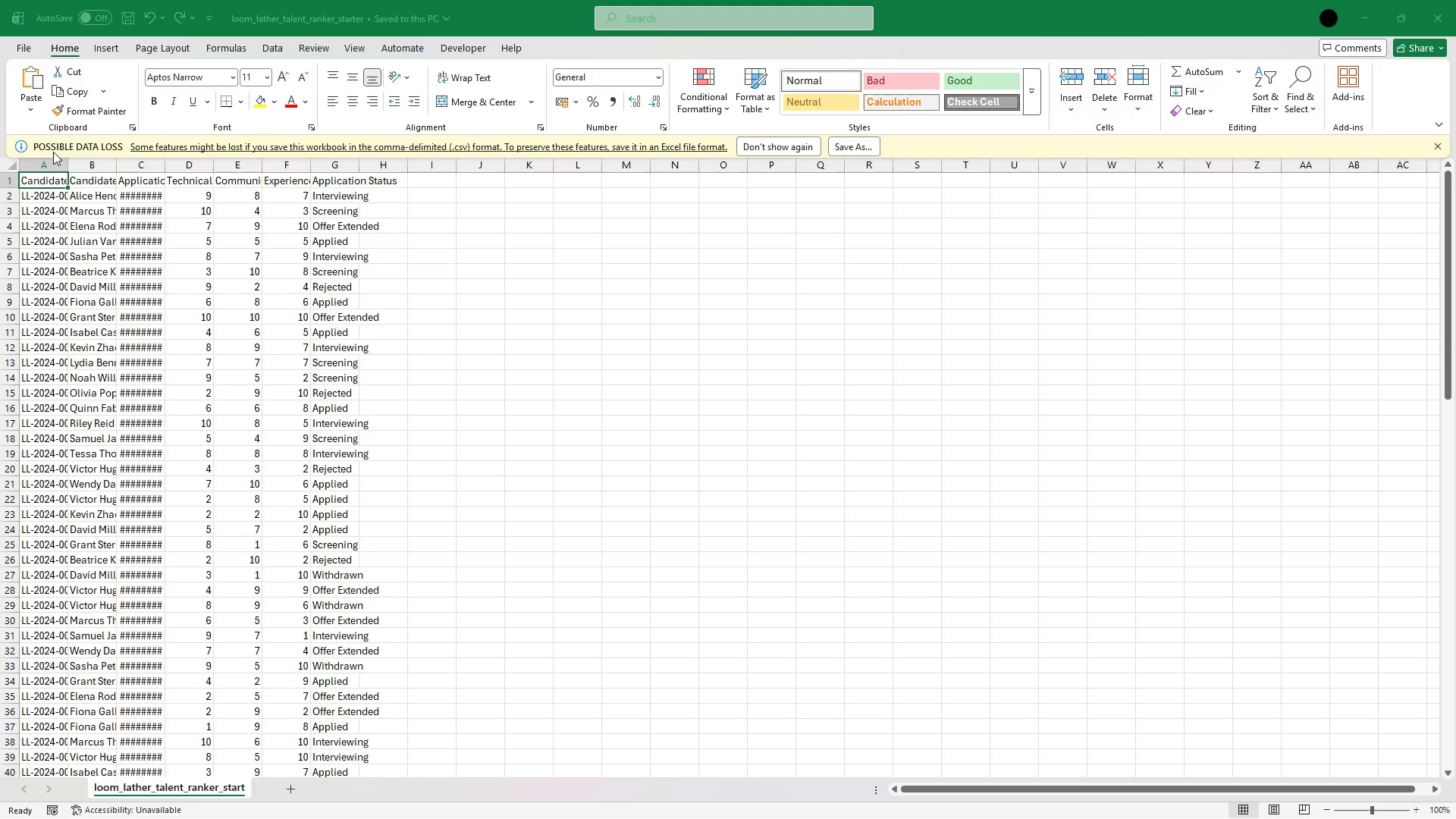 
key(Shift+ArrowRight)
 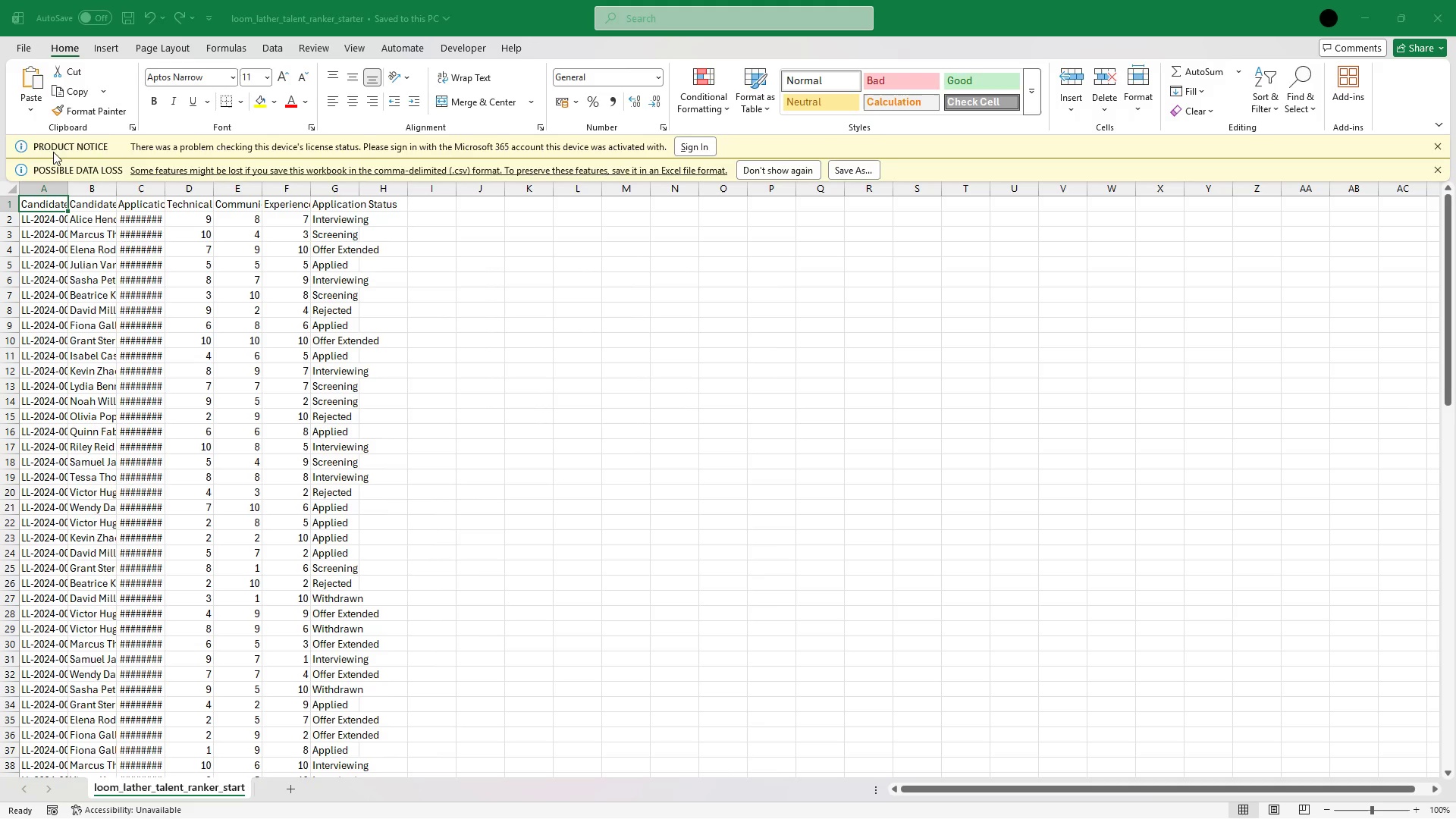 
key(Shift+ArrowRight)
 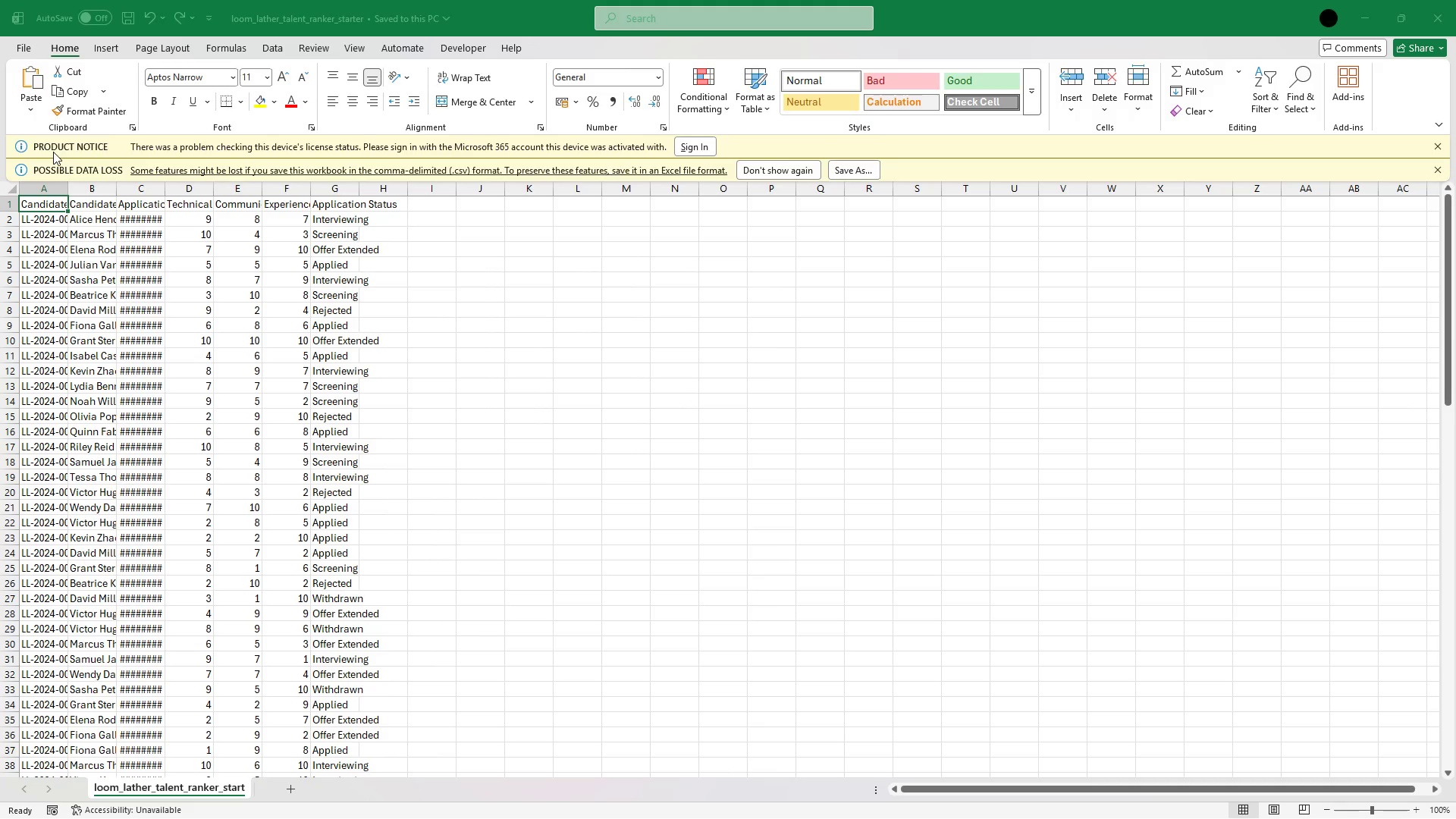 
key(Shift+ArrowRight)
 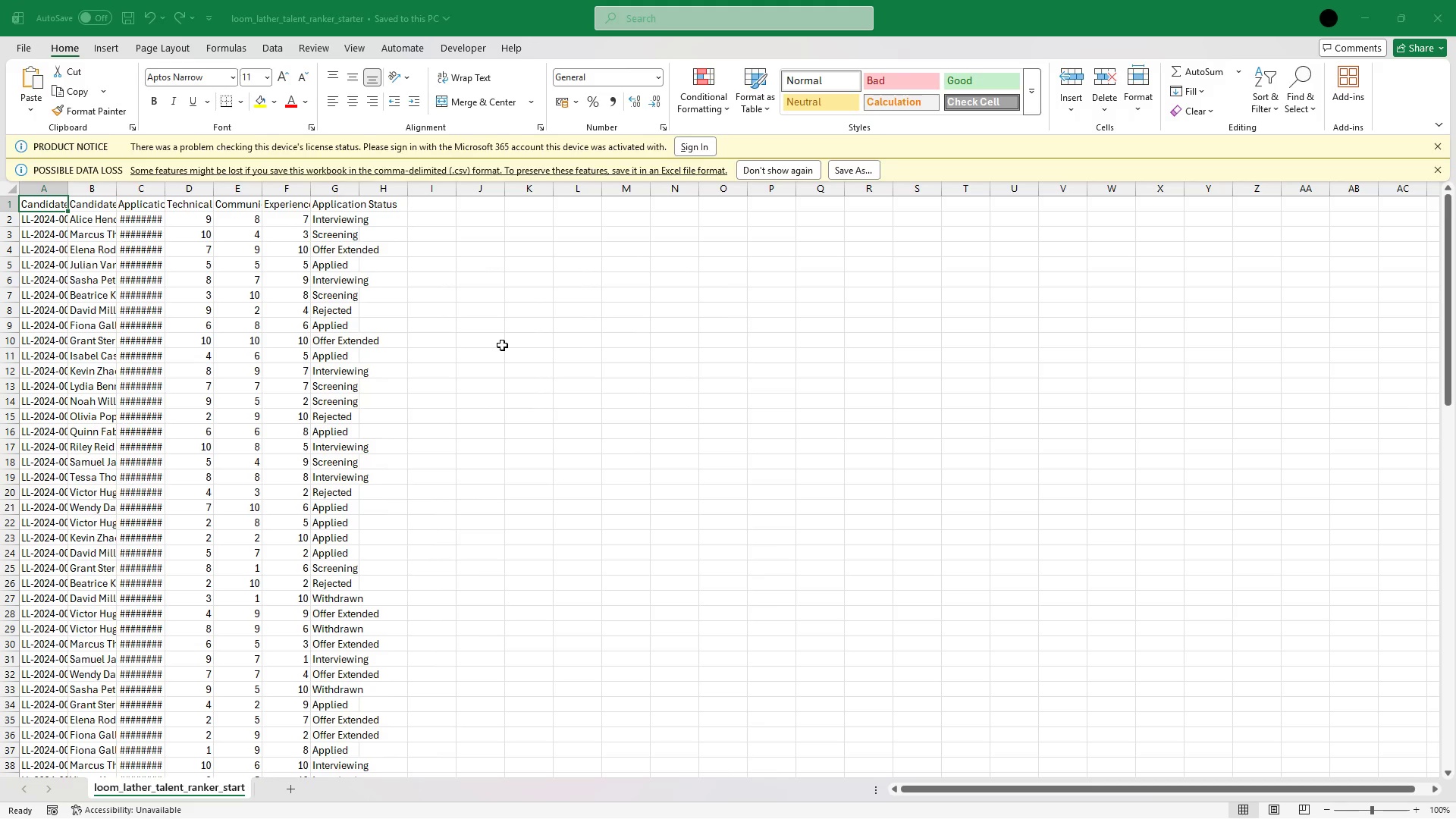 
wait(36.39)
 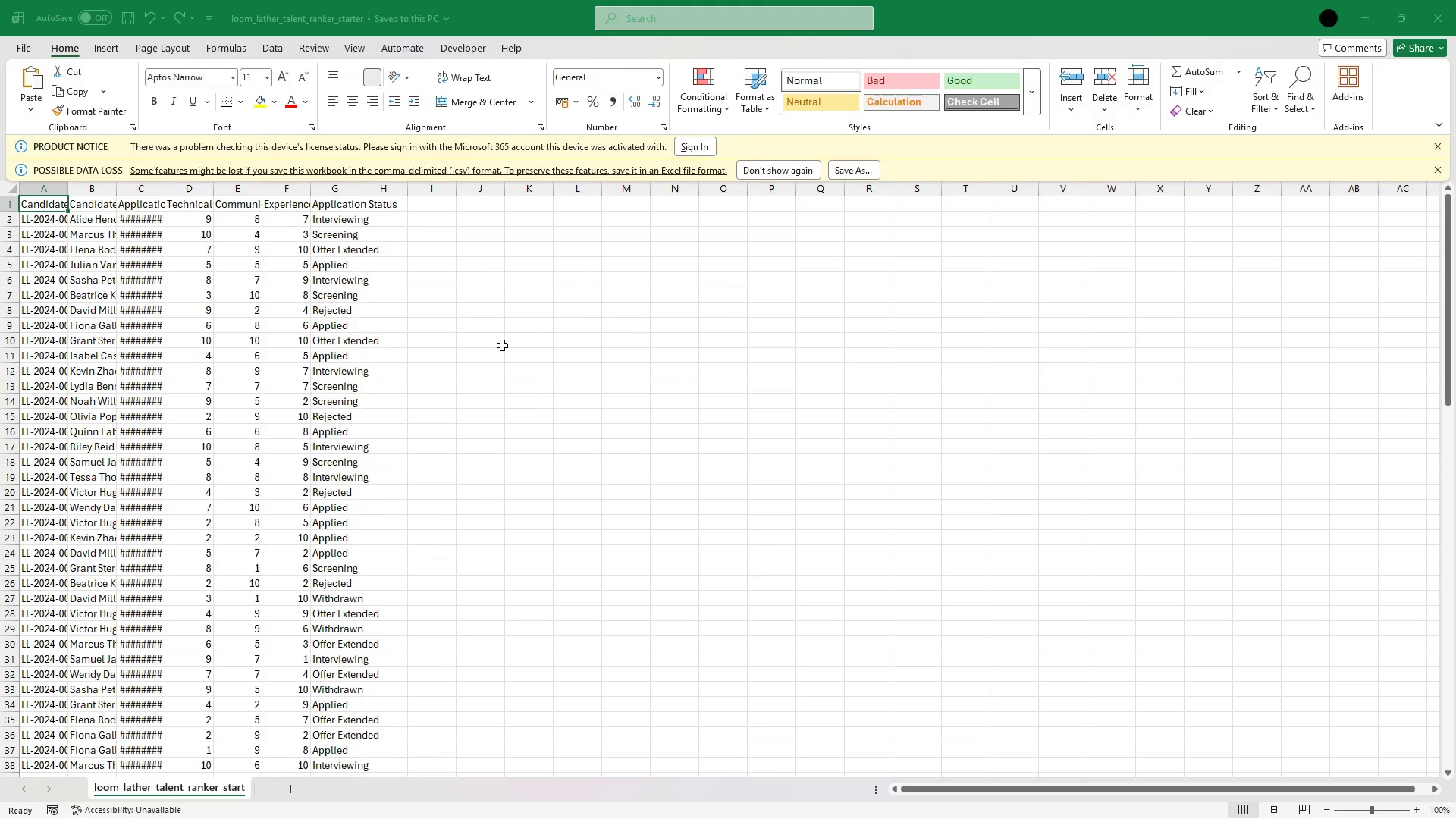 
left_click([500, 343])
 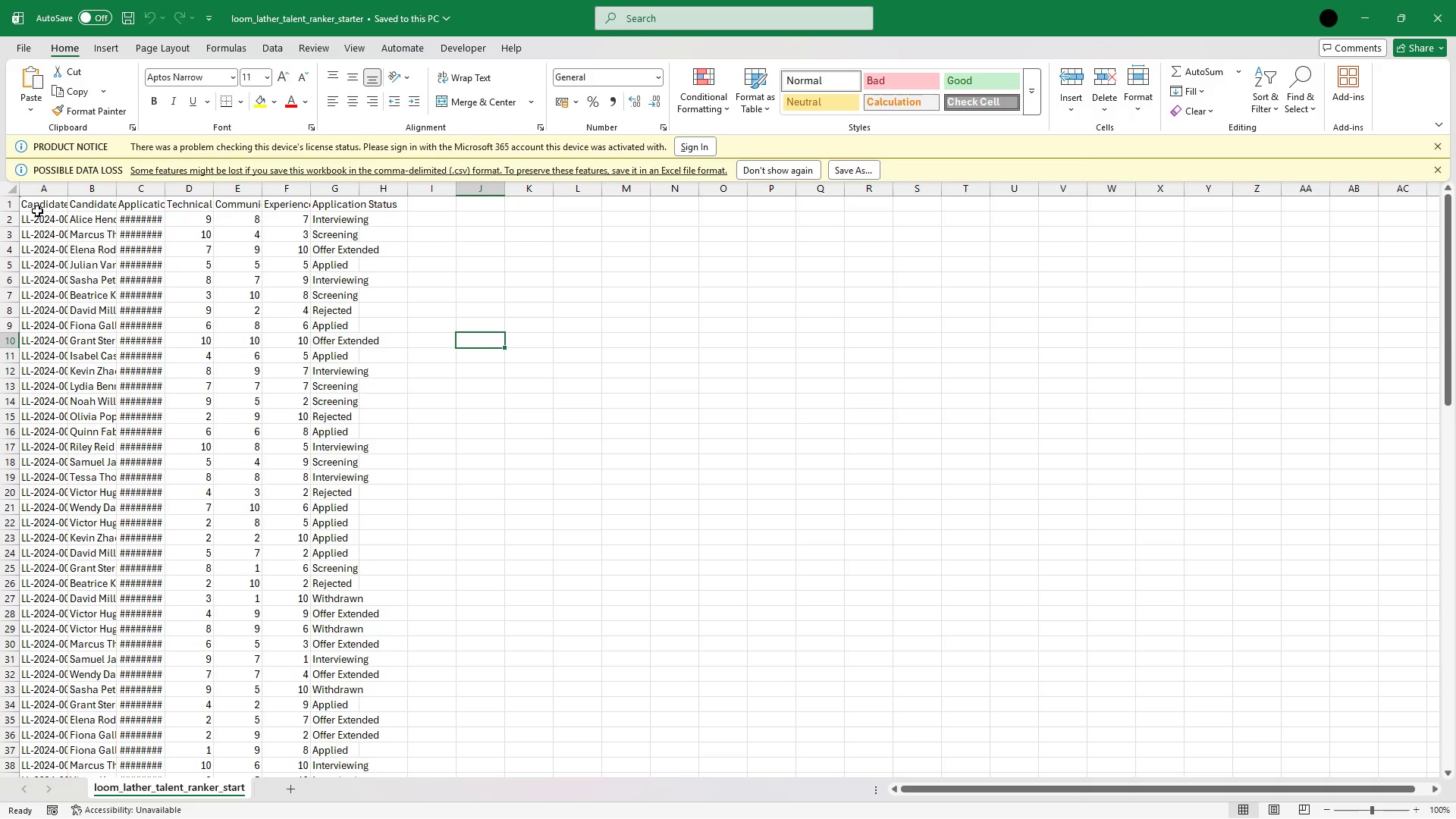 
left_click([37, 210])
 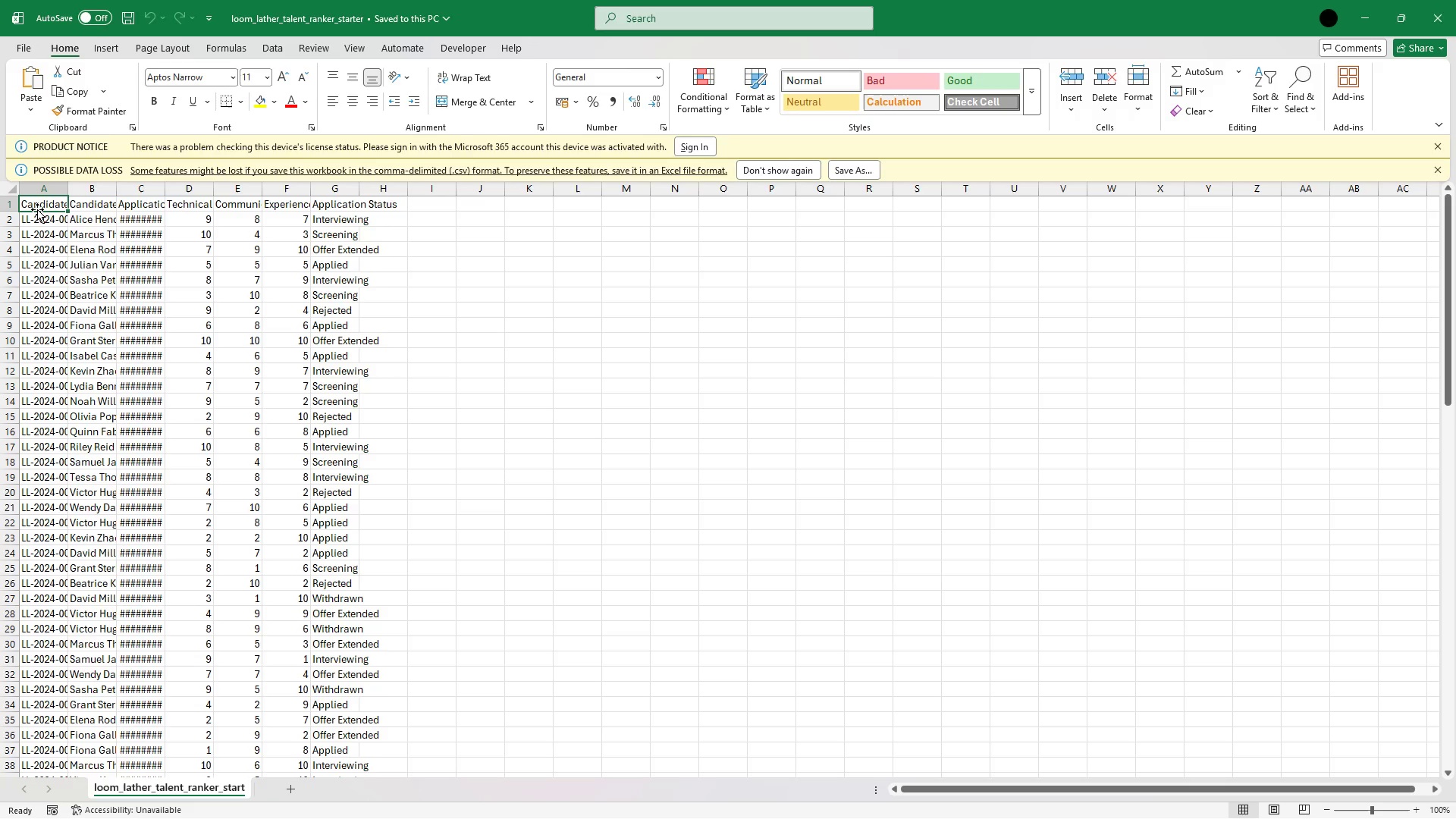 
key(Shift+ArrowRight)
 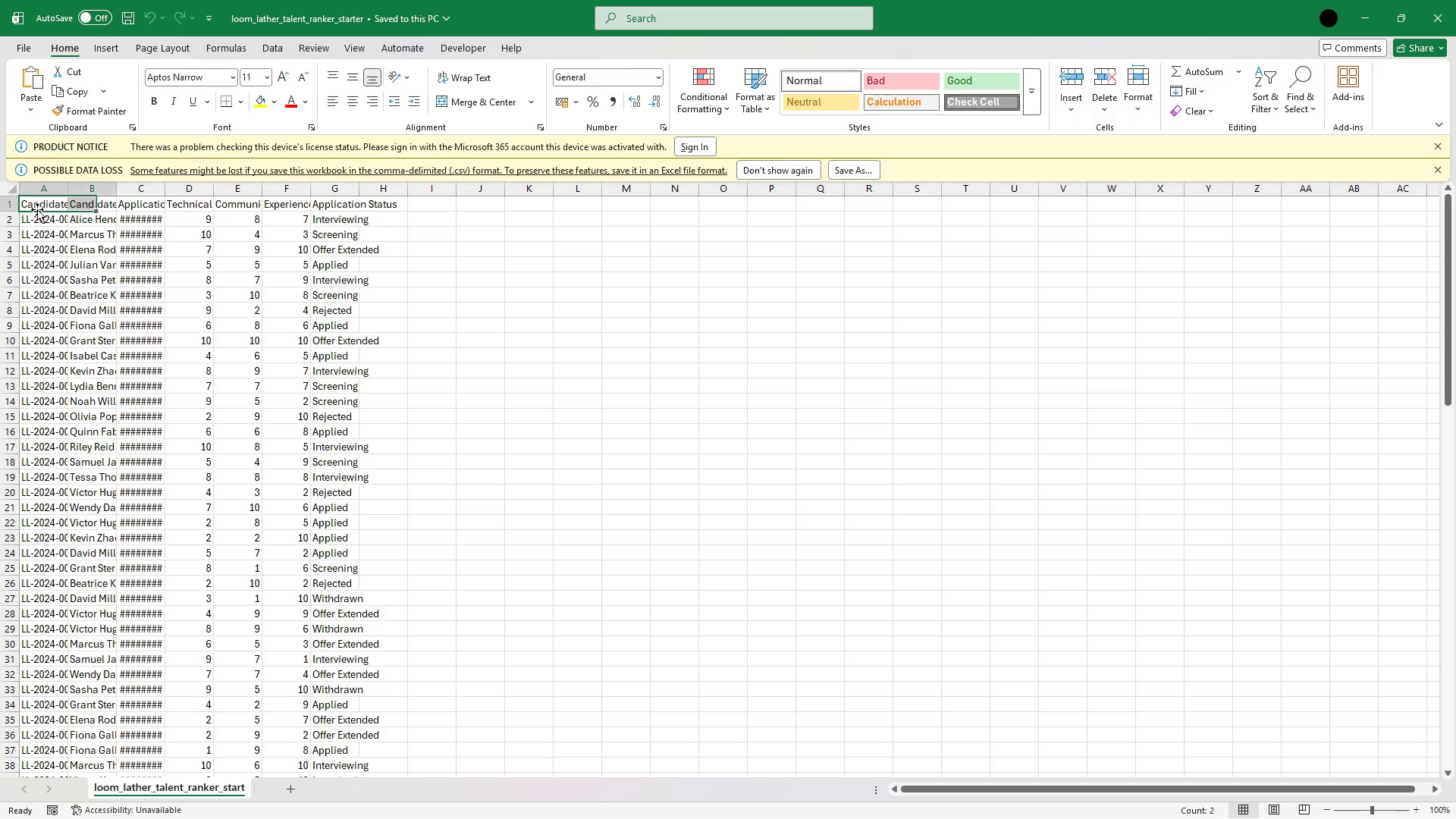 
key(Shift+ArrowRight)
 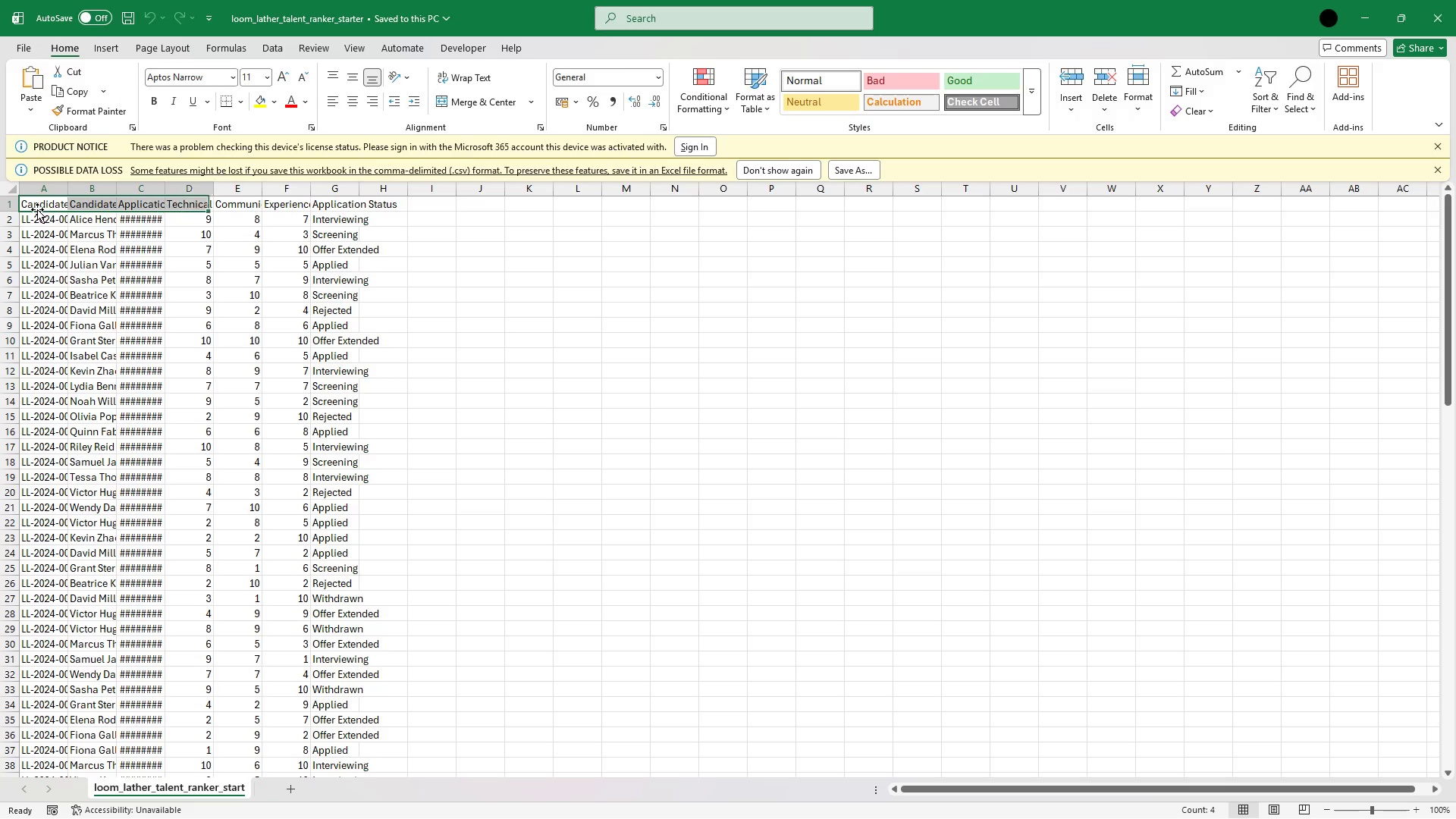 
key(Shift+ArrowRight)
 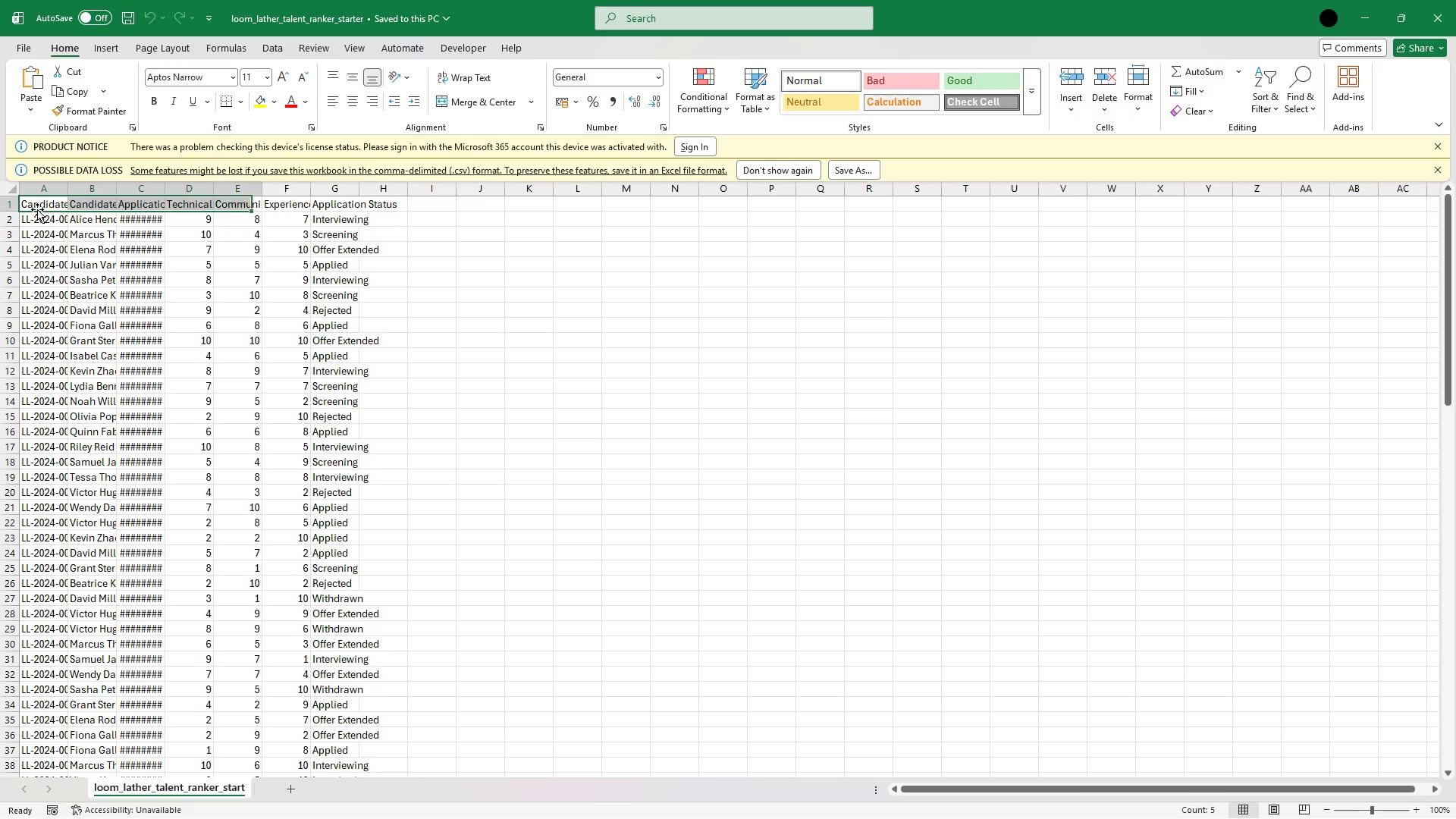 
key(Shift+ArrowRight)
 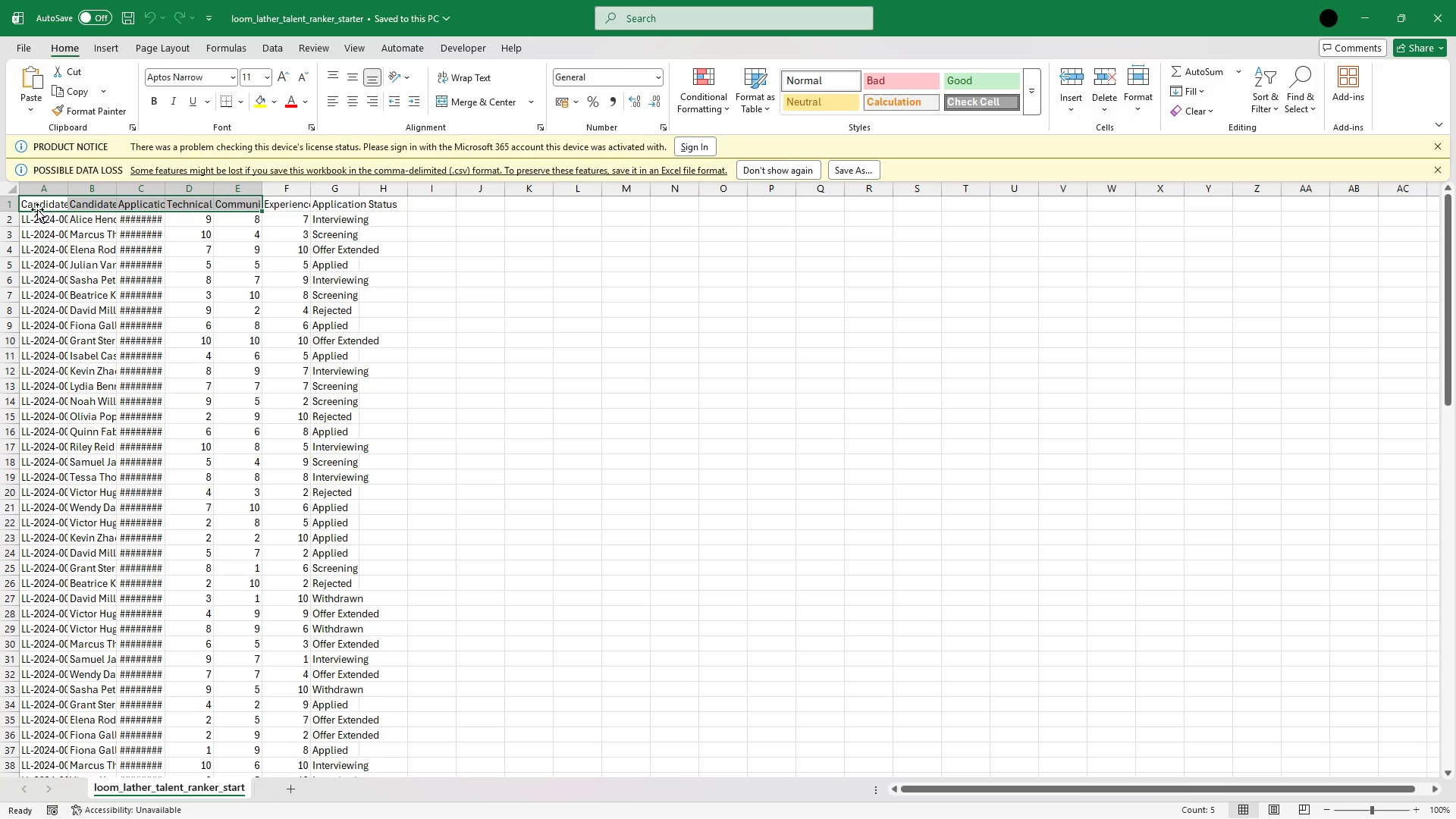 
key(Shift+ArrowRight)
 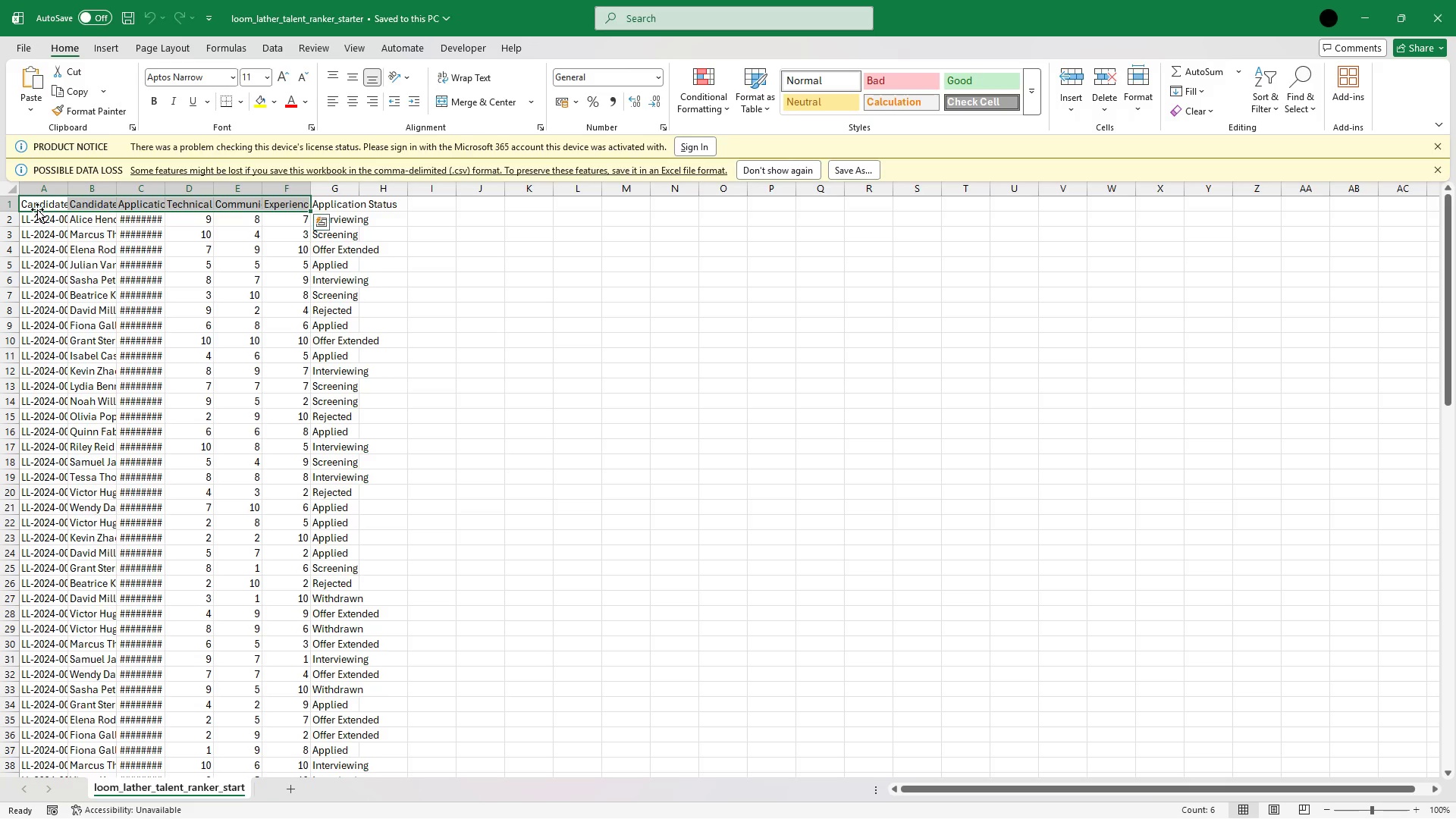 
key(Shift+ArrowRight)
 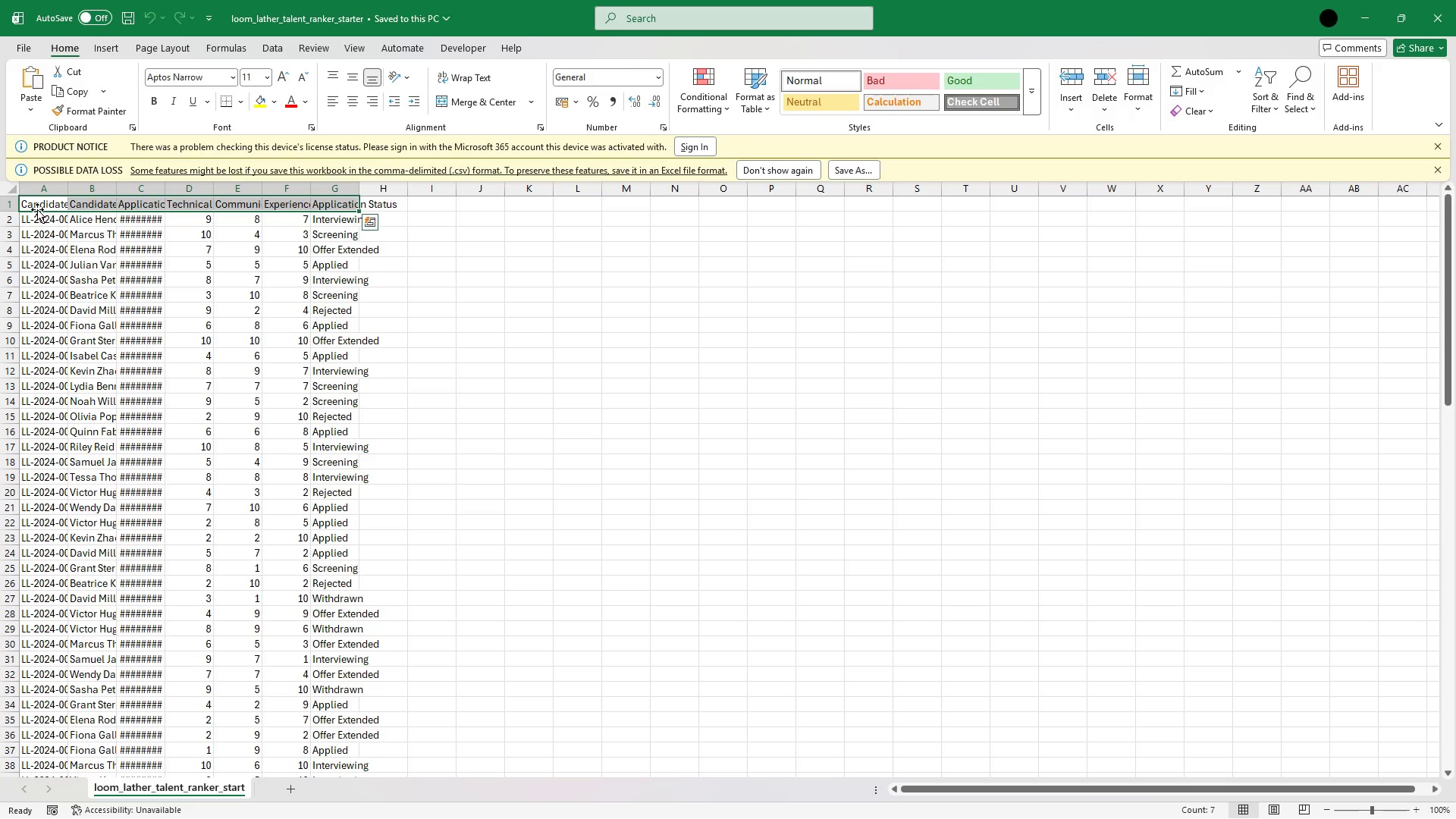 
key(Control+B)
 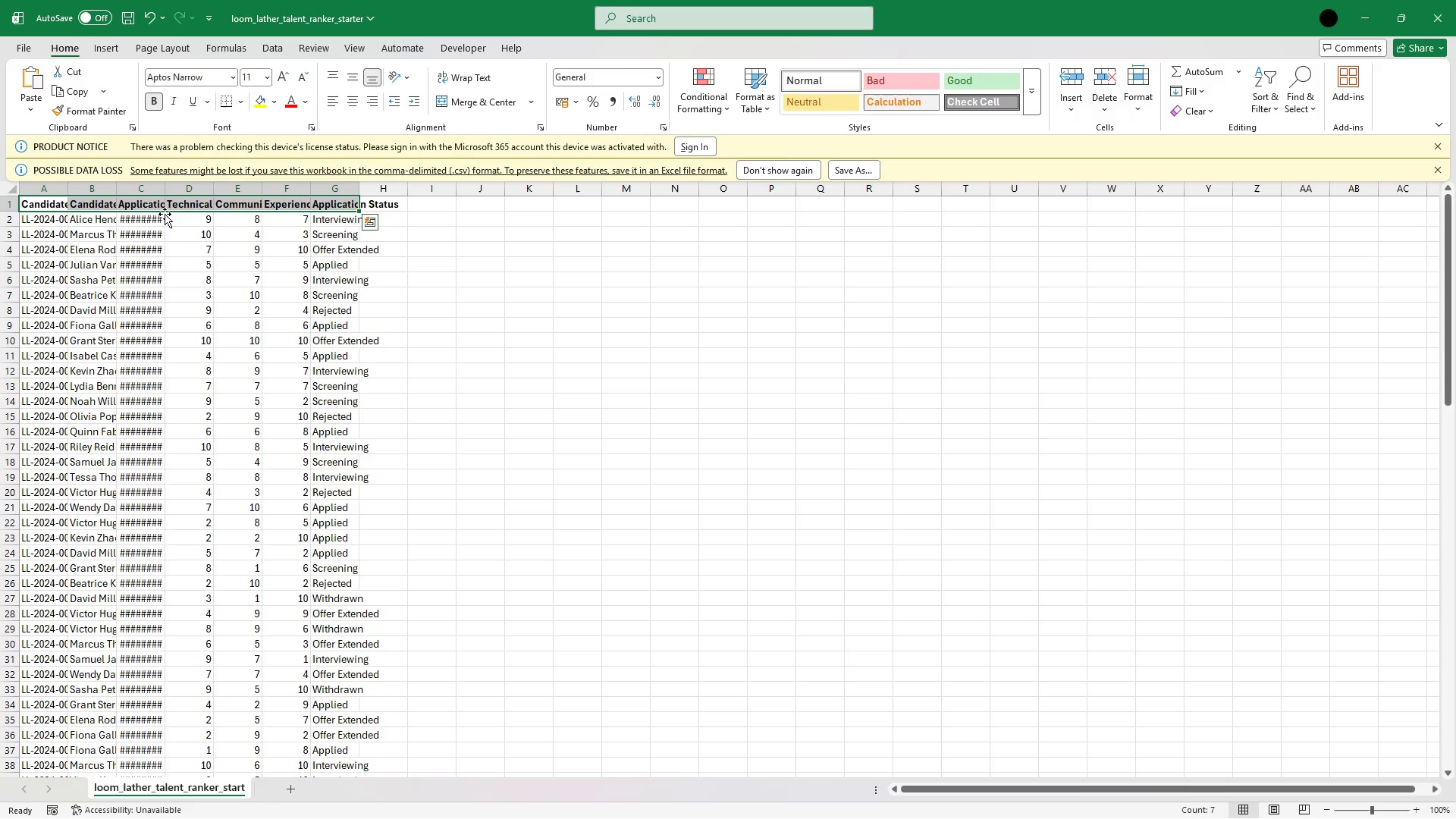 
left_click([175, 218])
 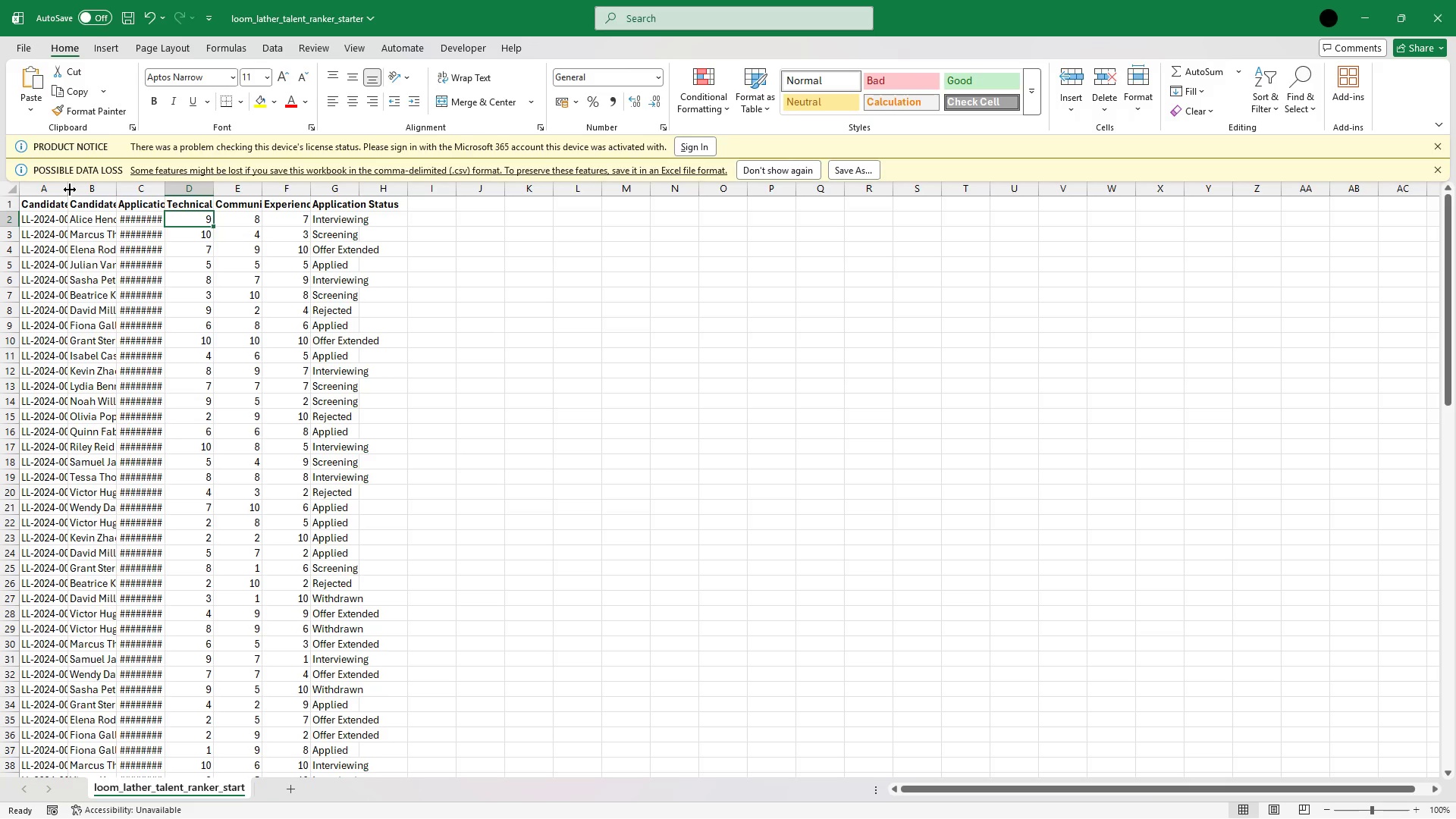 
double_click([69, 190])
 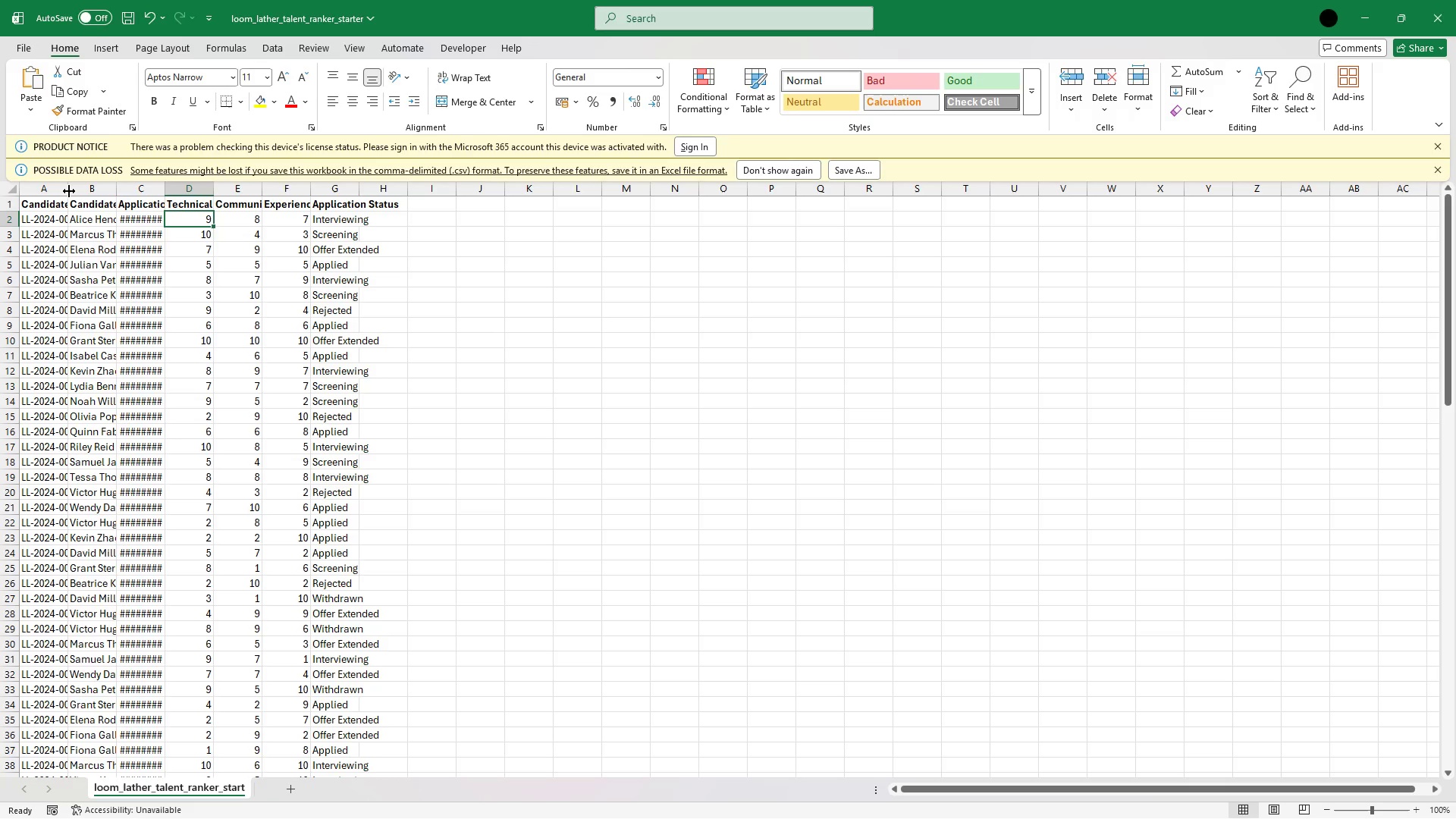 
double_click([69, 191])
 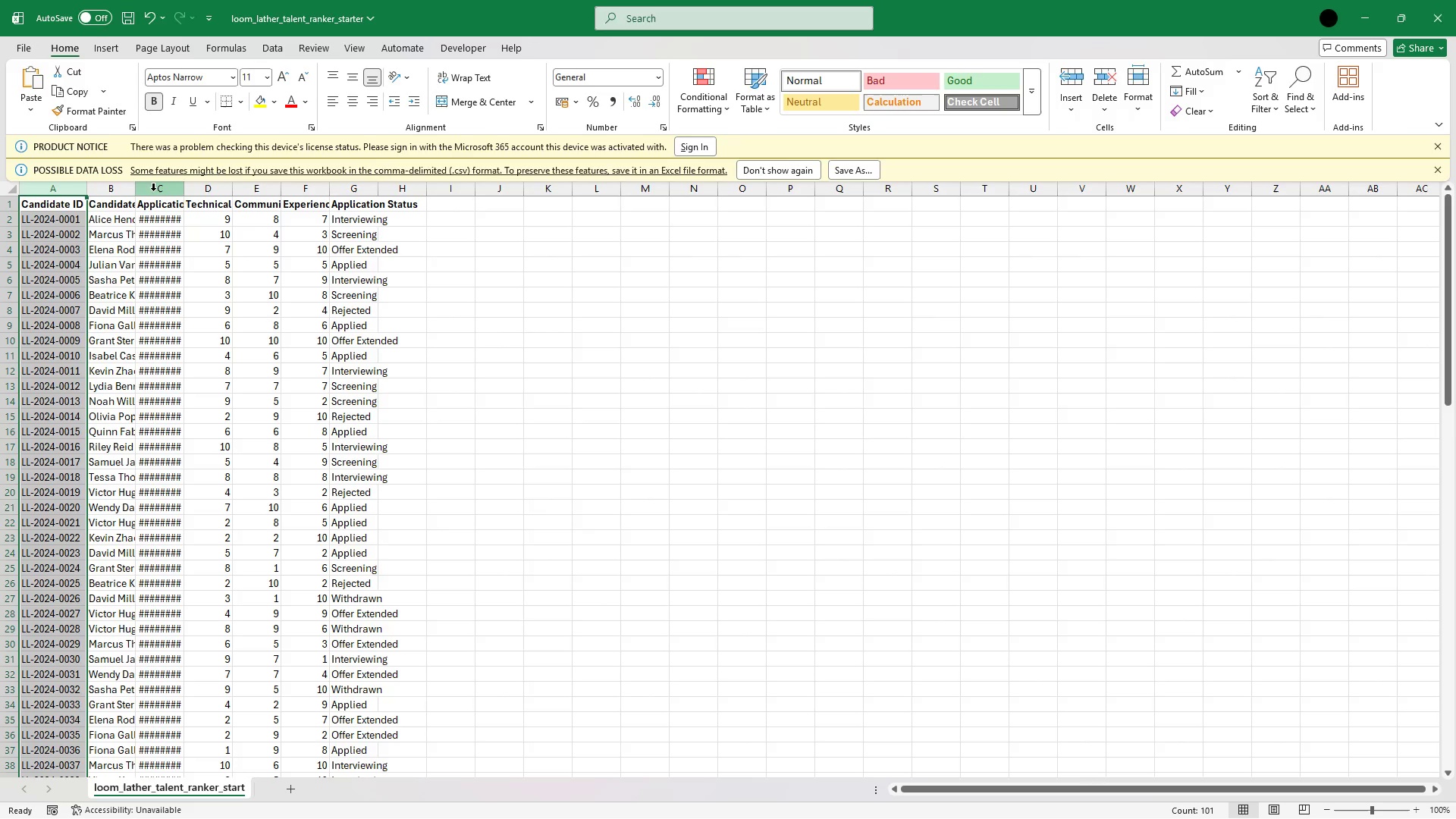 
double_click([133, 191])
 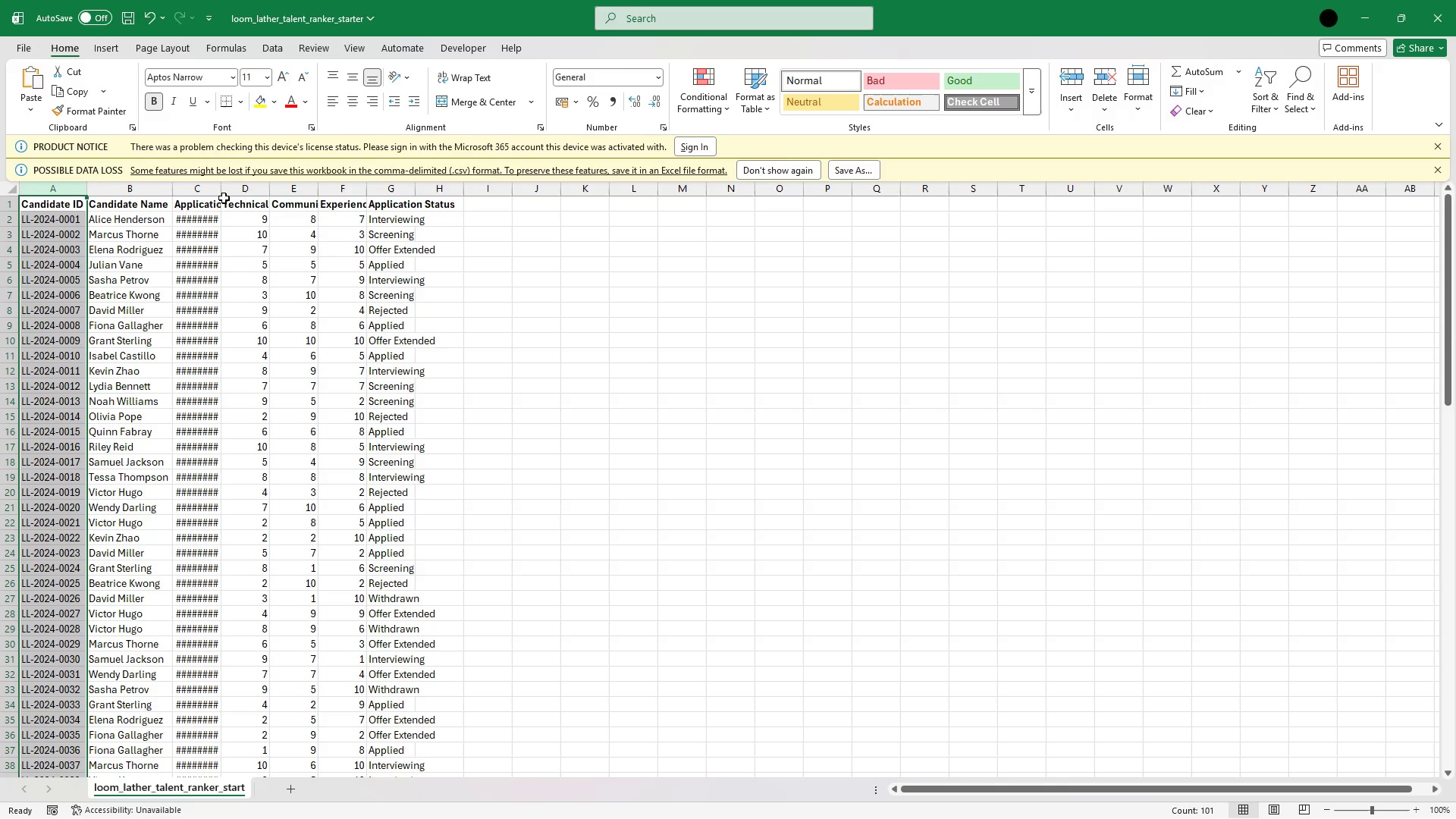 
left_click([221, 193])
 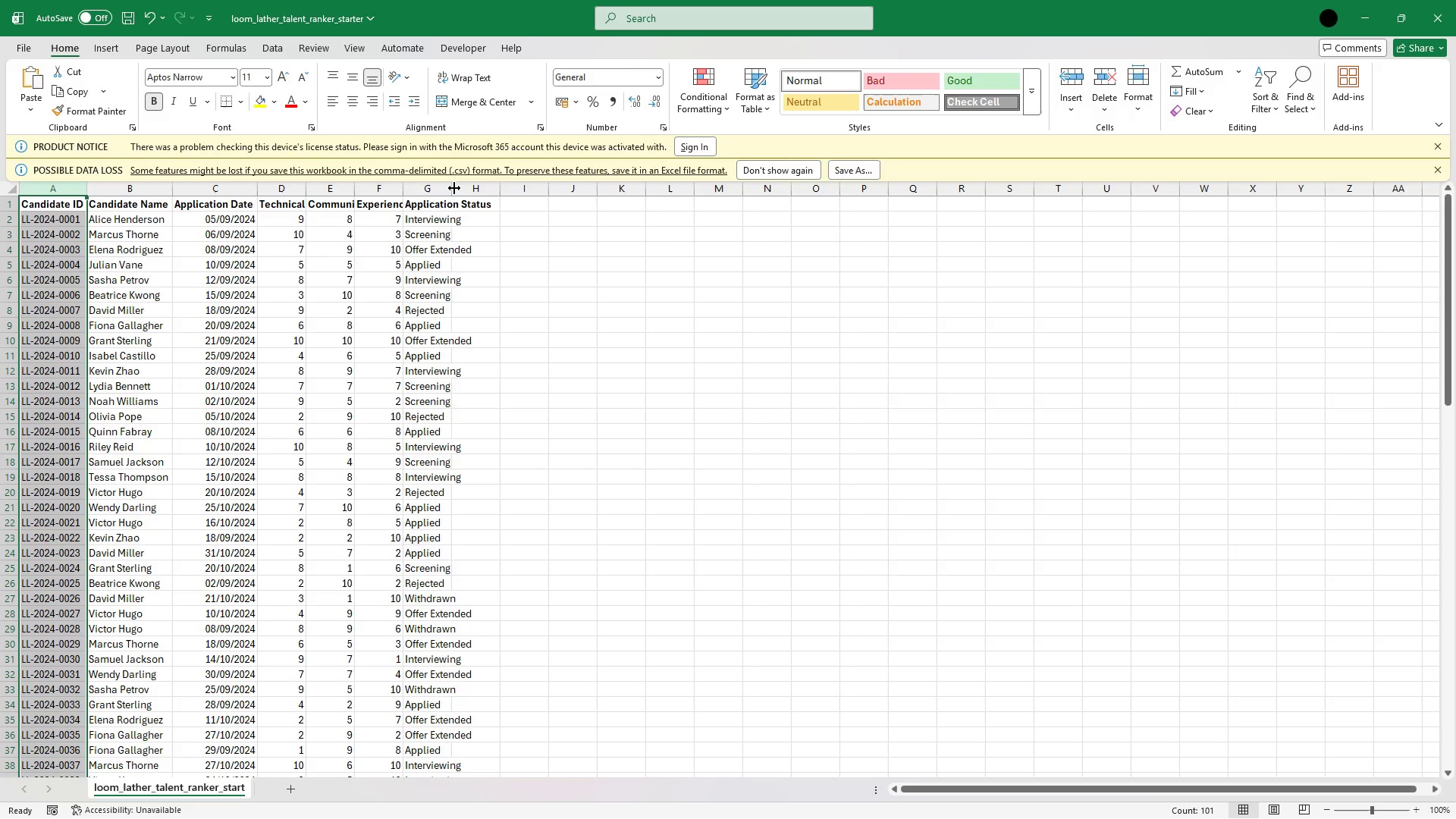 
double_click([454, 188])
 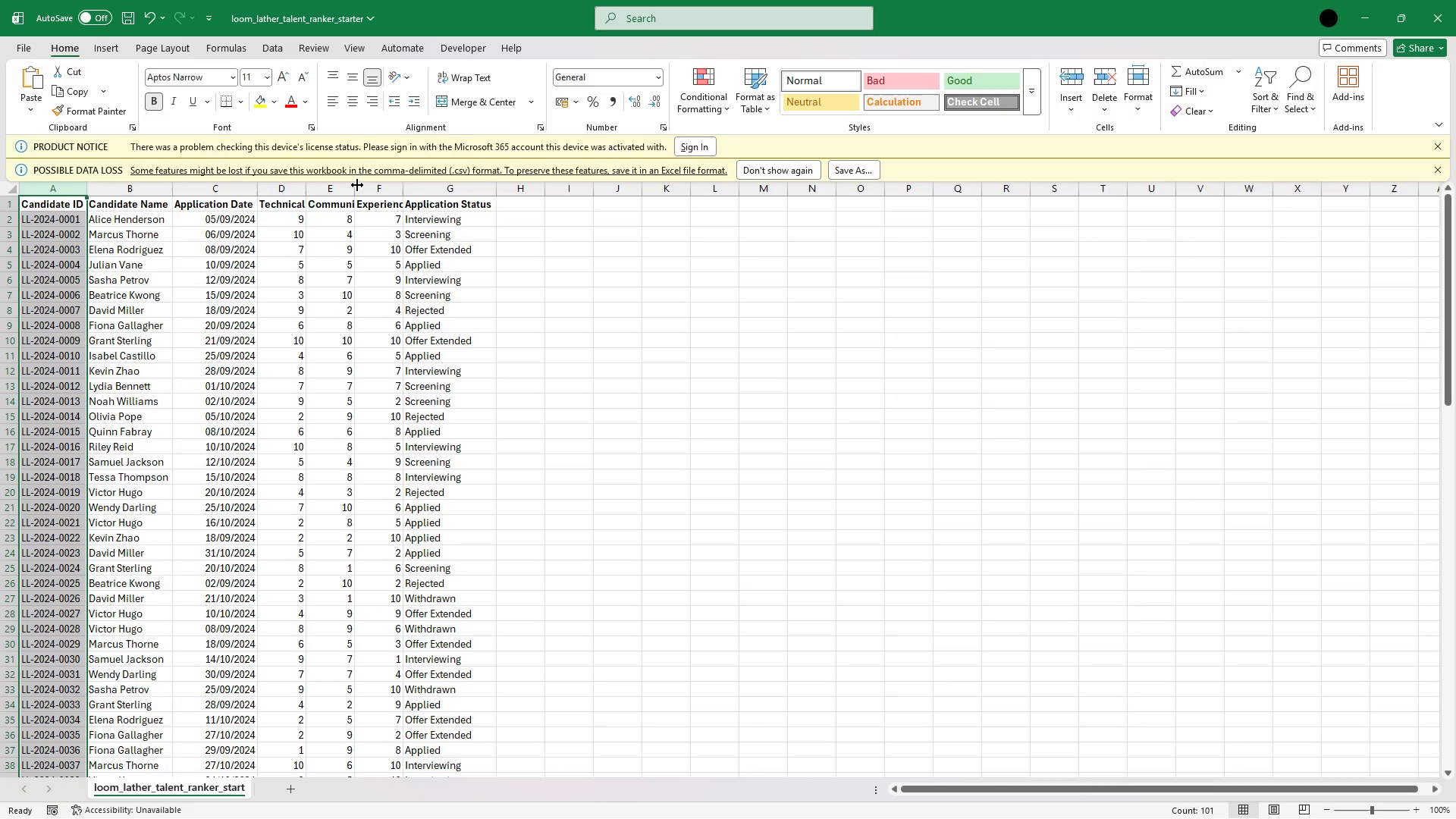 
double_click([357, 186])
 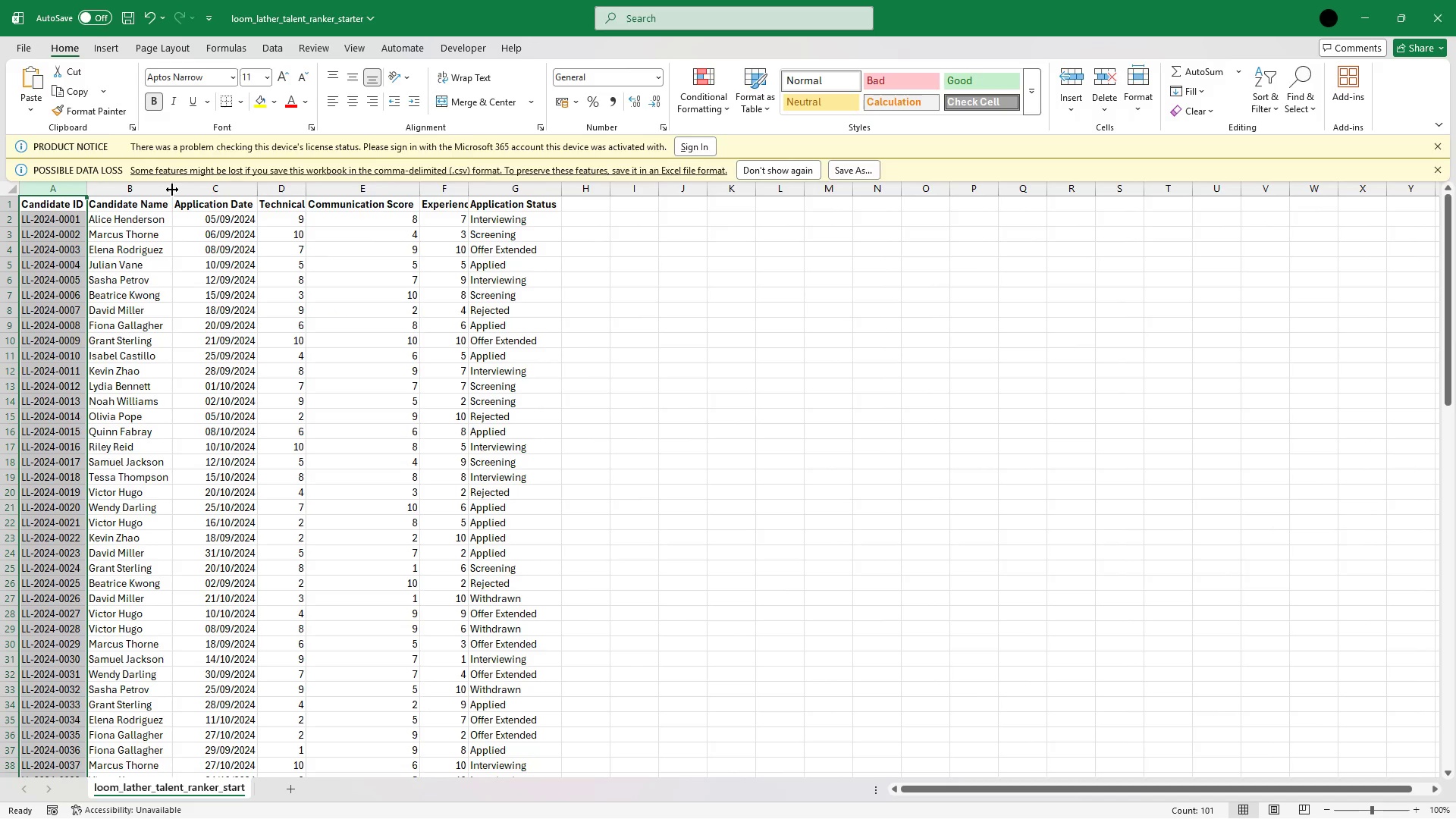 
double_click([172, 187])
 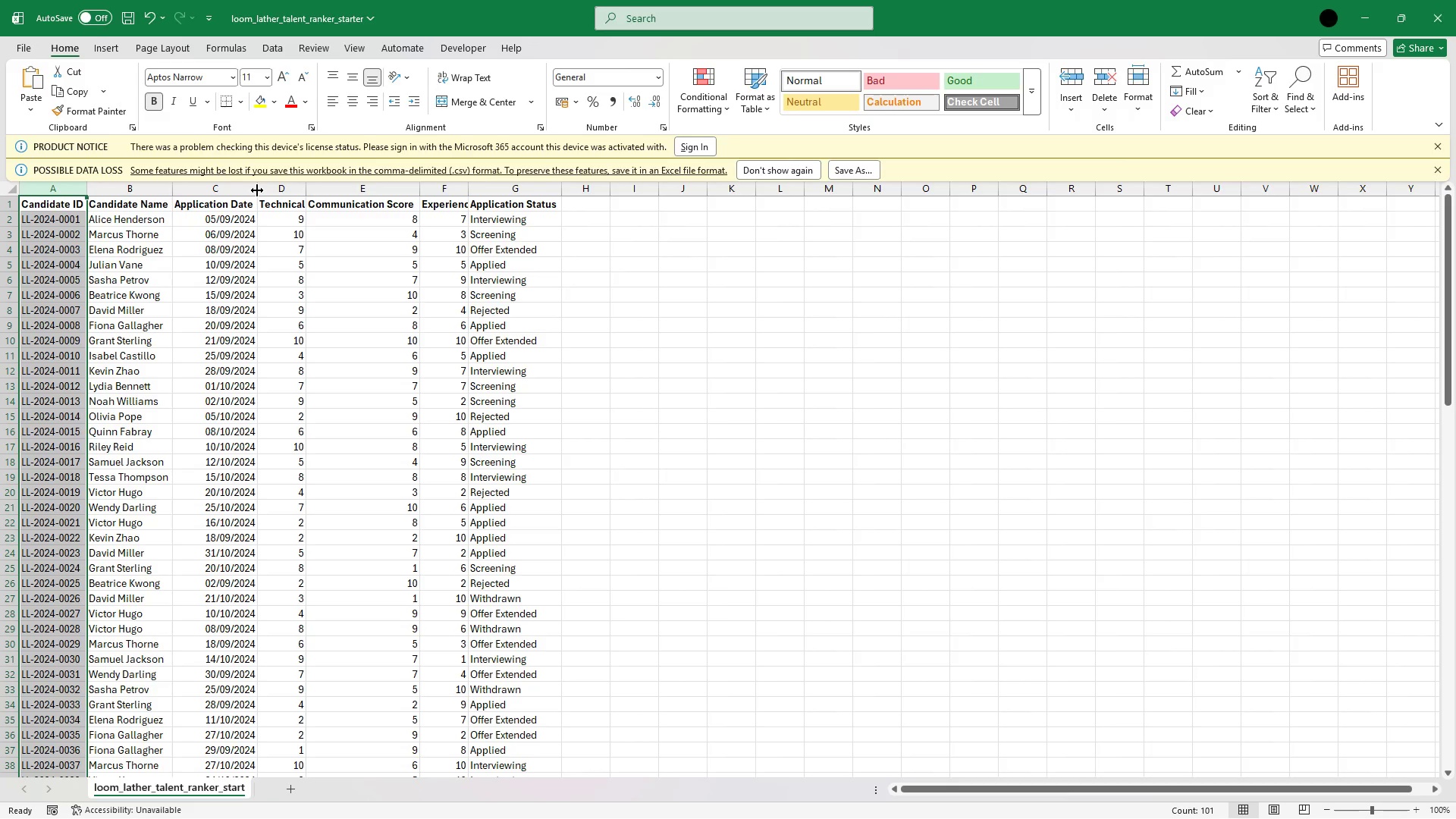 
double_click([257, 190])
 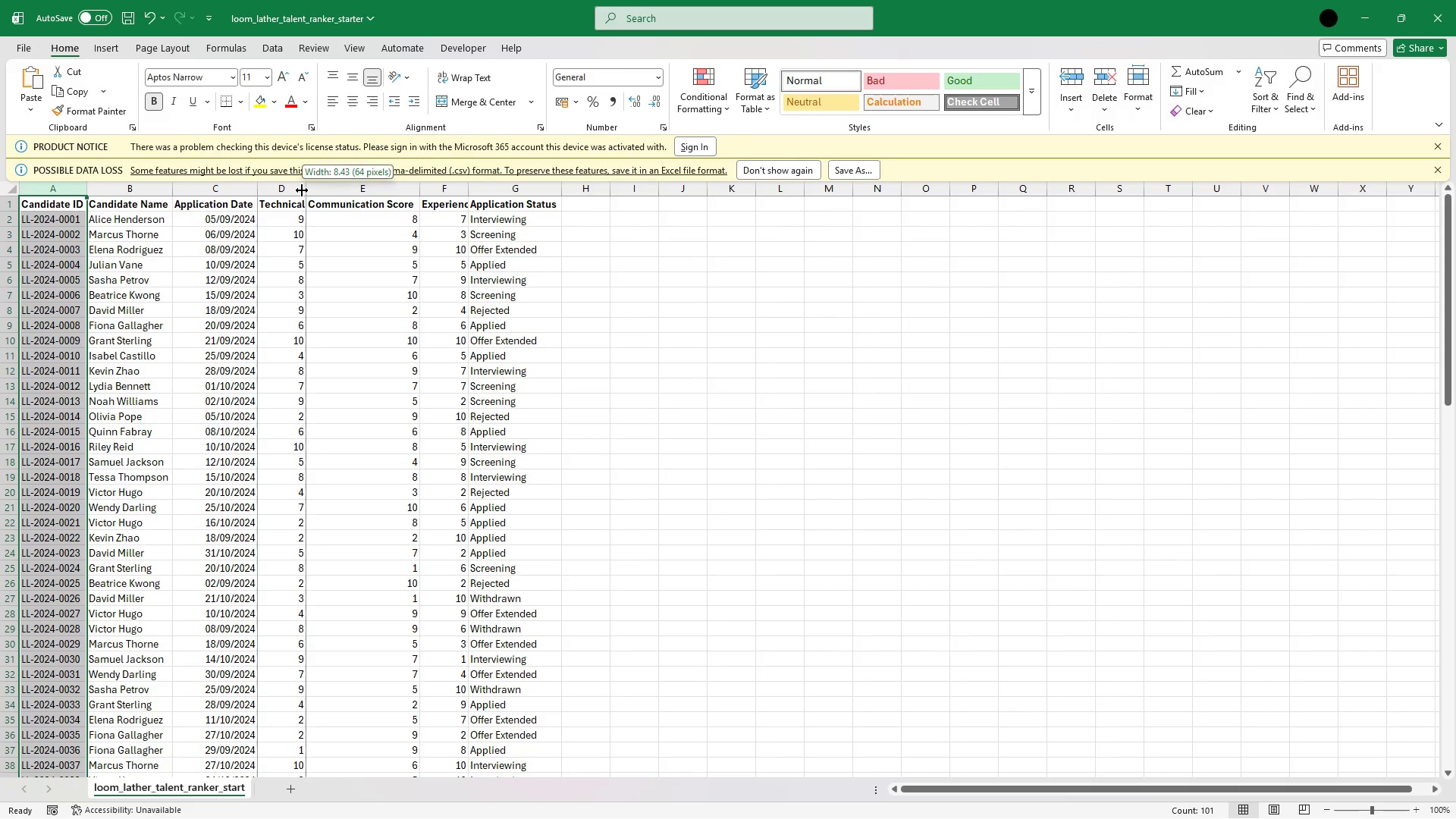 
double_click([302, 190])
 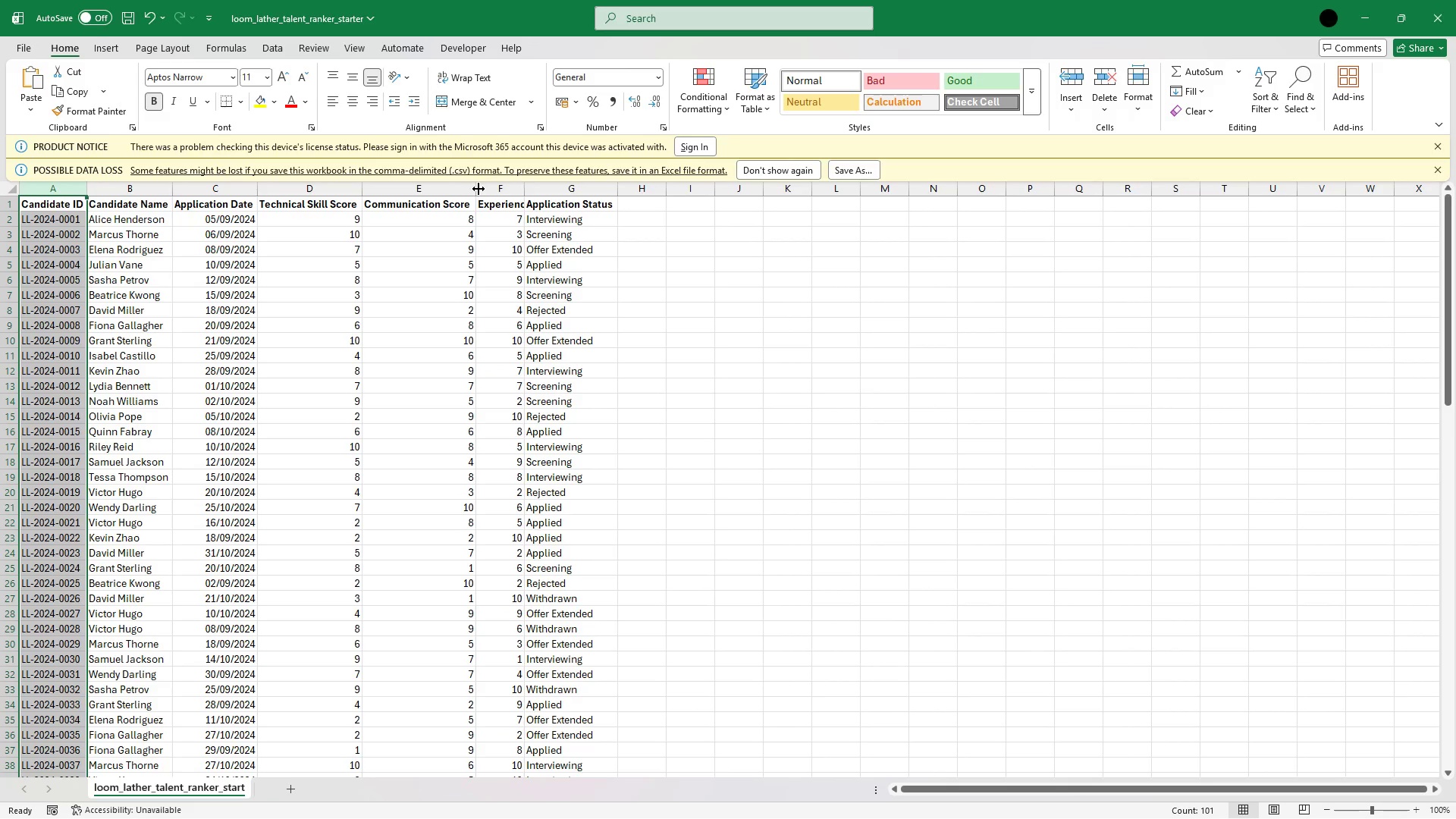 
double_click([479, 189])
 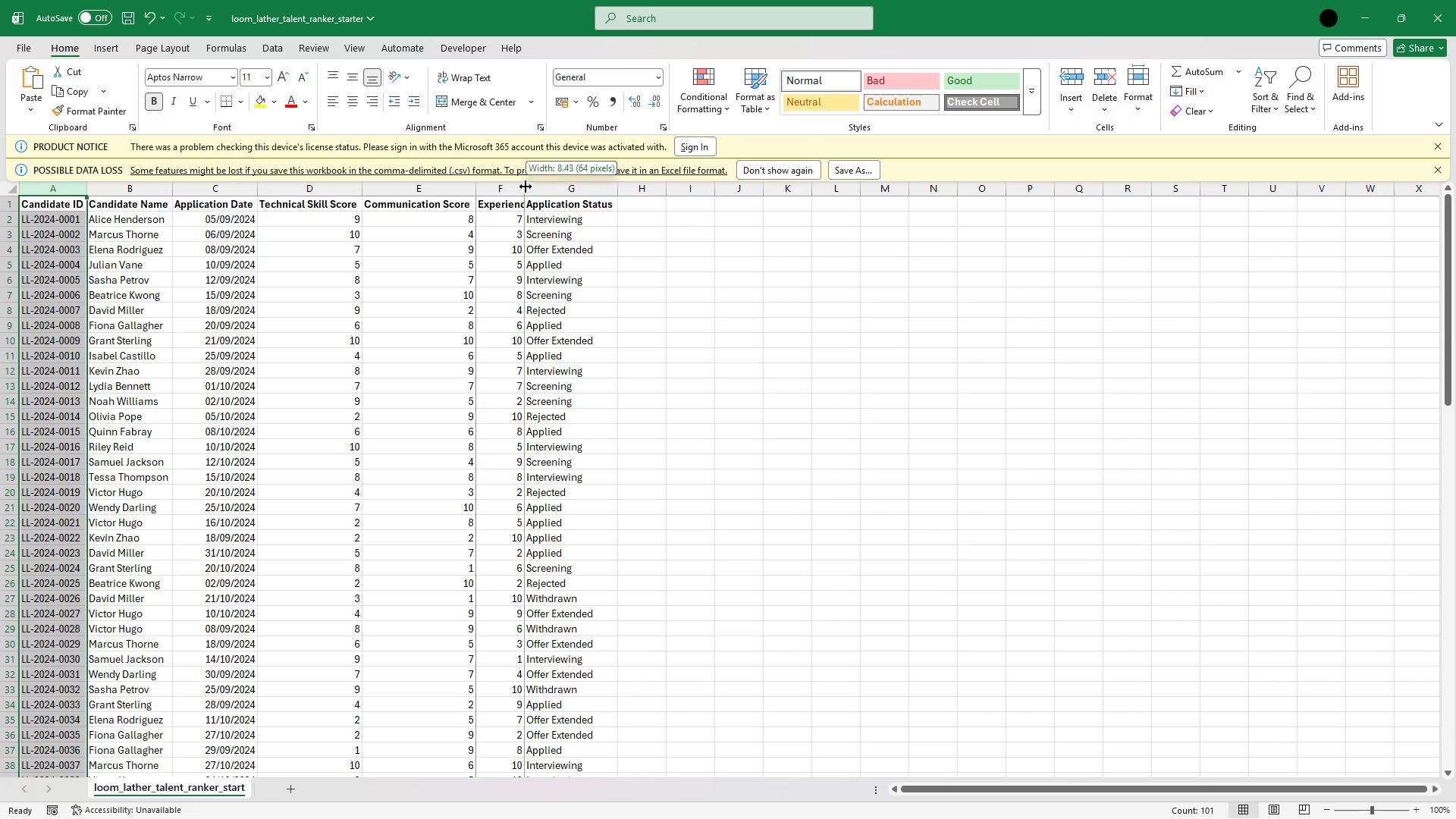 
double_click([526, 187])
 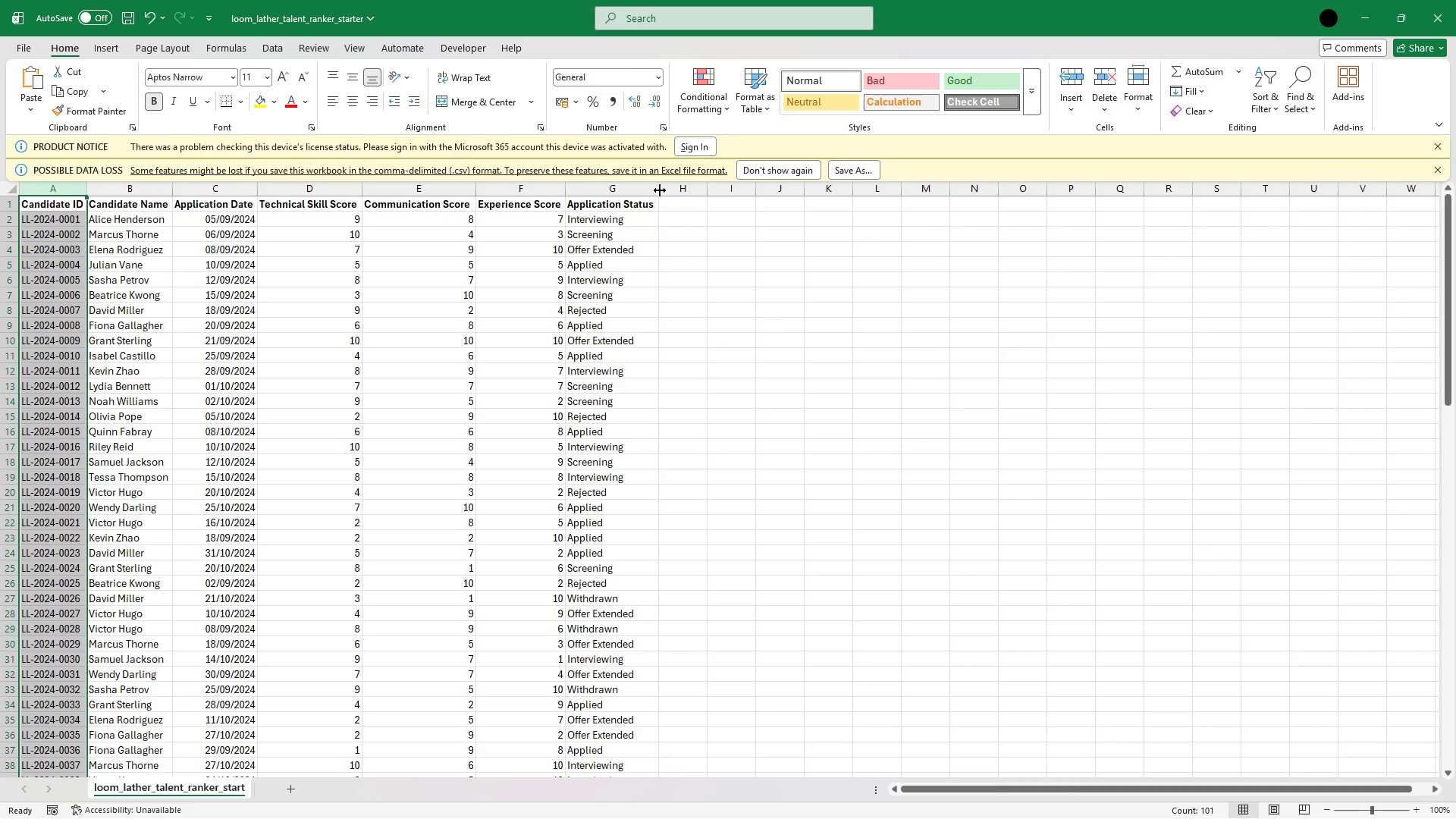 
double_click([658, 190])
 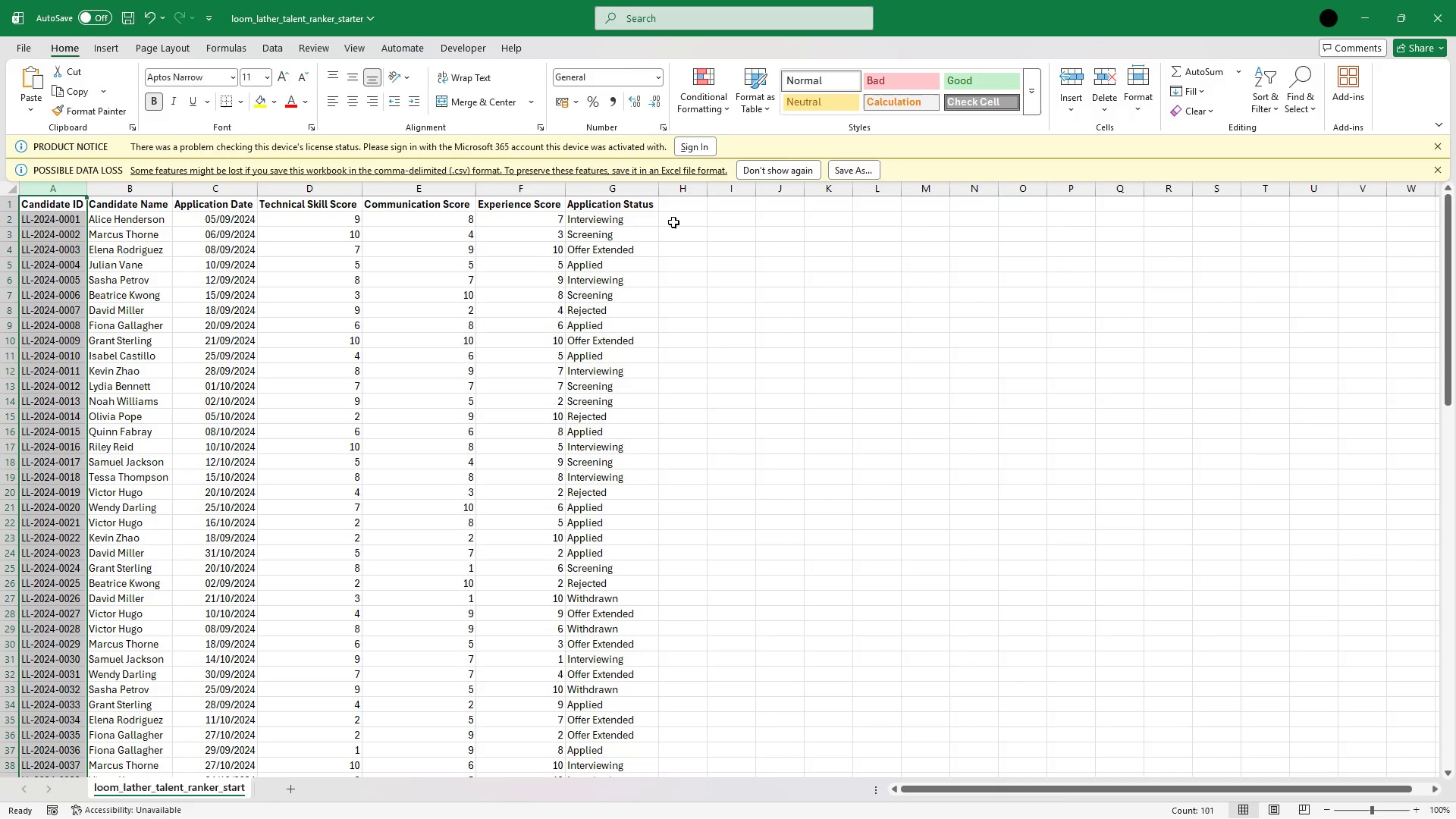 
left_click([681, 226])
 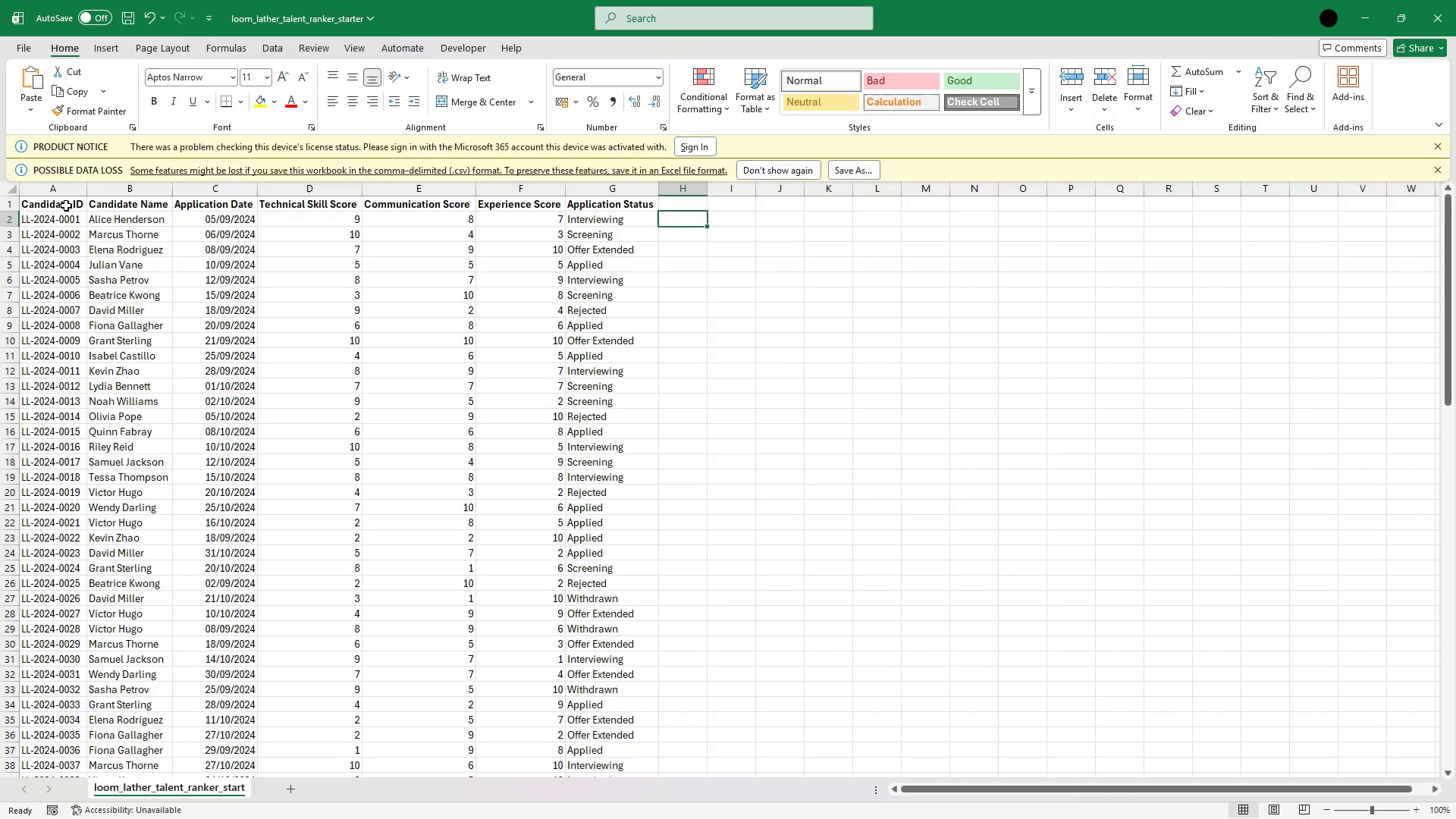 
wait(9.64)
 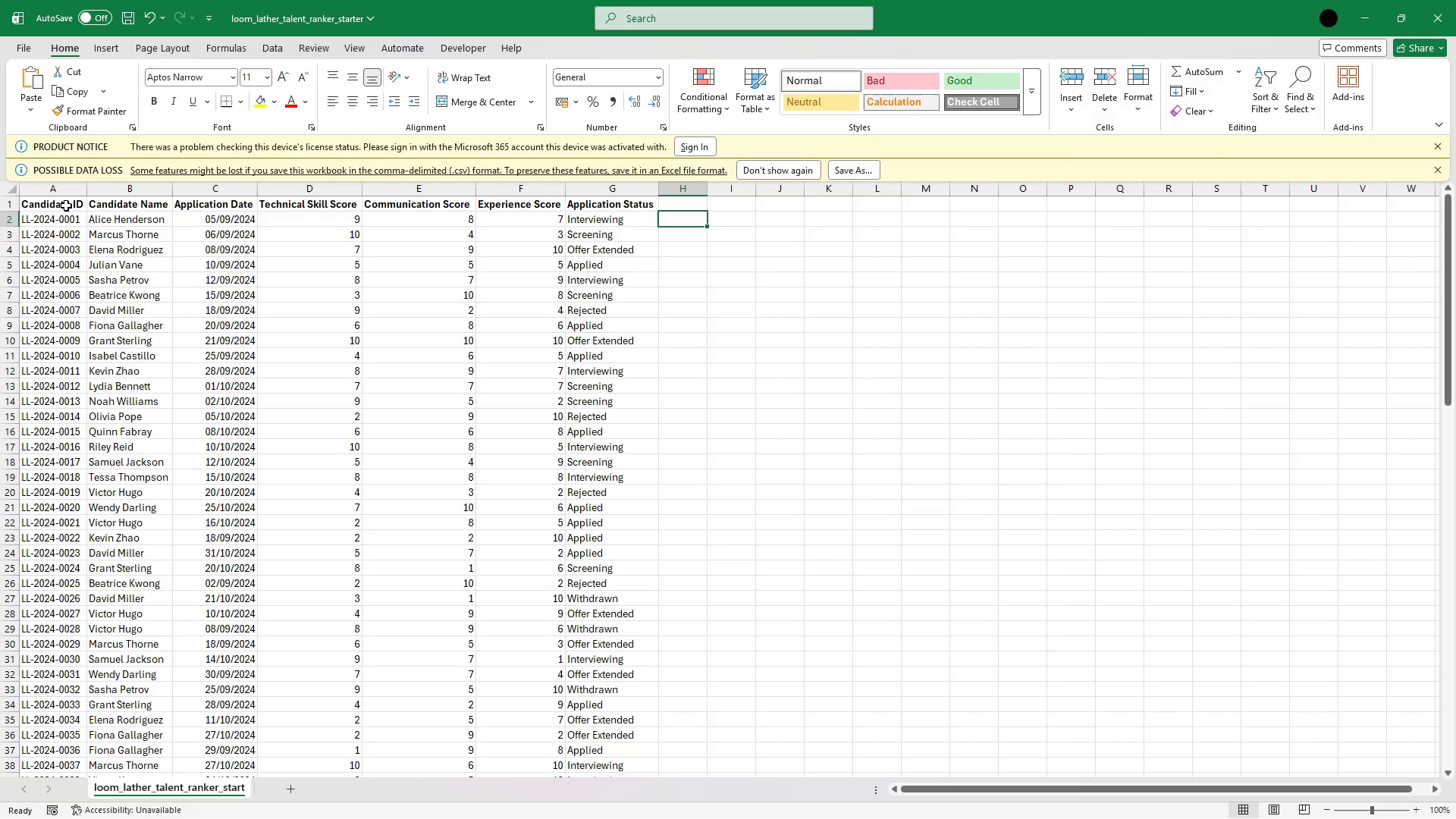 
left_click([935, 802])
 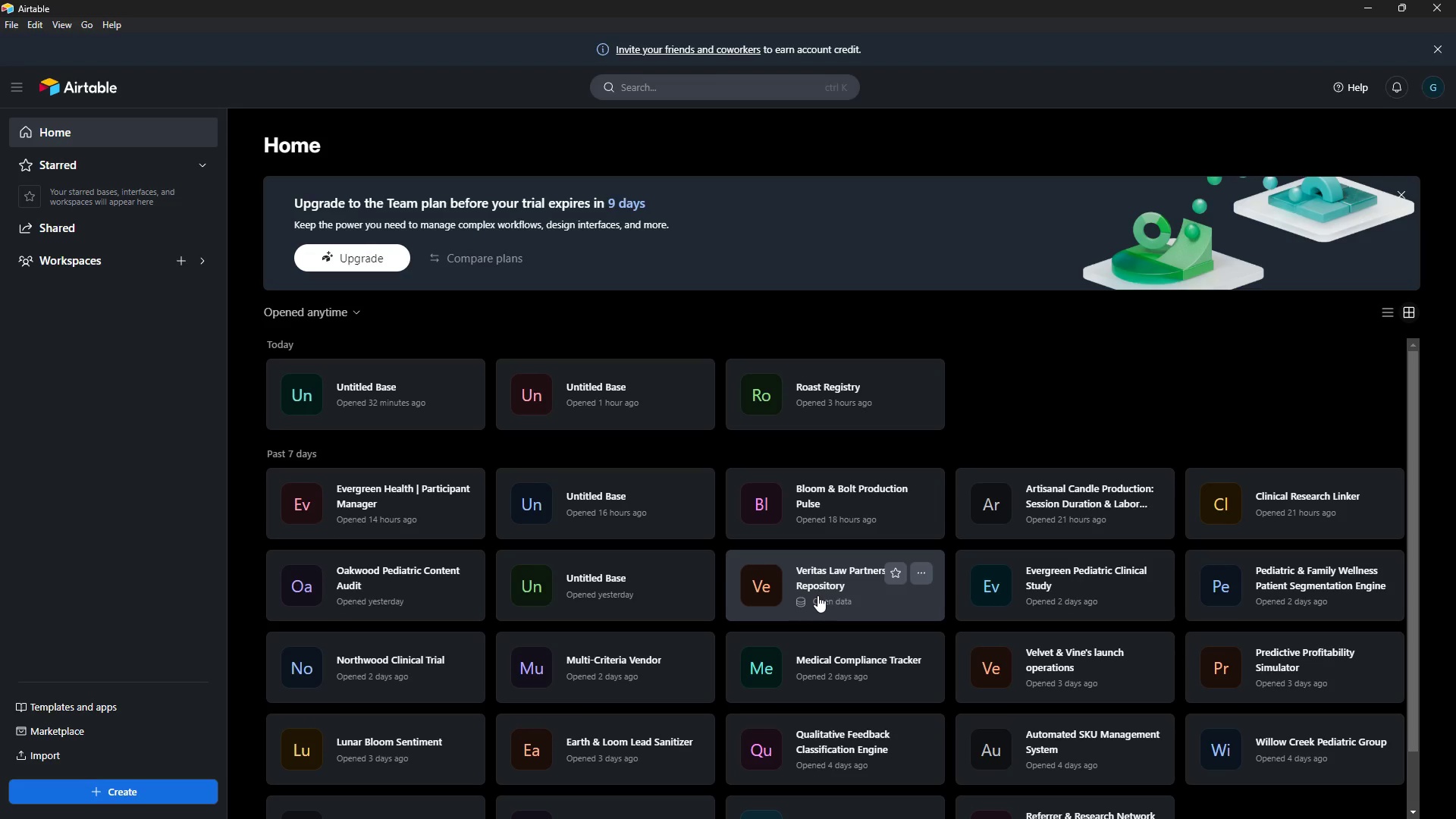 
wait(9.31)
 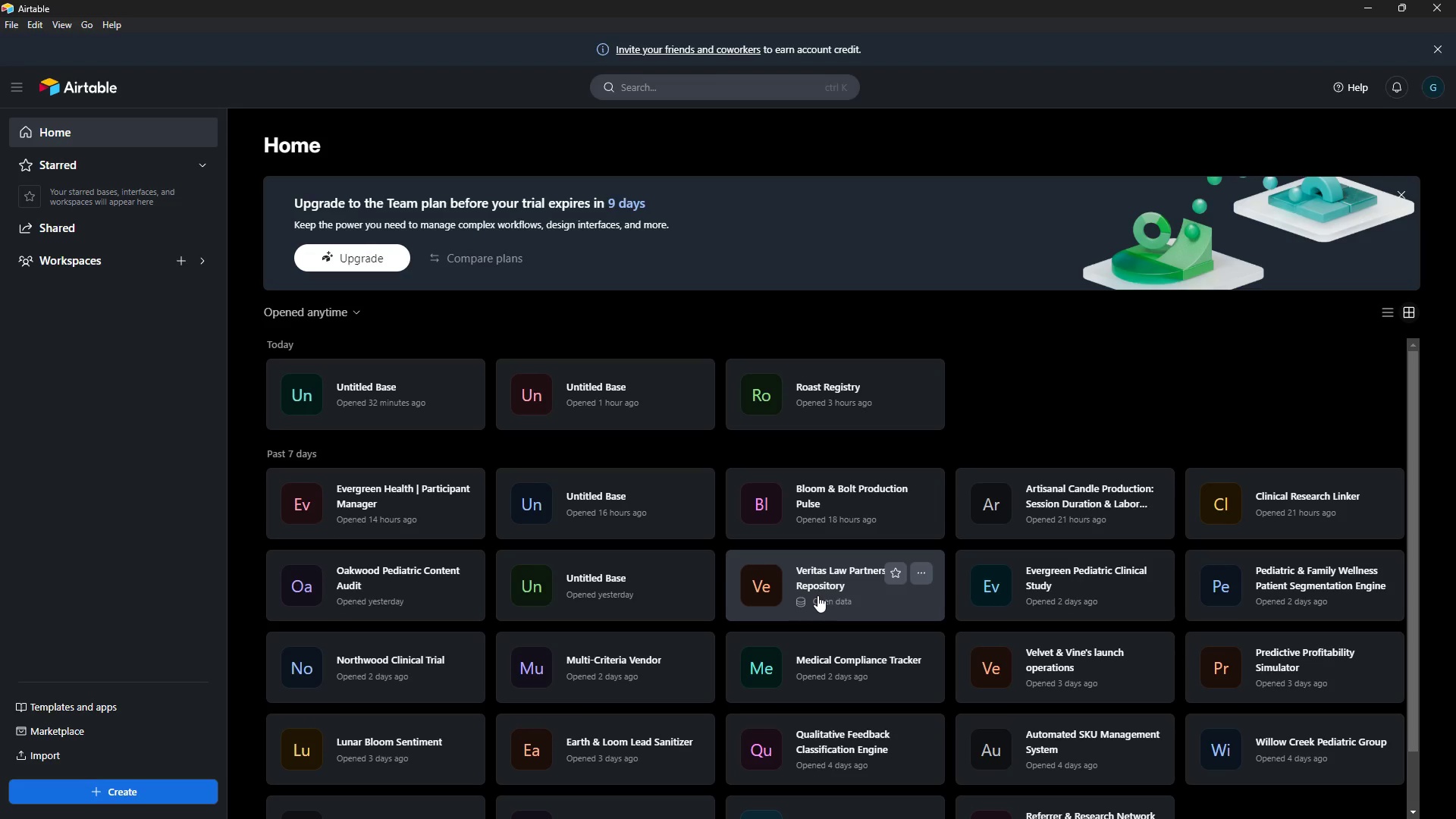 
left_click([131, 780])
 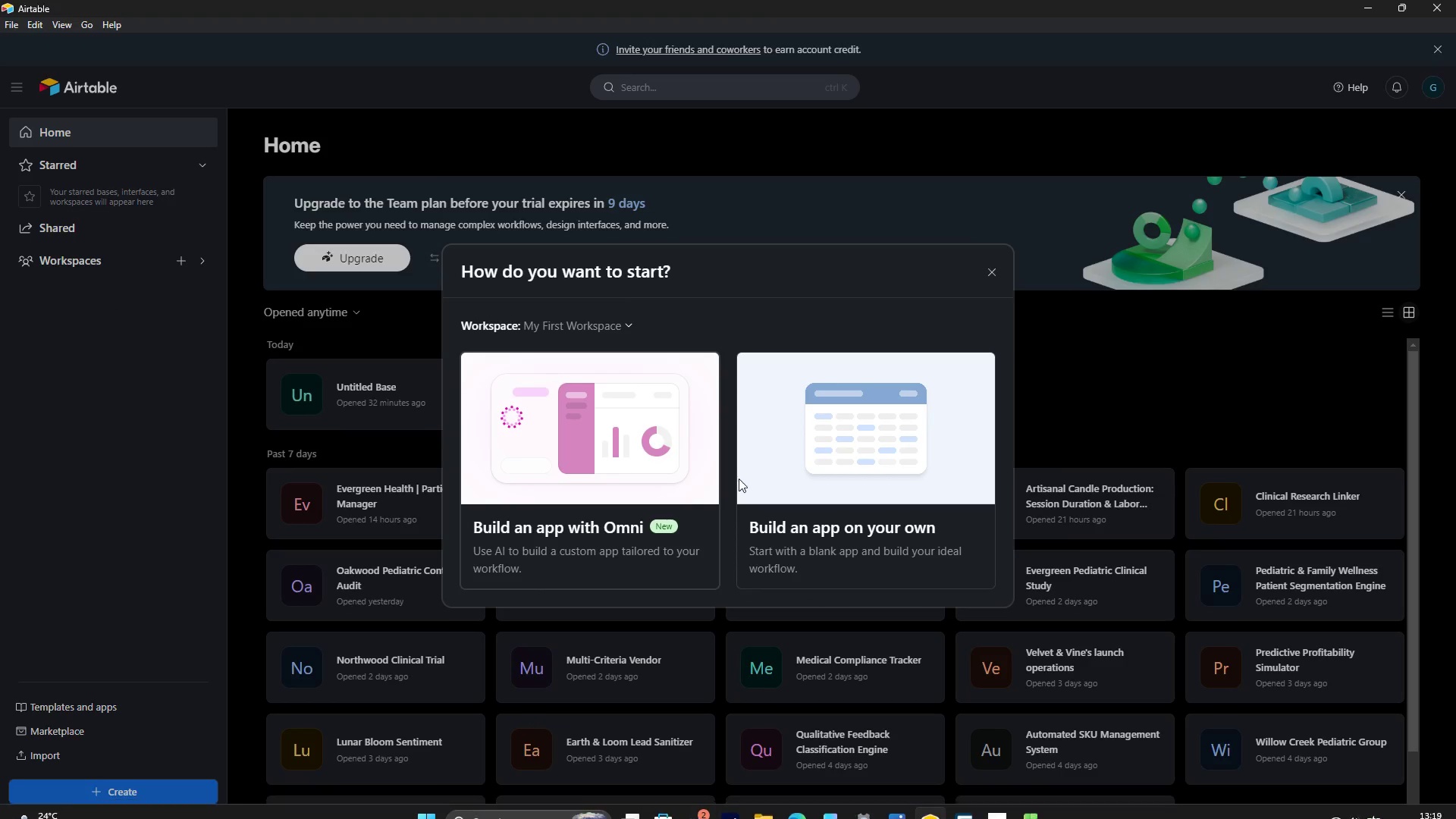 
left_click([792, 461])
 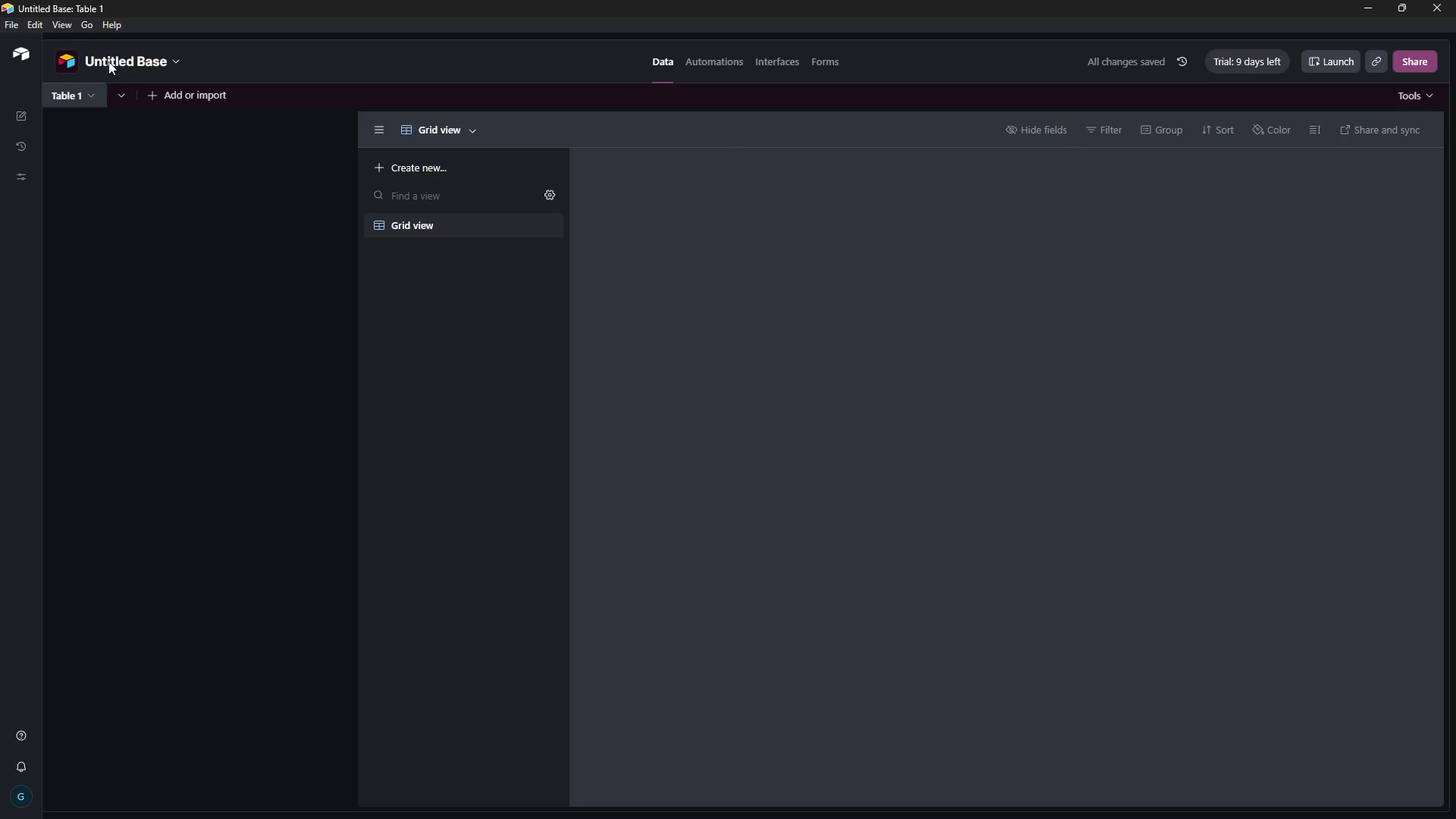 
wait(5.86)
 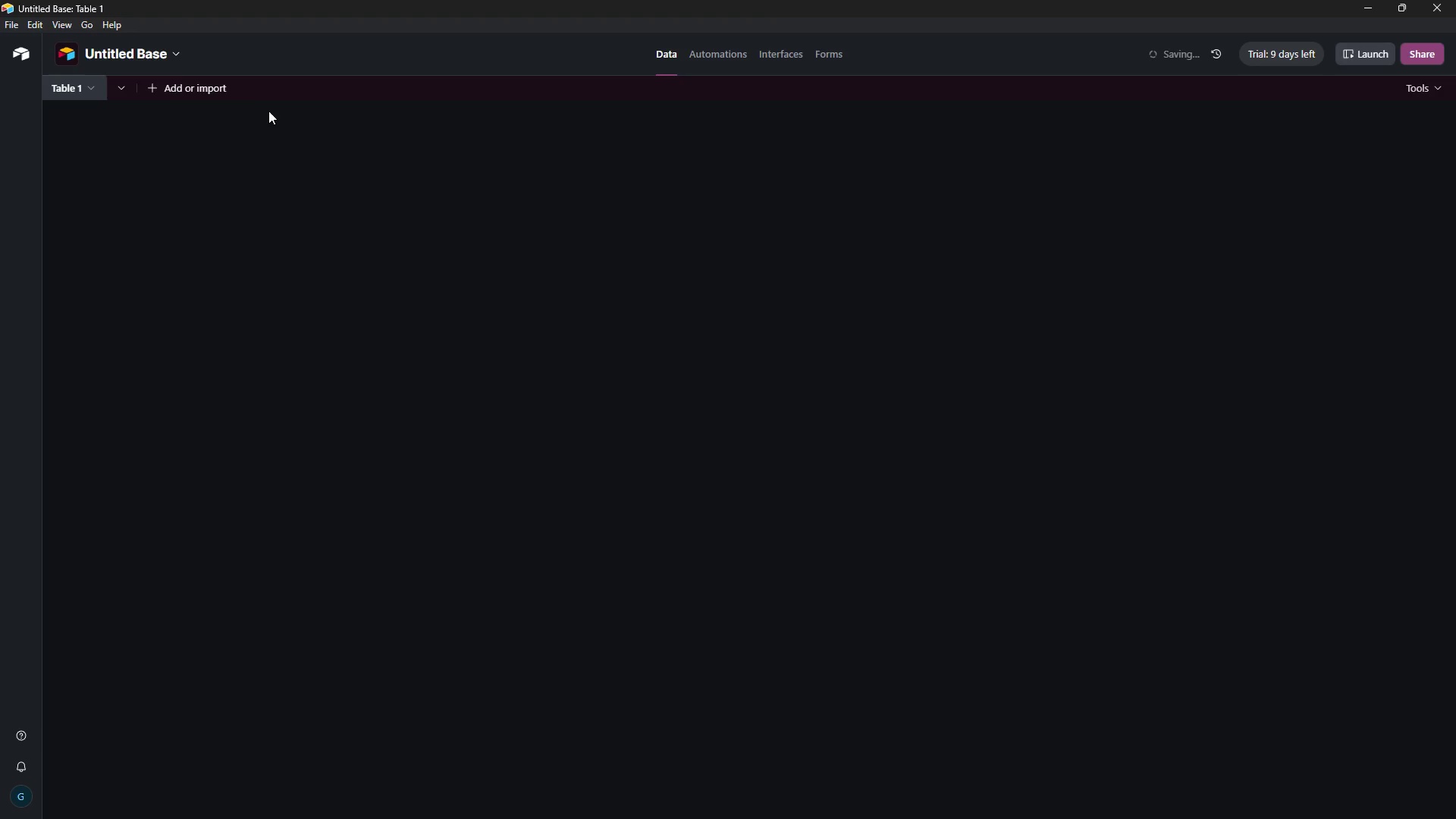 
left_click([331, 58])
 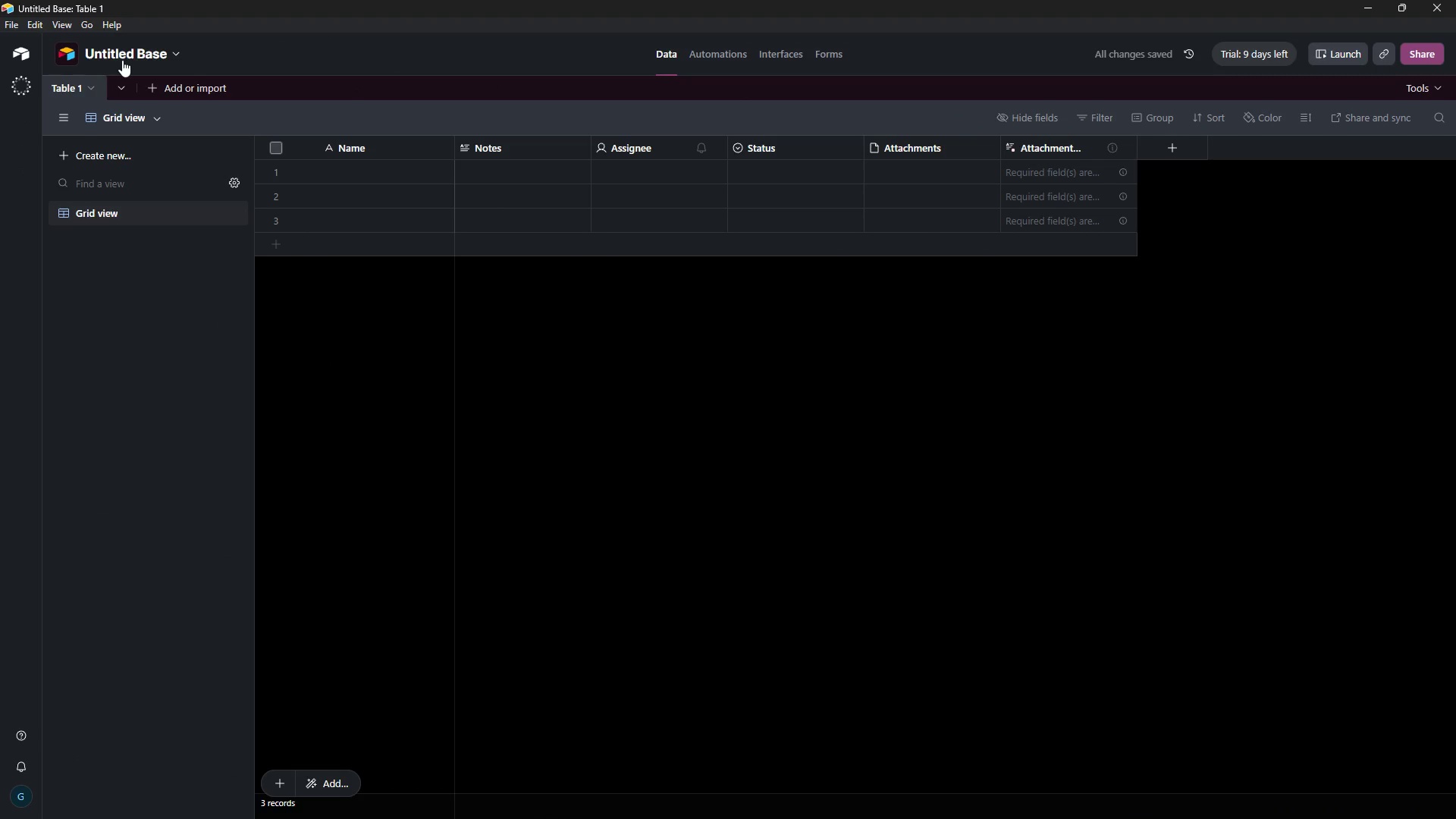 
left_click([121, 59])
 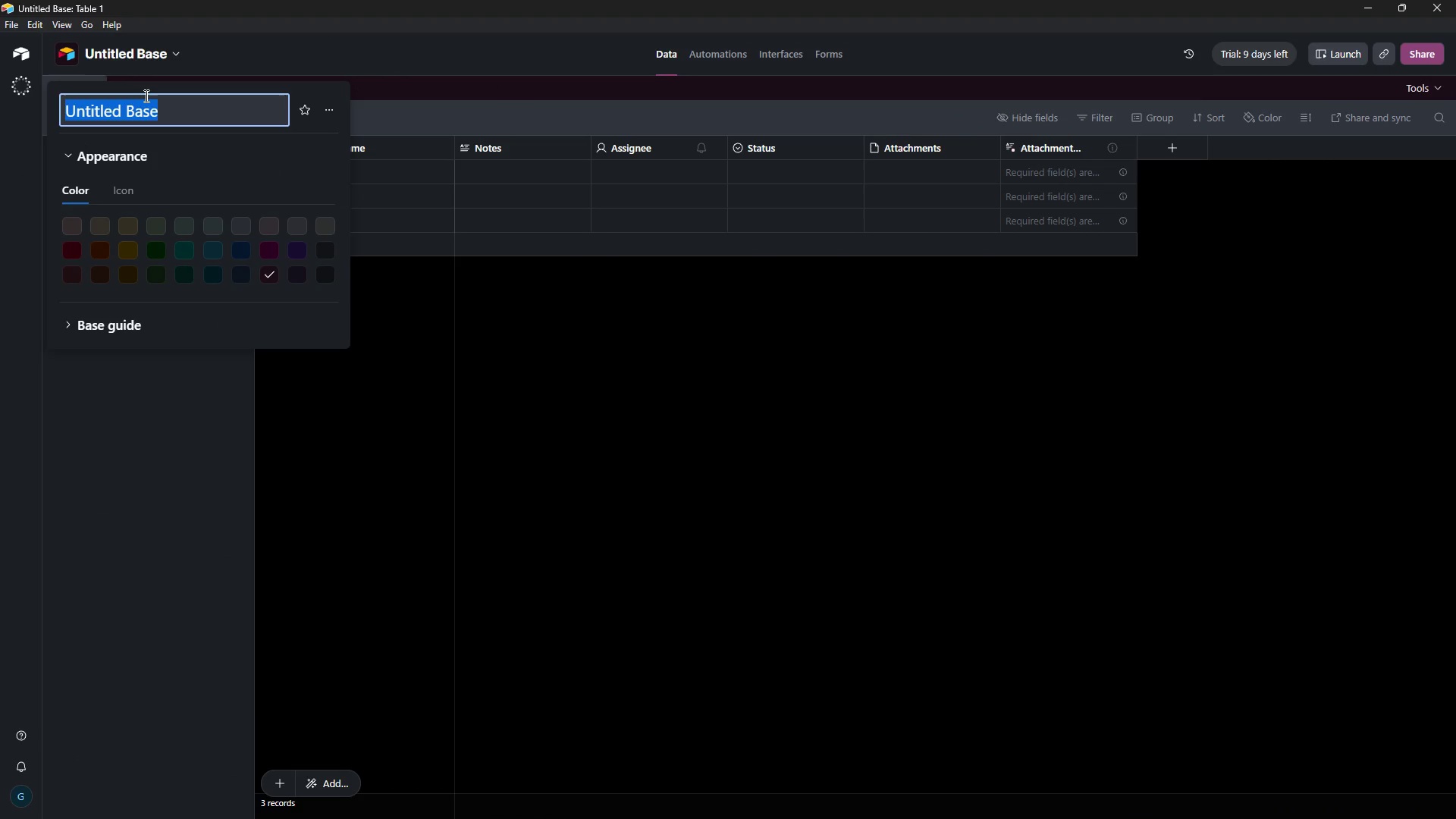 
key(Backspace)
type(Artisanal Talent Ranker)
 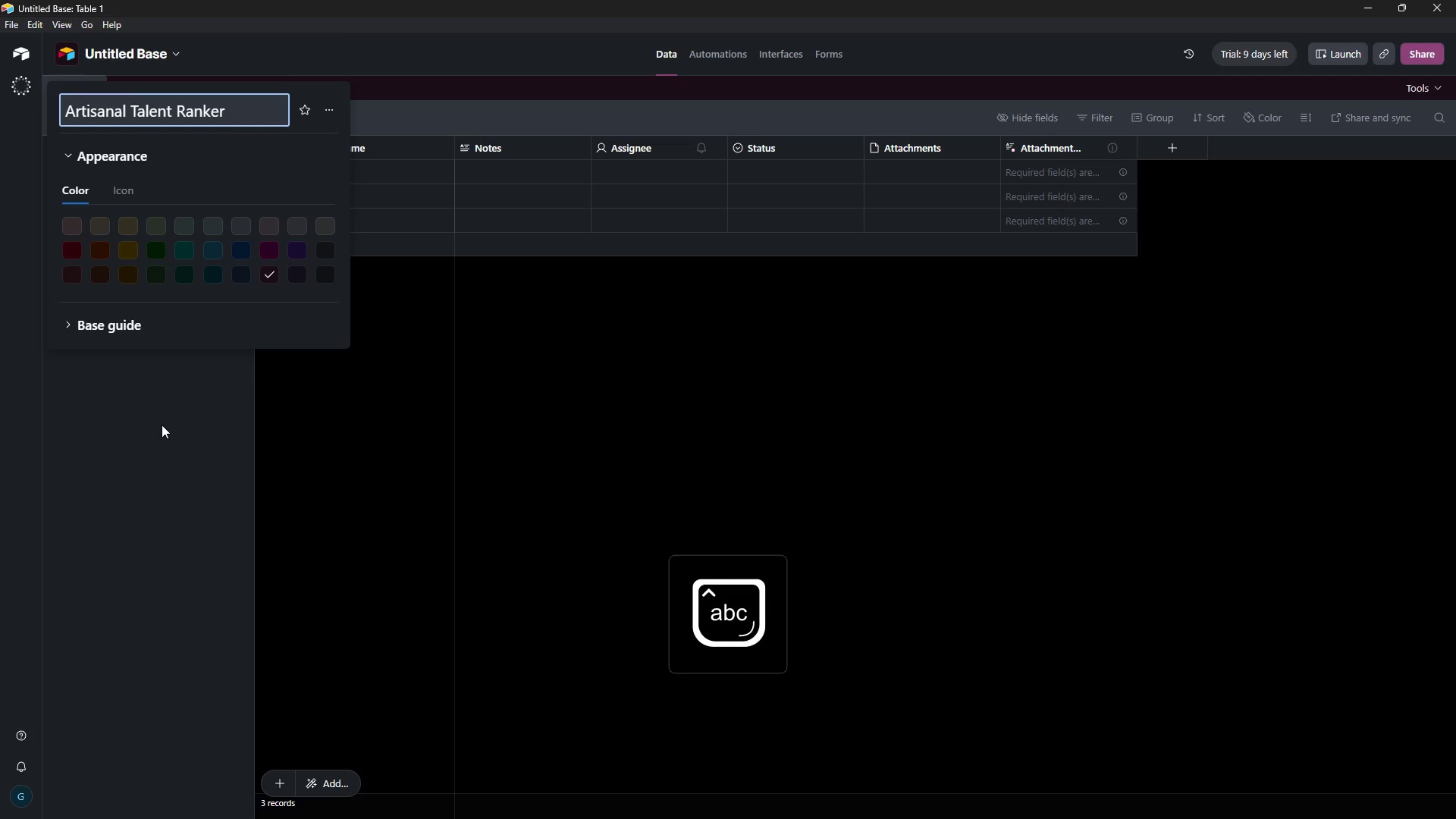 
left_click([183, 471])
 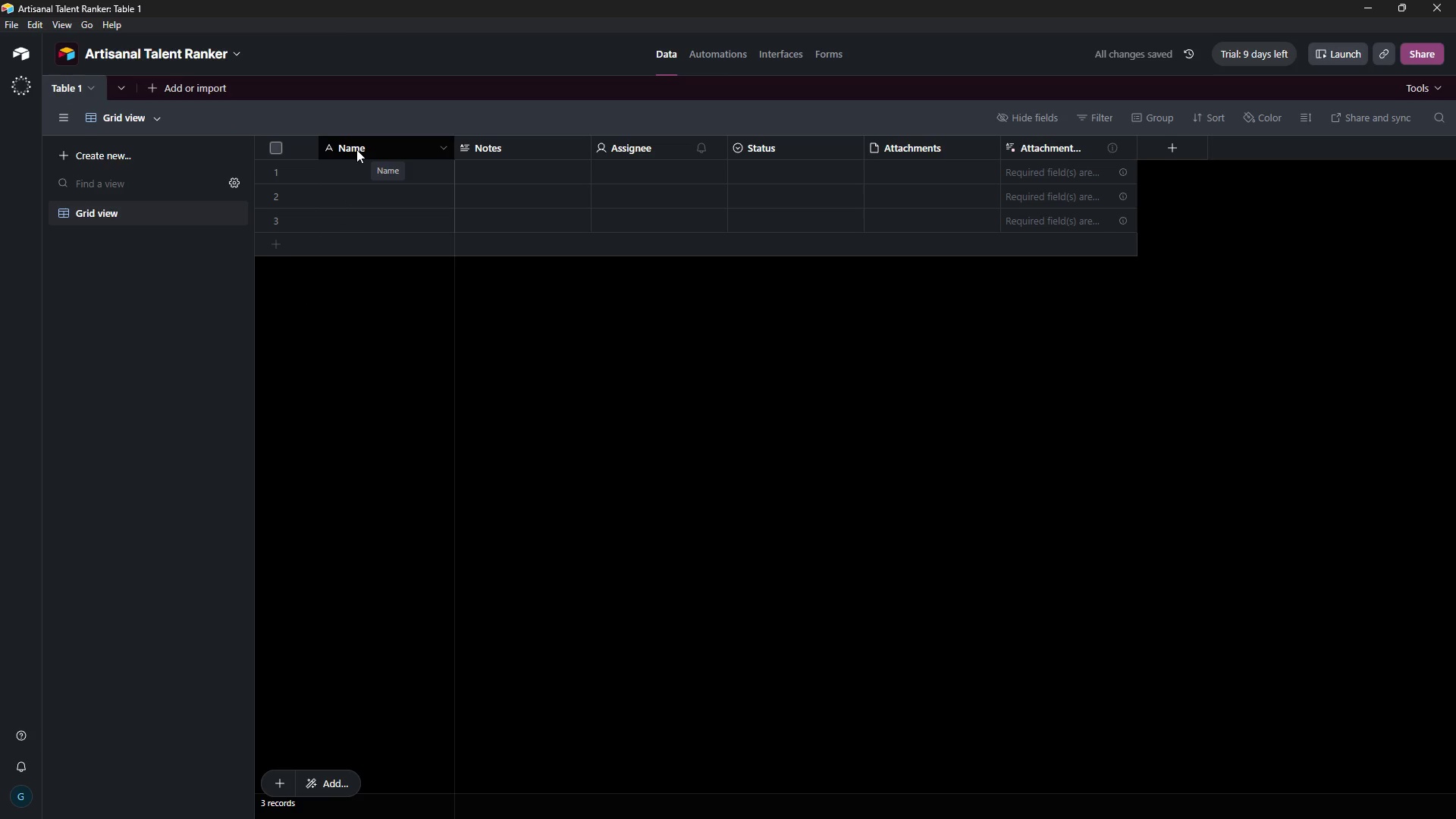 
double_click([356, 149])
 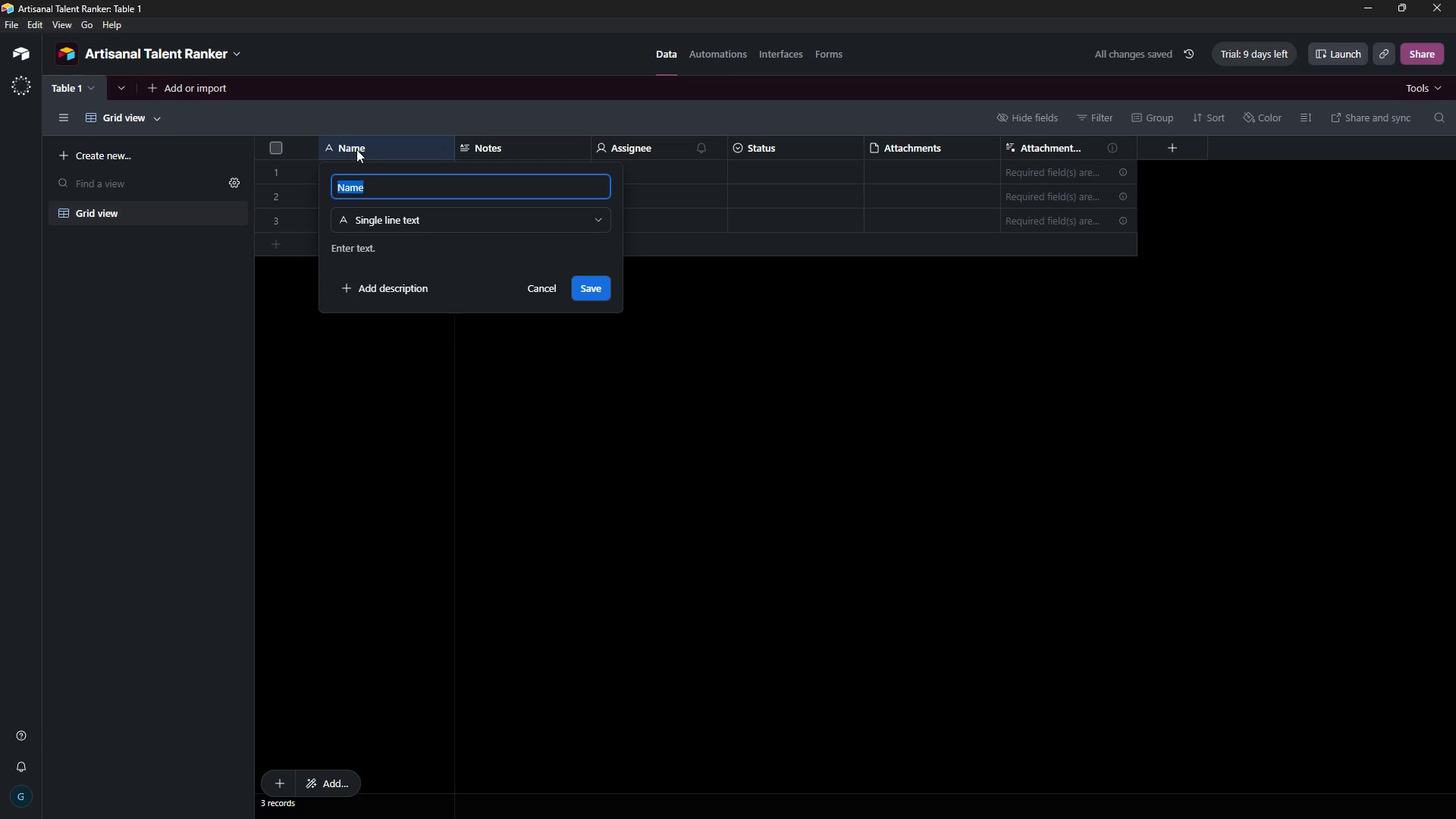 
key(Backspace)
type(Candidate ID)
 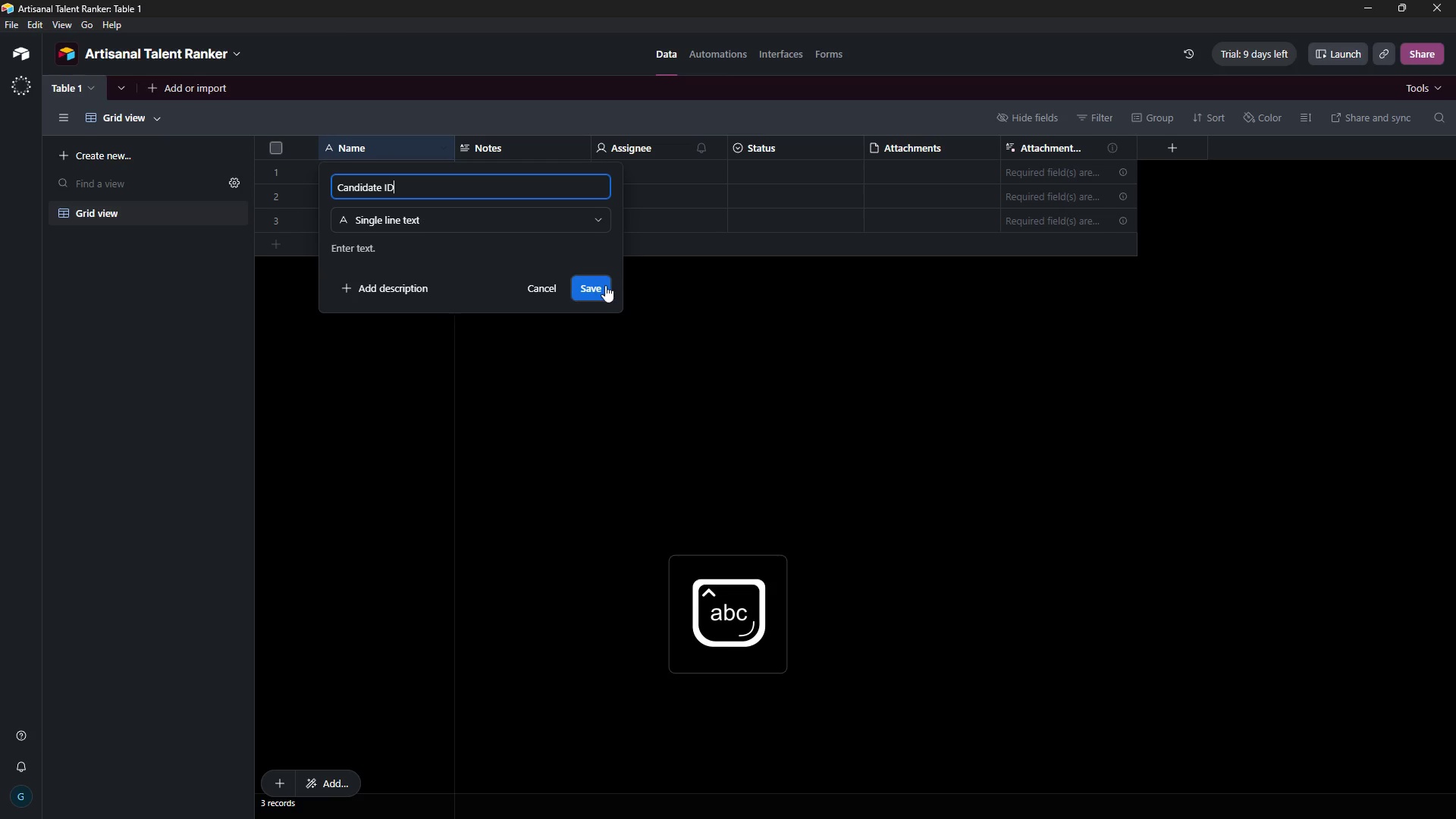 
left_click([602, 286])
 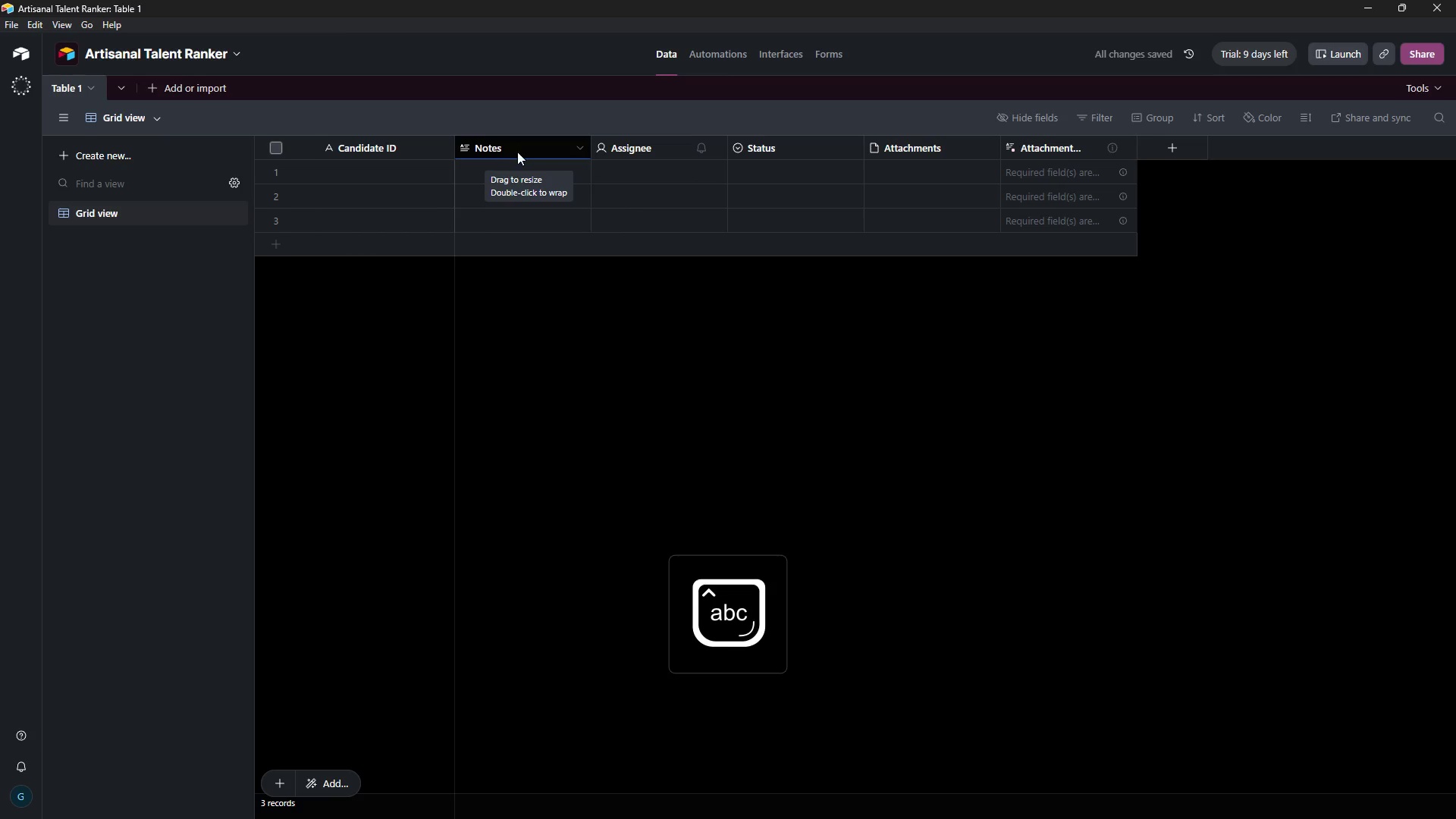 
left_click([516, 150])
 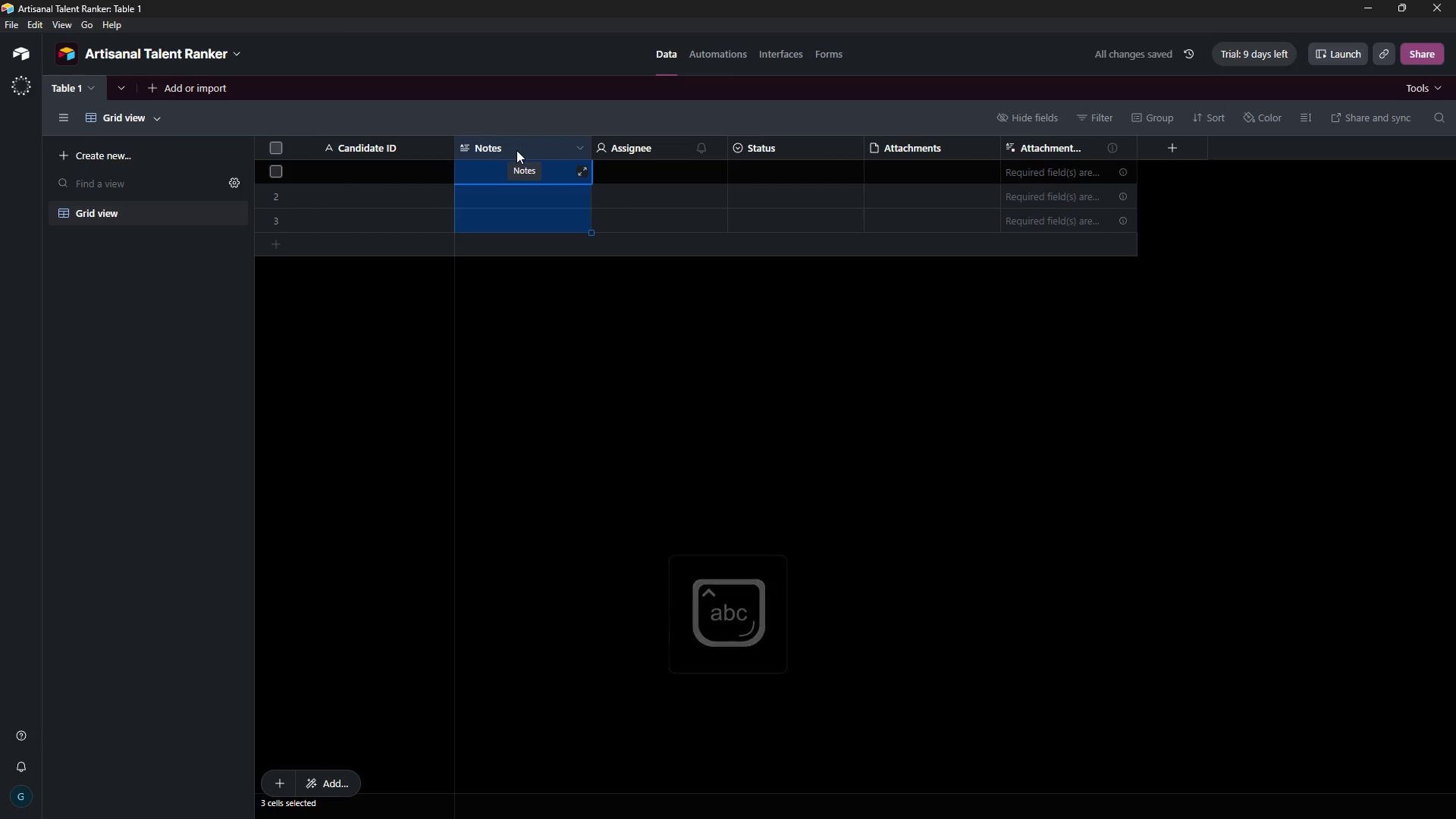 
key(Shift+ArrowRight)
 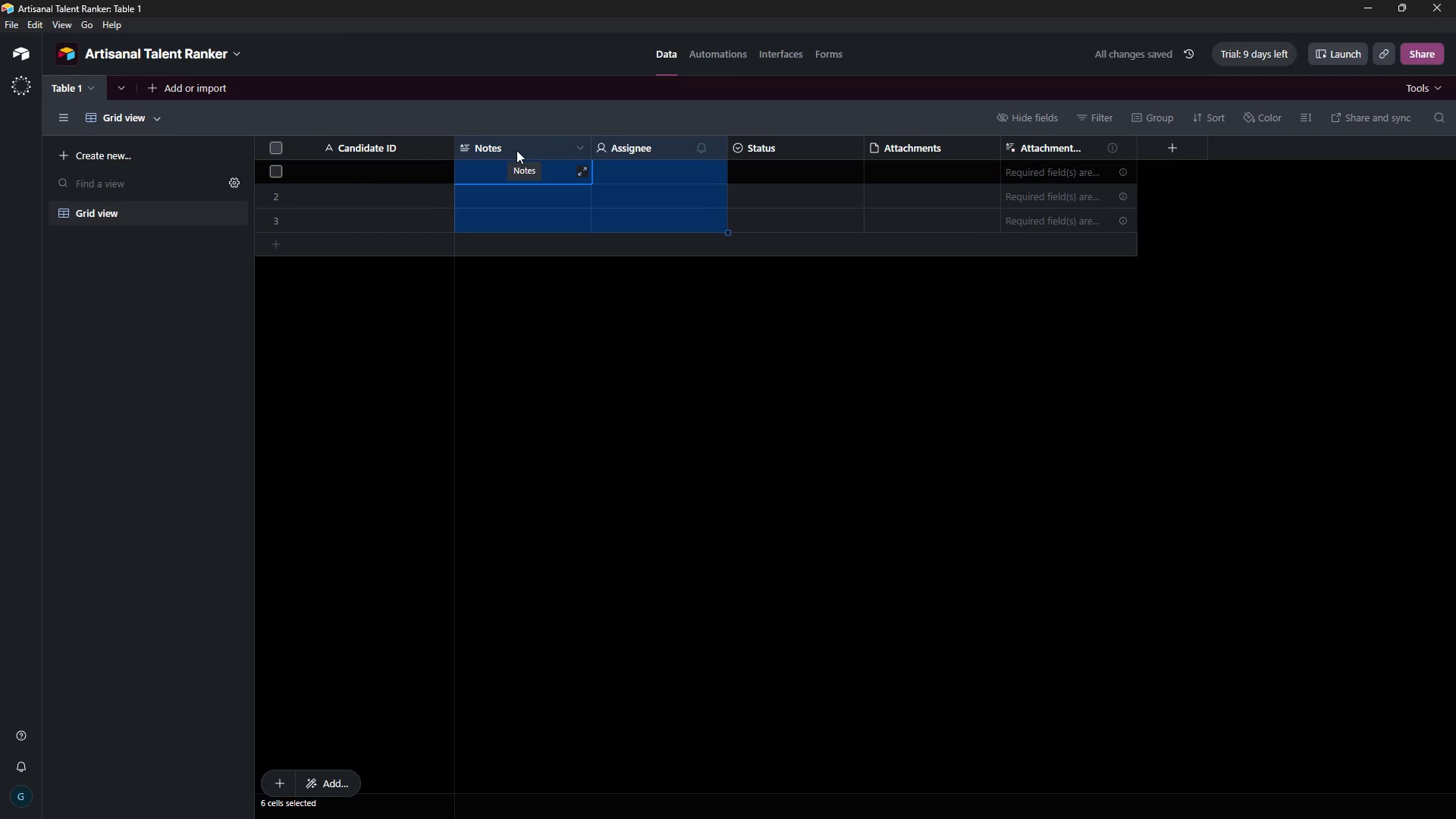 
key(Shift+ArrowRight)
 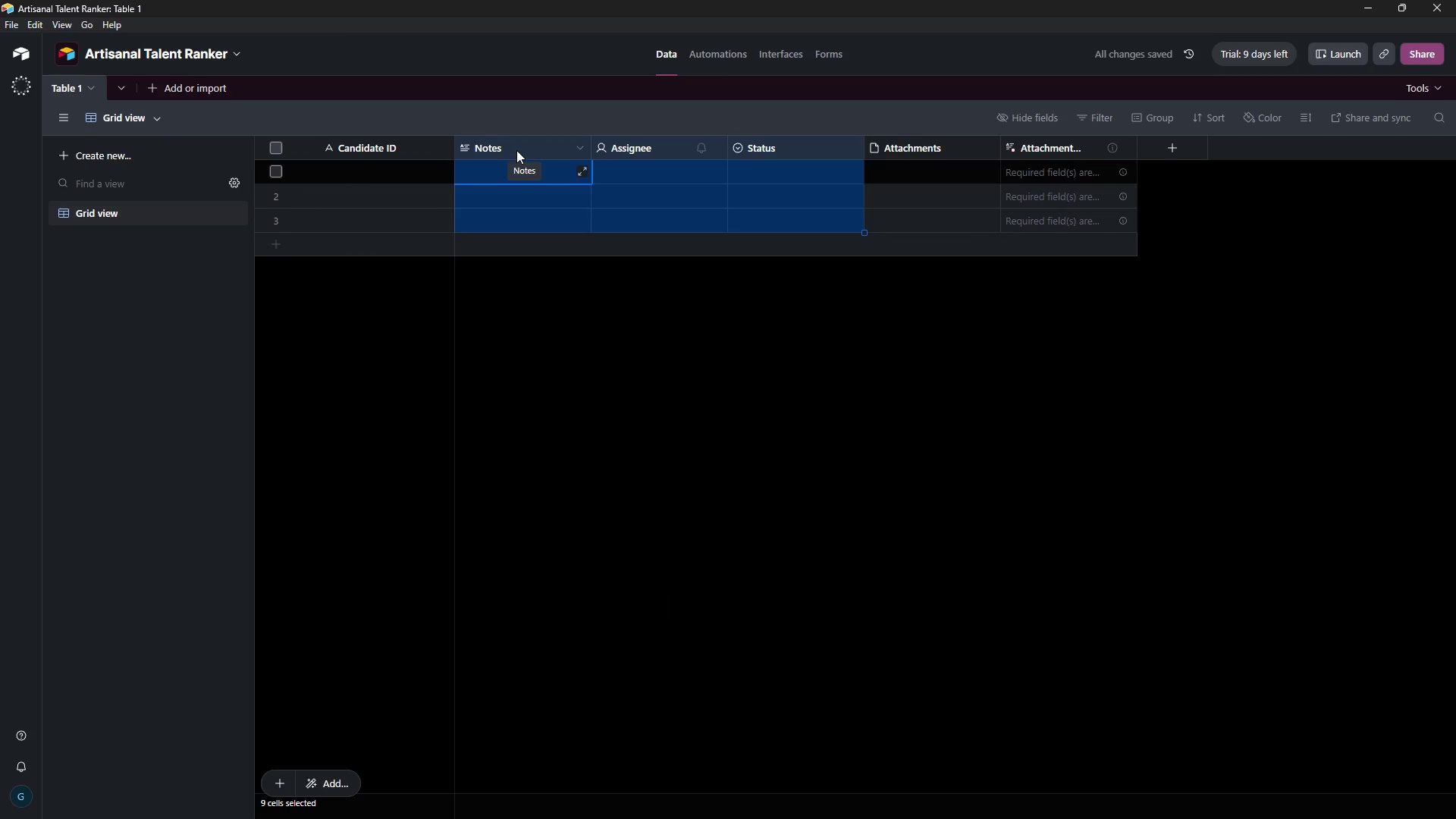 
key(Shift+ArrowRight)
 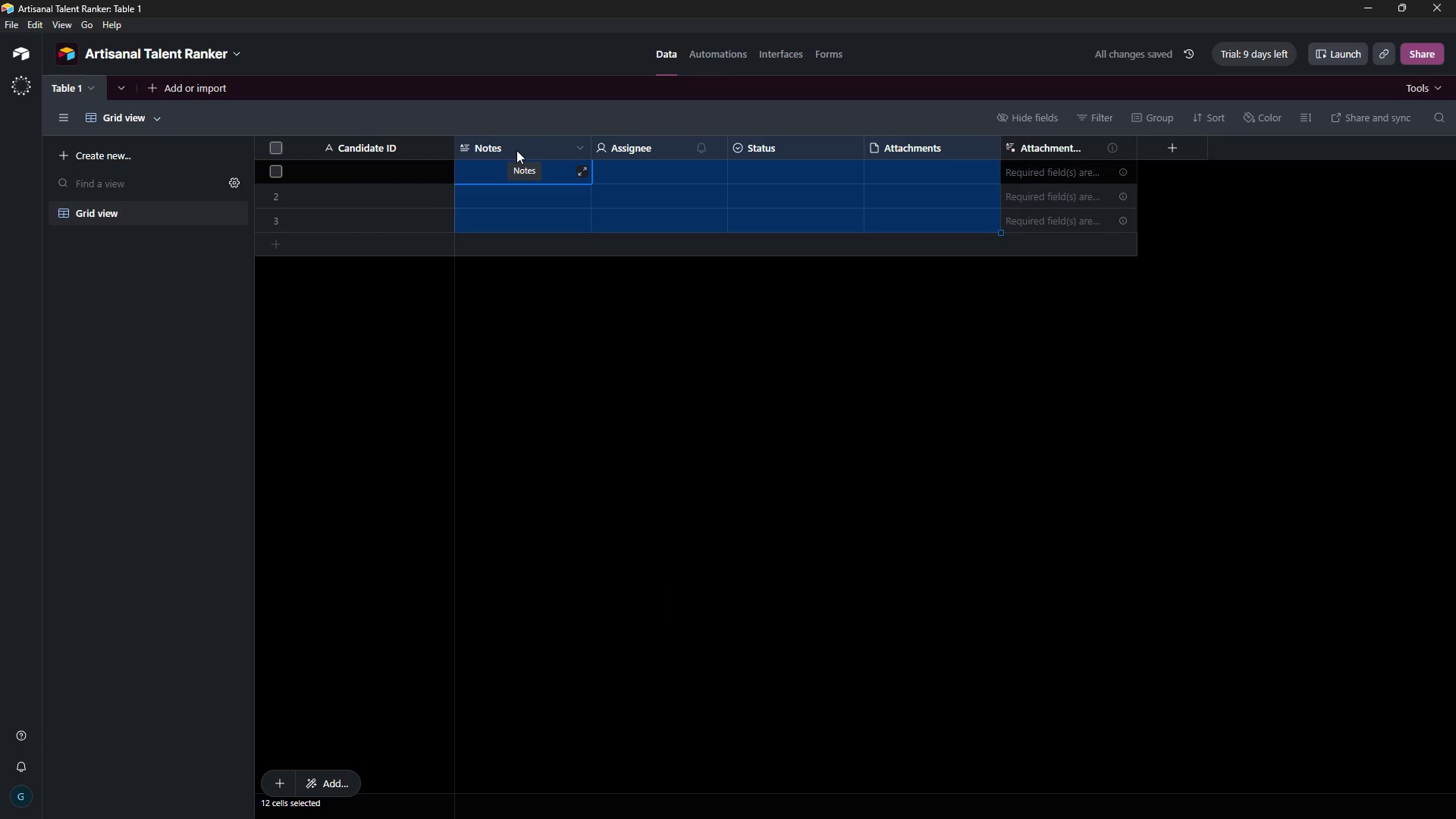 
key(Shift+ArrowRight)
 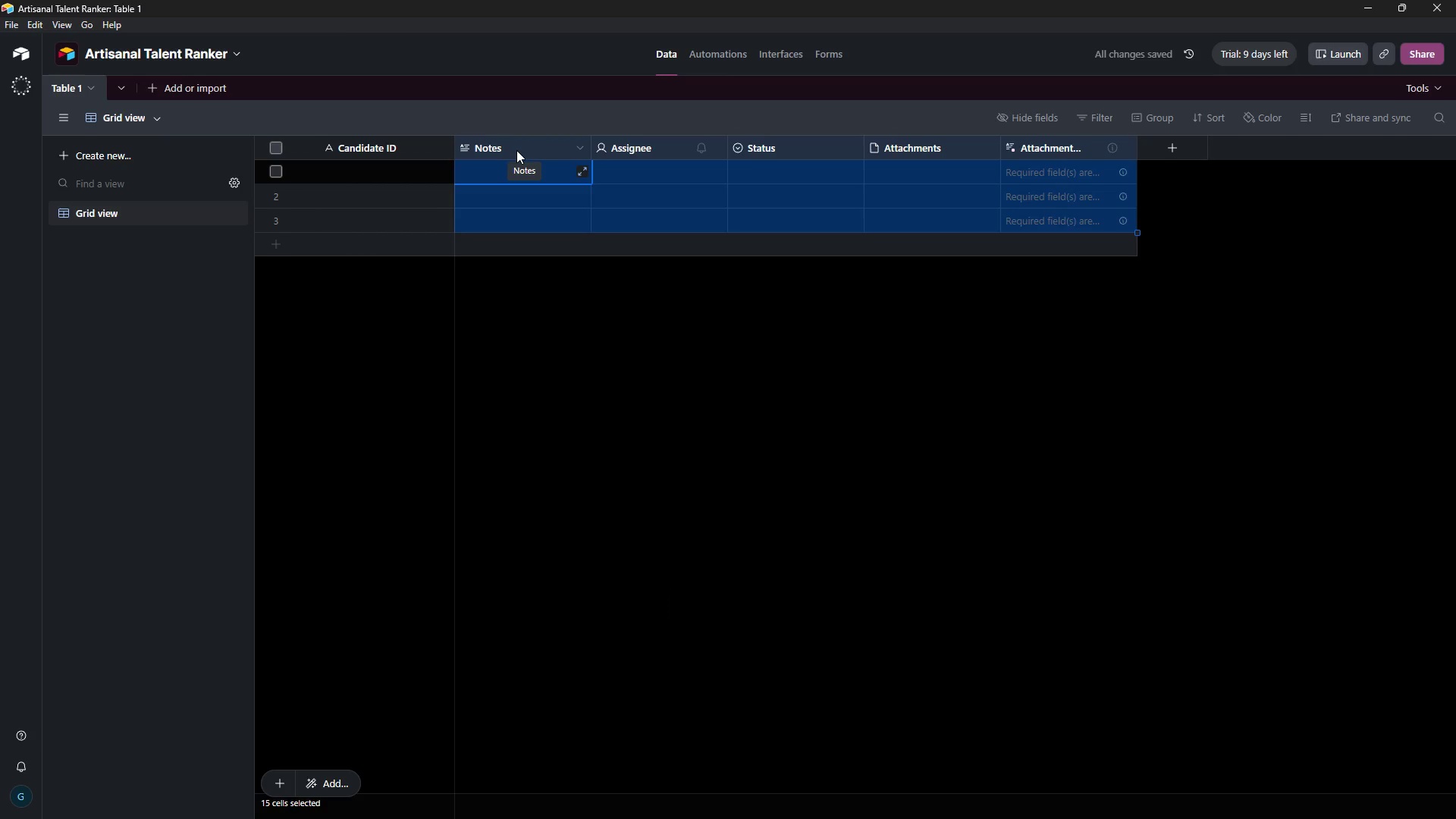 
right_click([516, 150])
 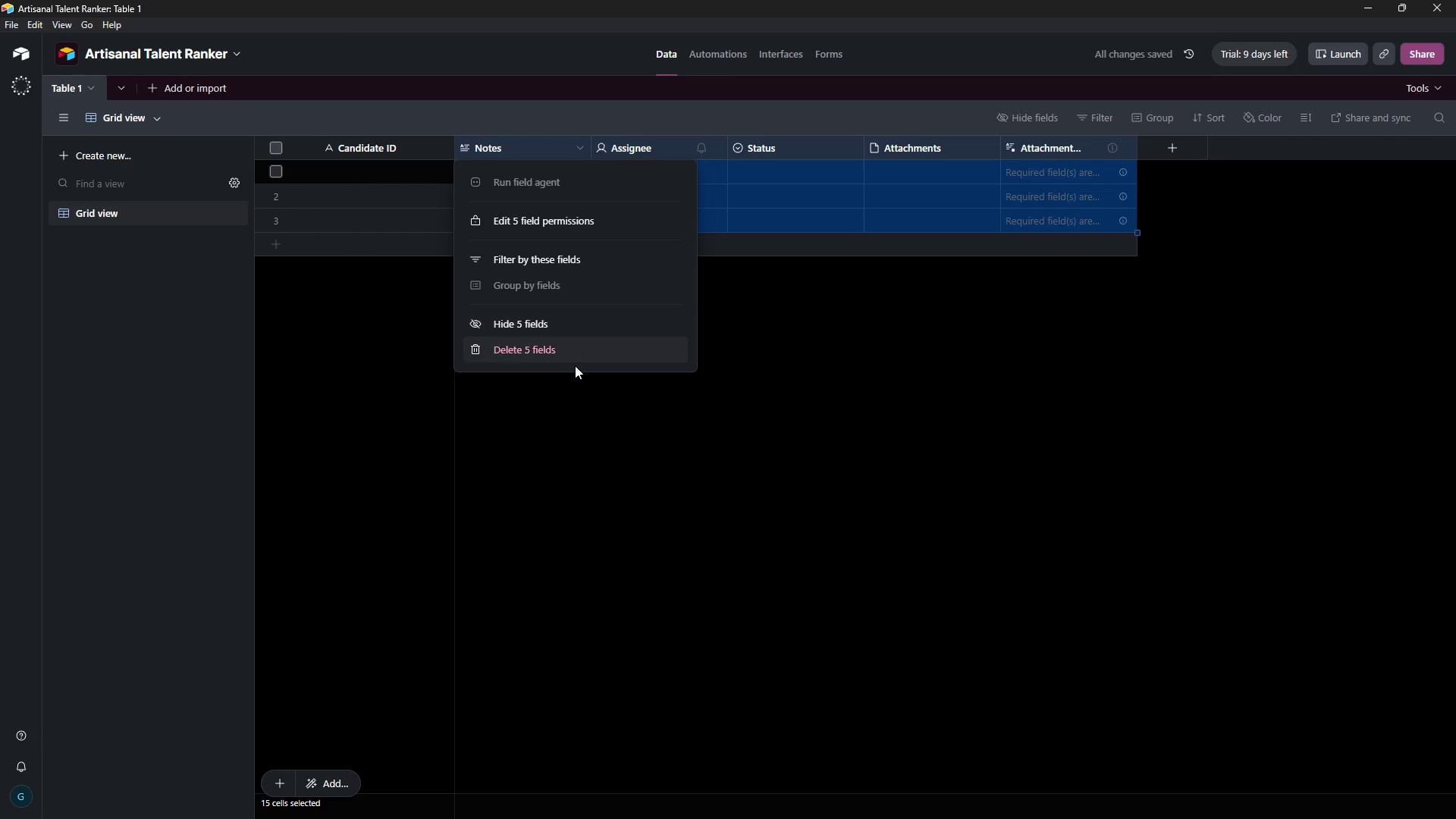 
left_click([572, 353])
 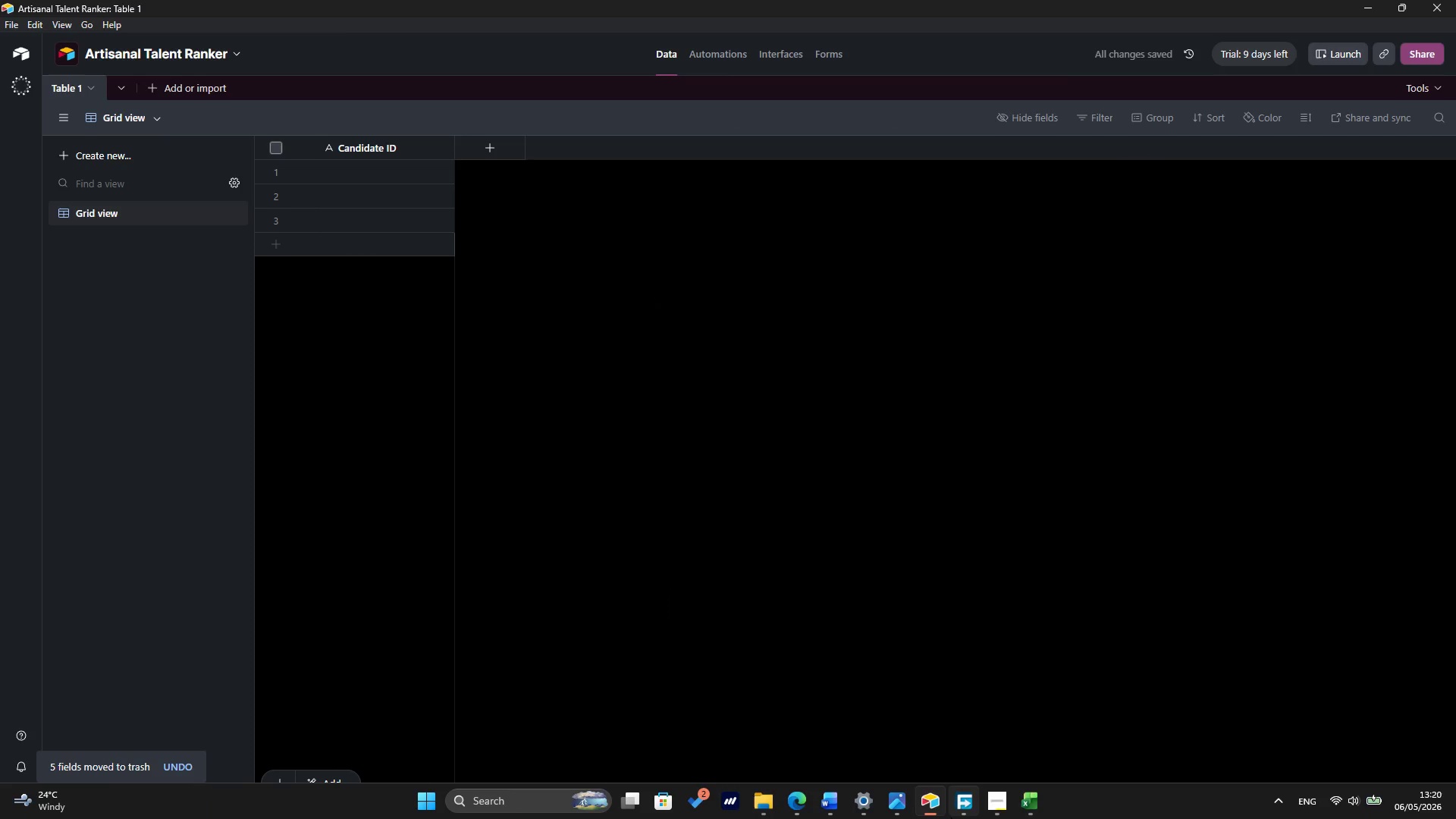 
left_click([1025, 809])
 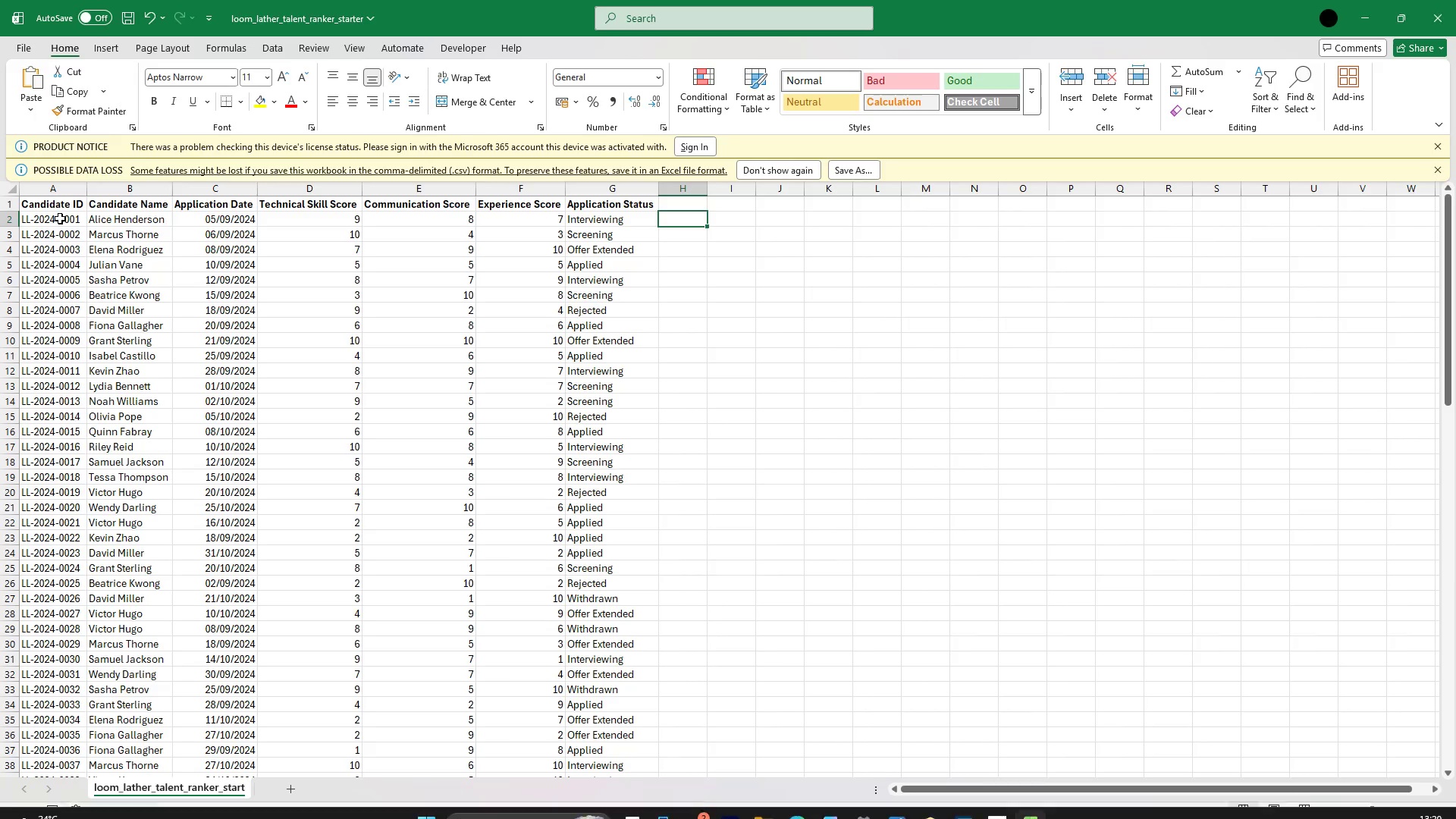 
left_click([58, 218])
 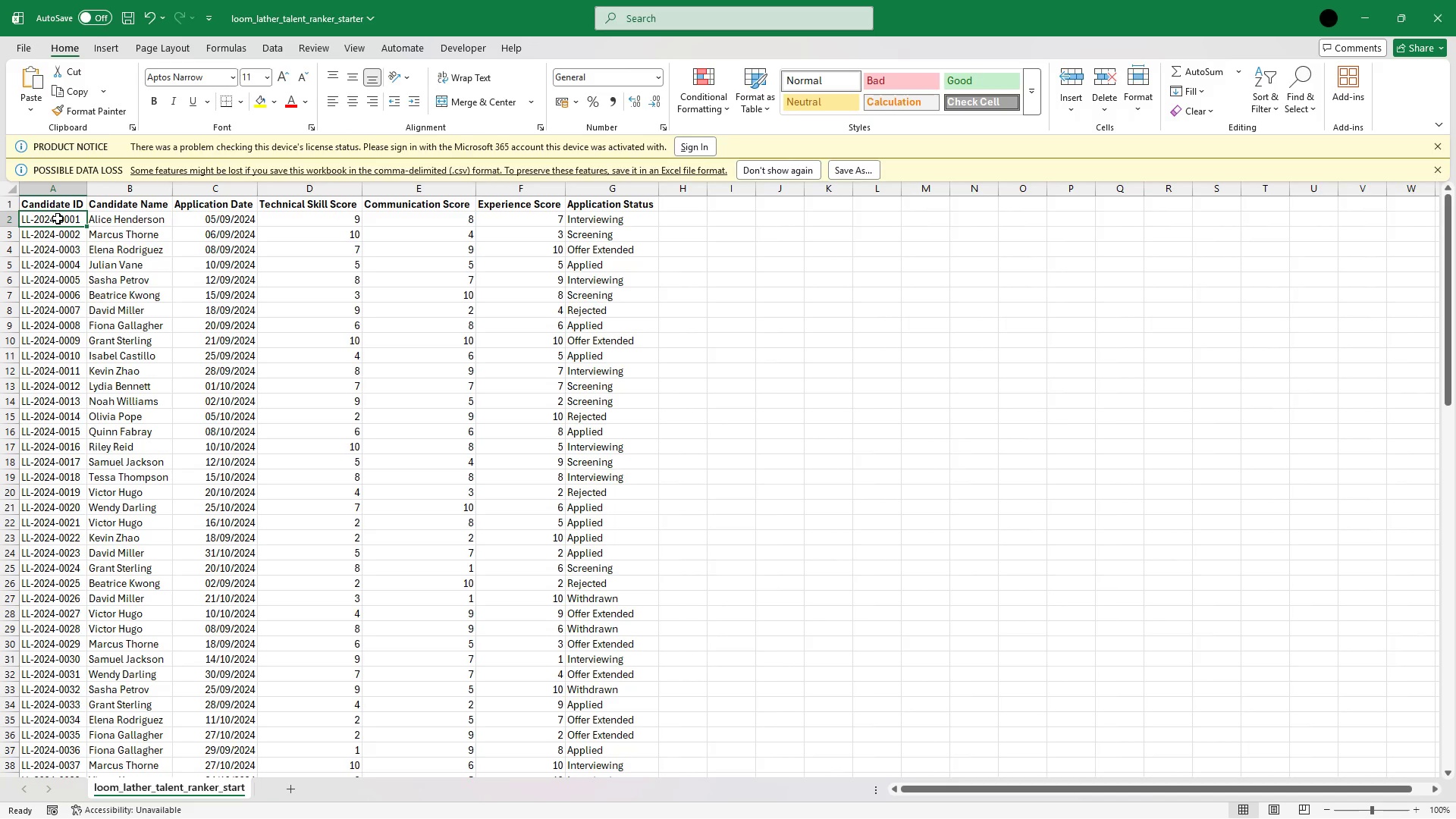 
hold_key(key=ArrowDown, duration=1.5)
 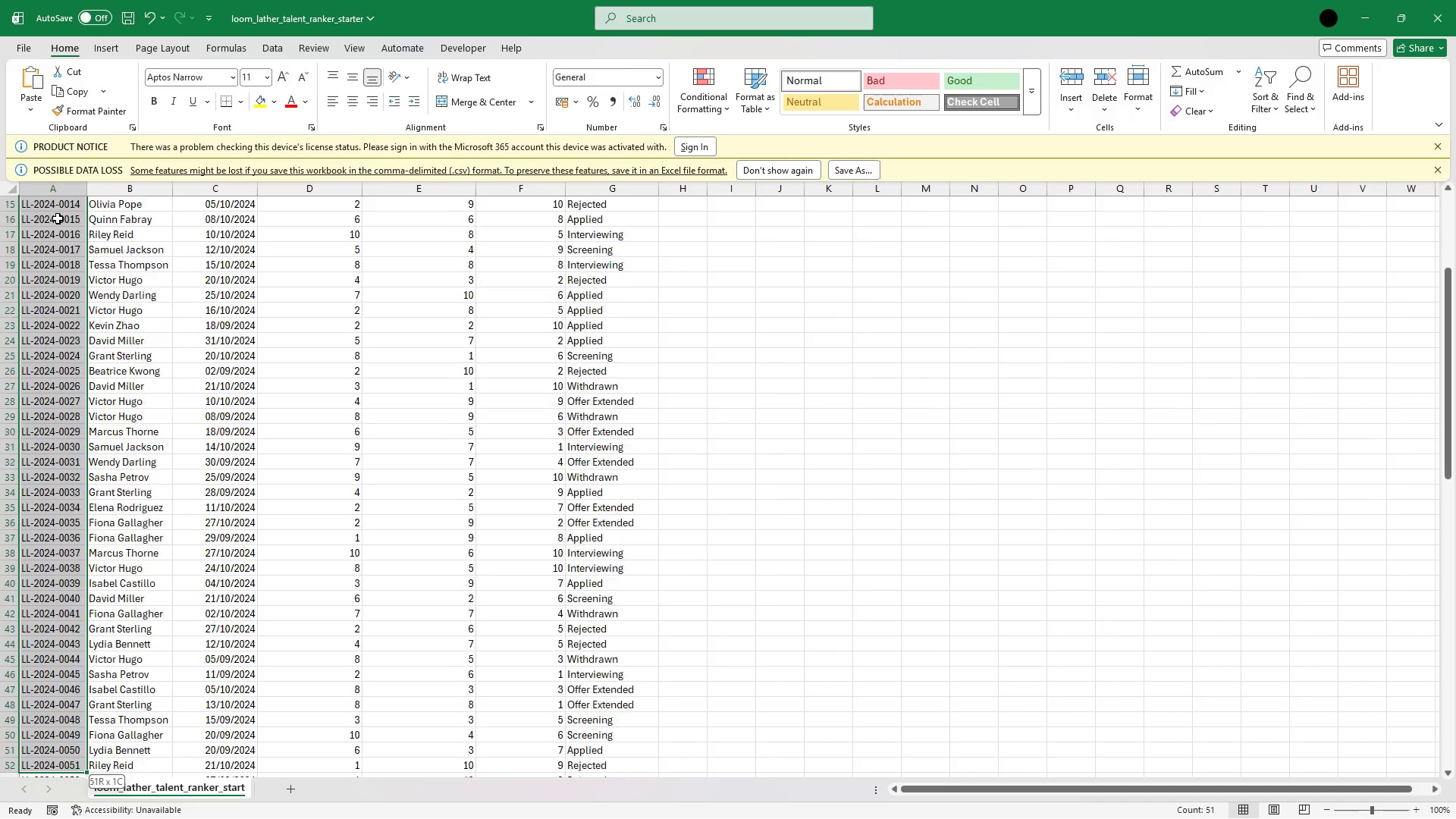 
hold_key(key=ArrowDown, duration=1.39)
 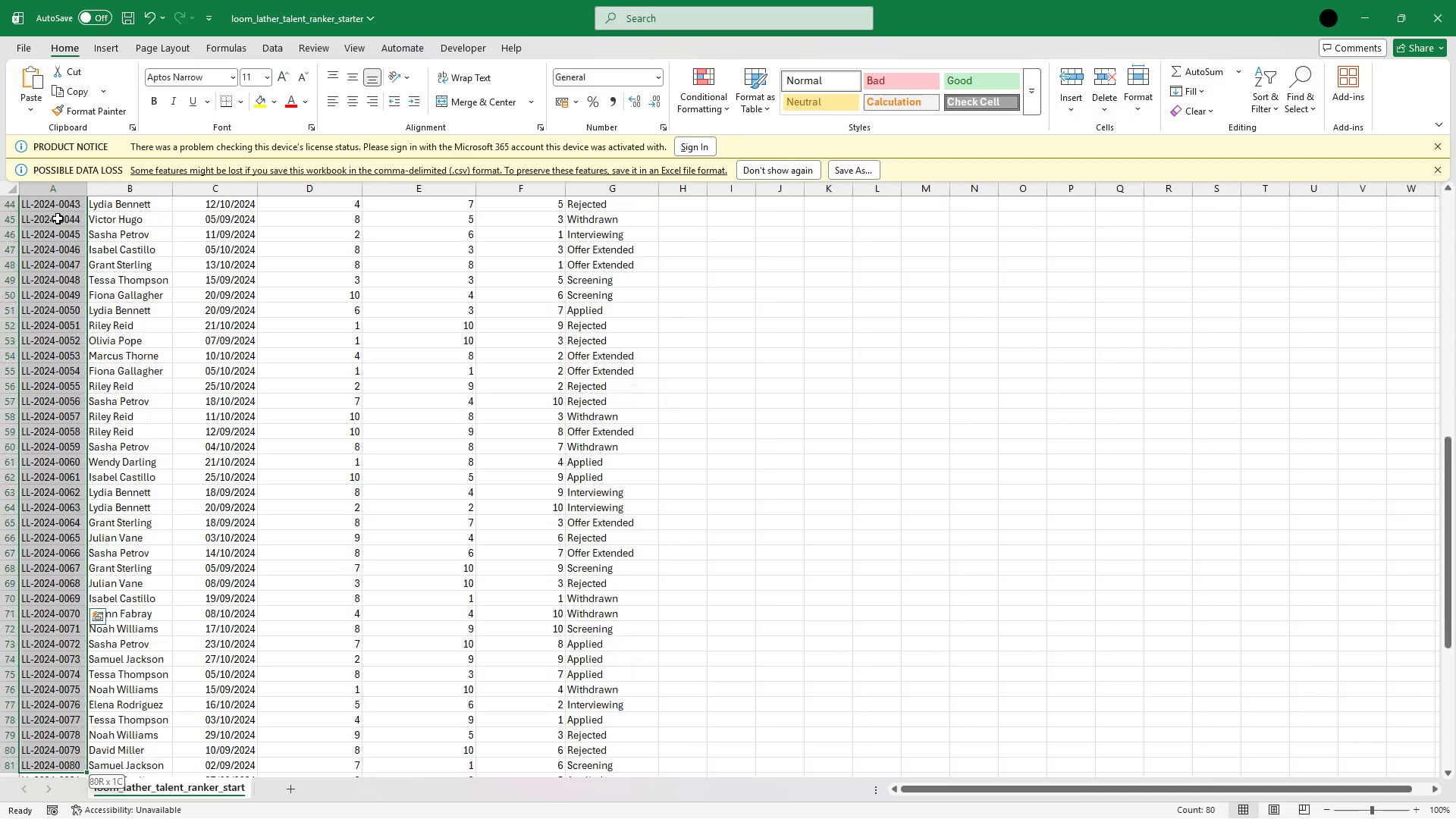 
hold_key(key=ArrowDown, duration=1.36)
 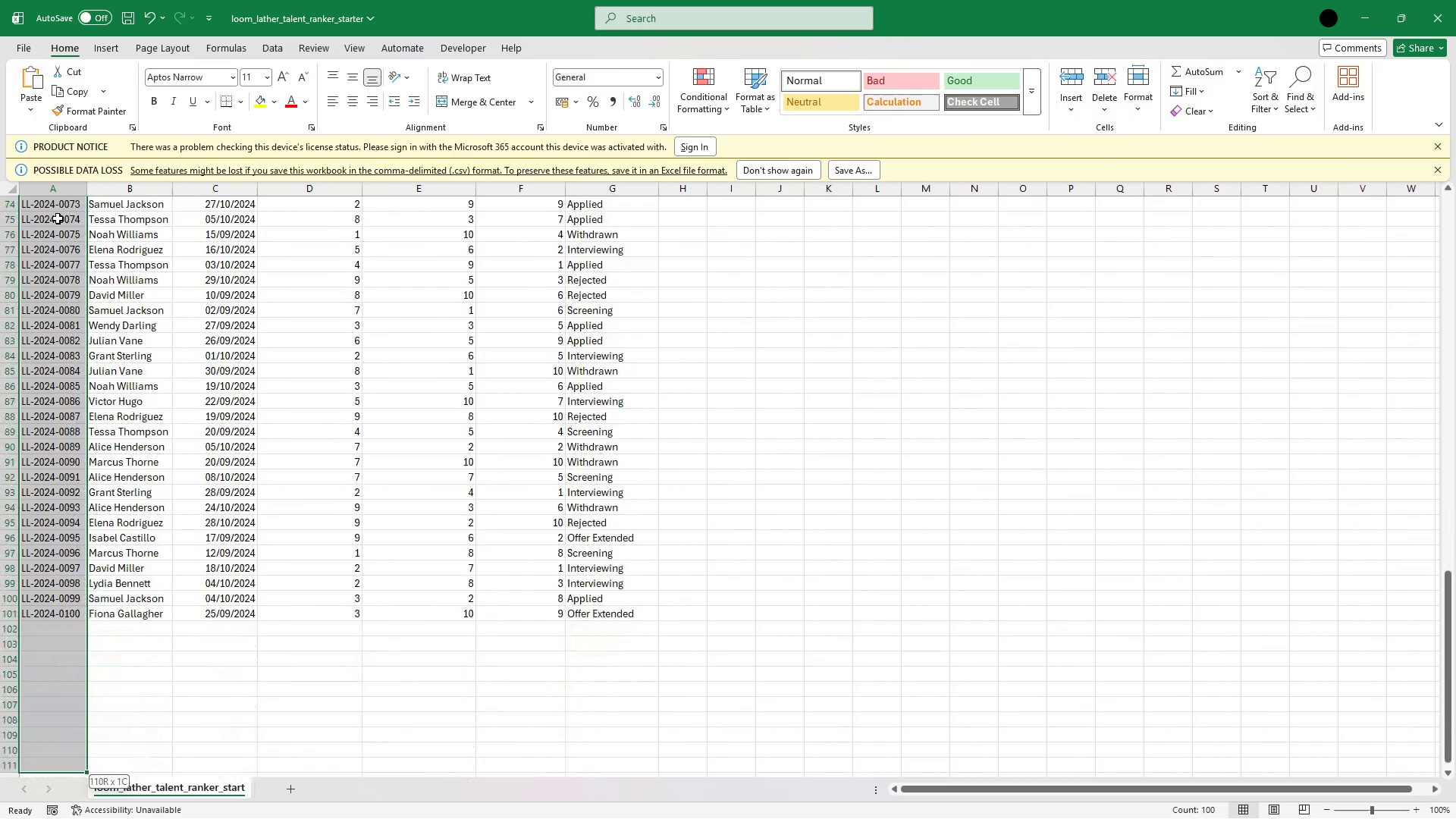 
hold_key(key=ArrowUp, duration=0.67)
 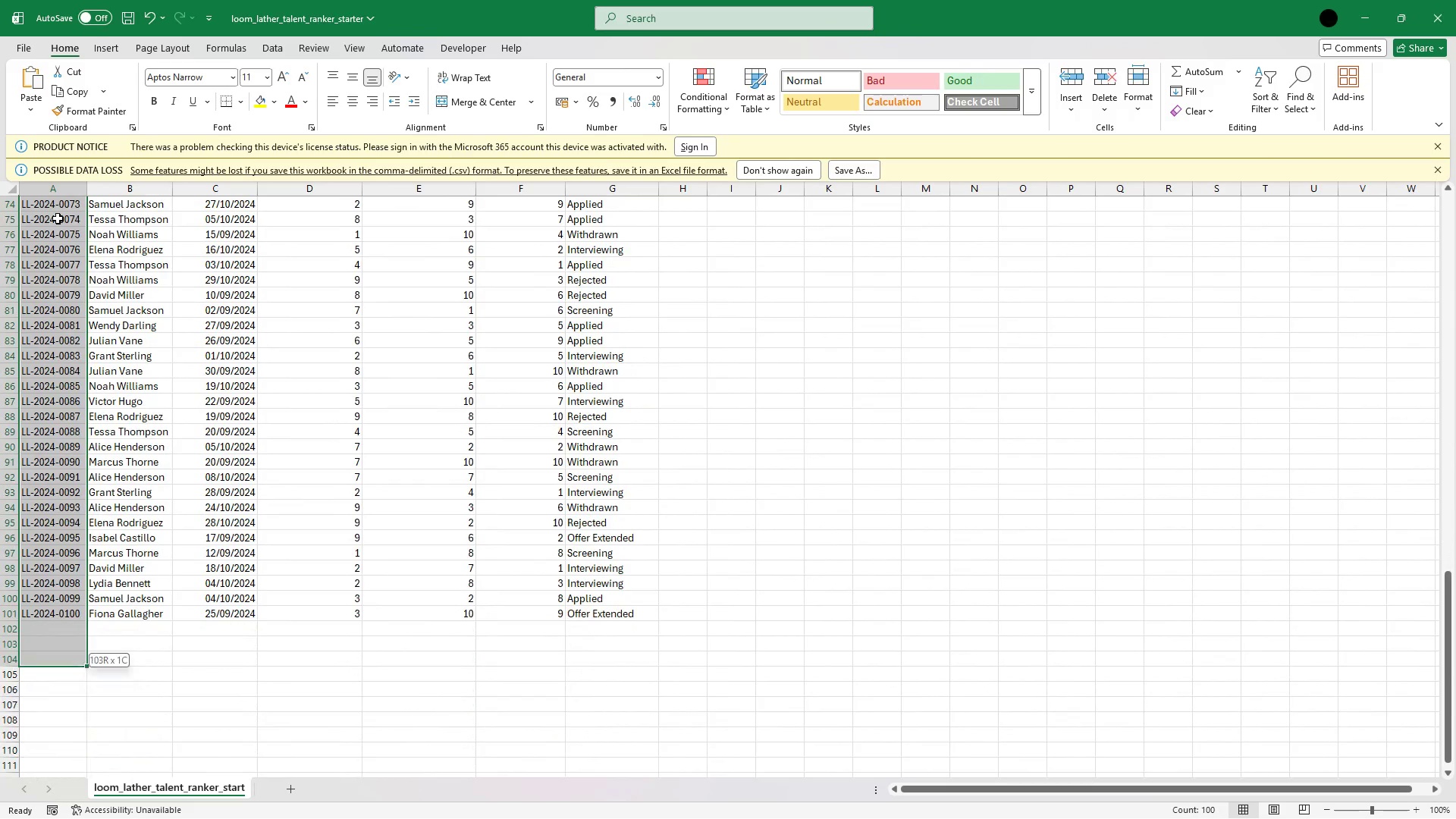 
key(Shift+ArrowUp)
 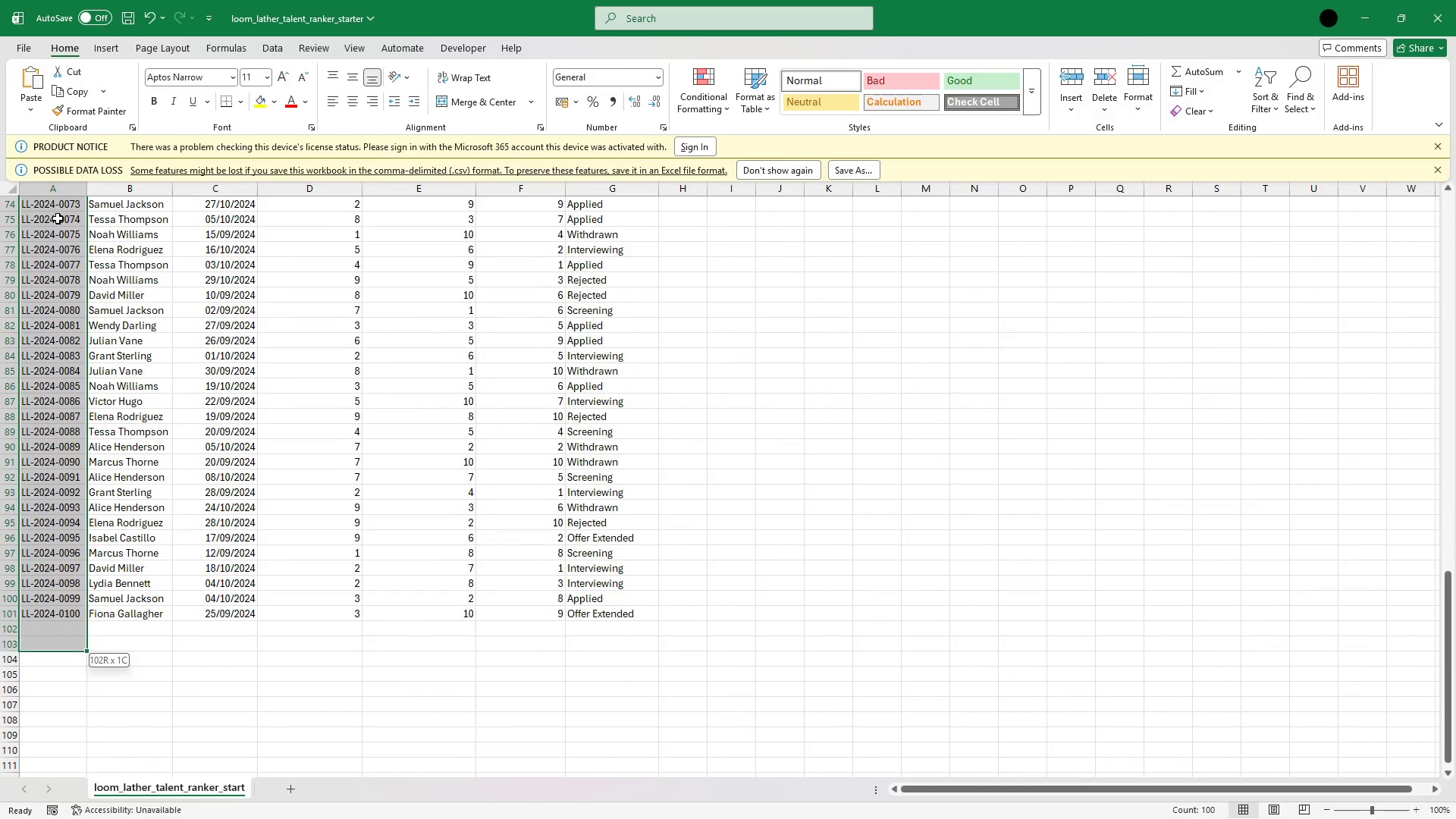 
key(Shift+ArrowUp)
 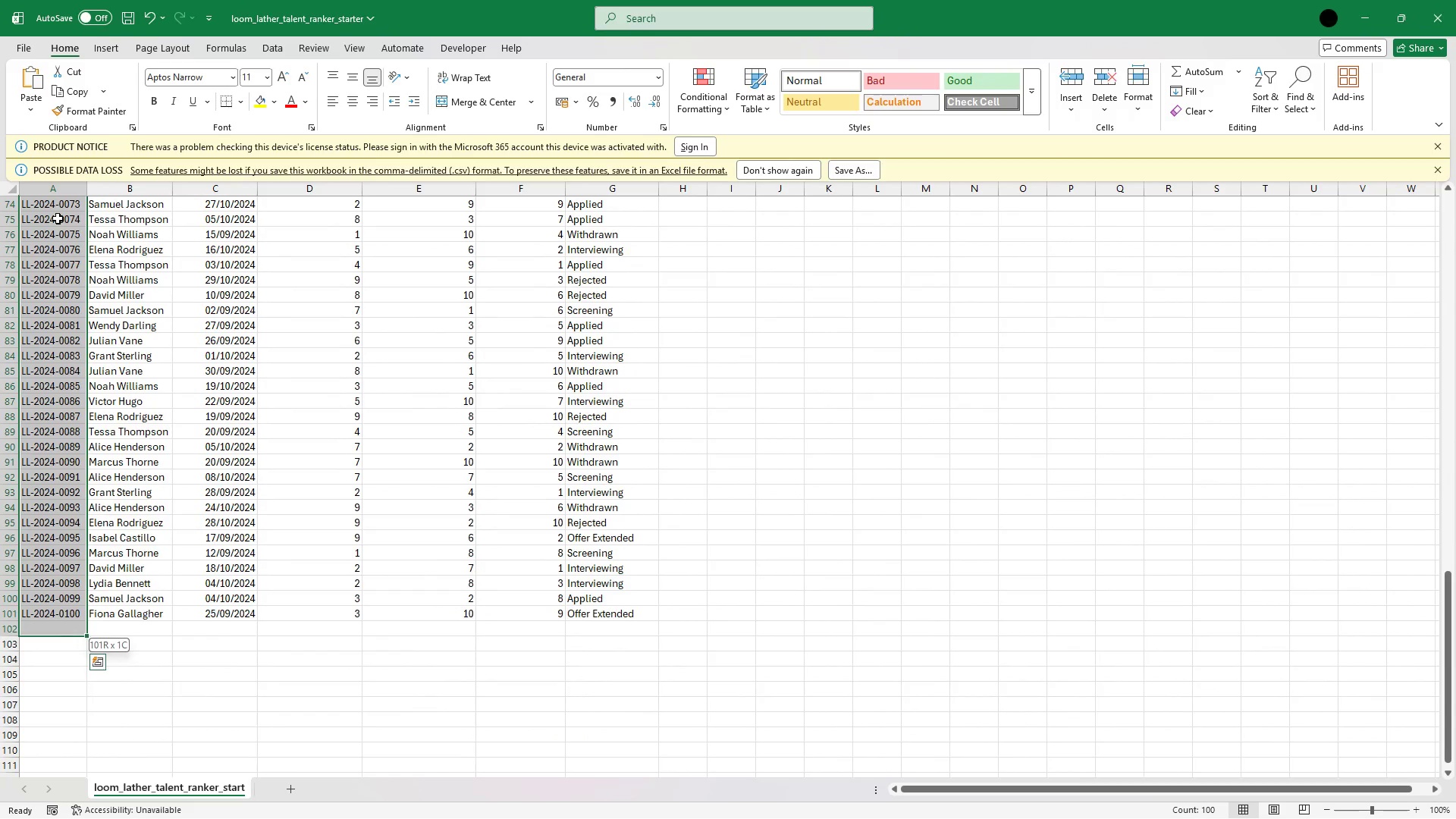 
key(Shift+ArrowUp)
 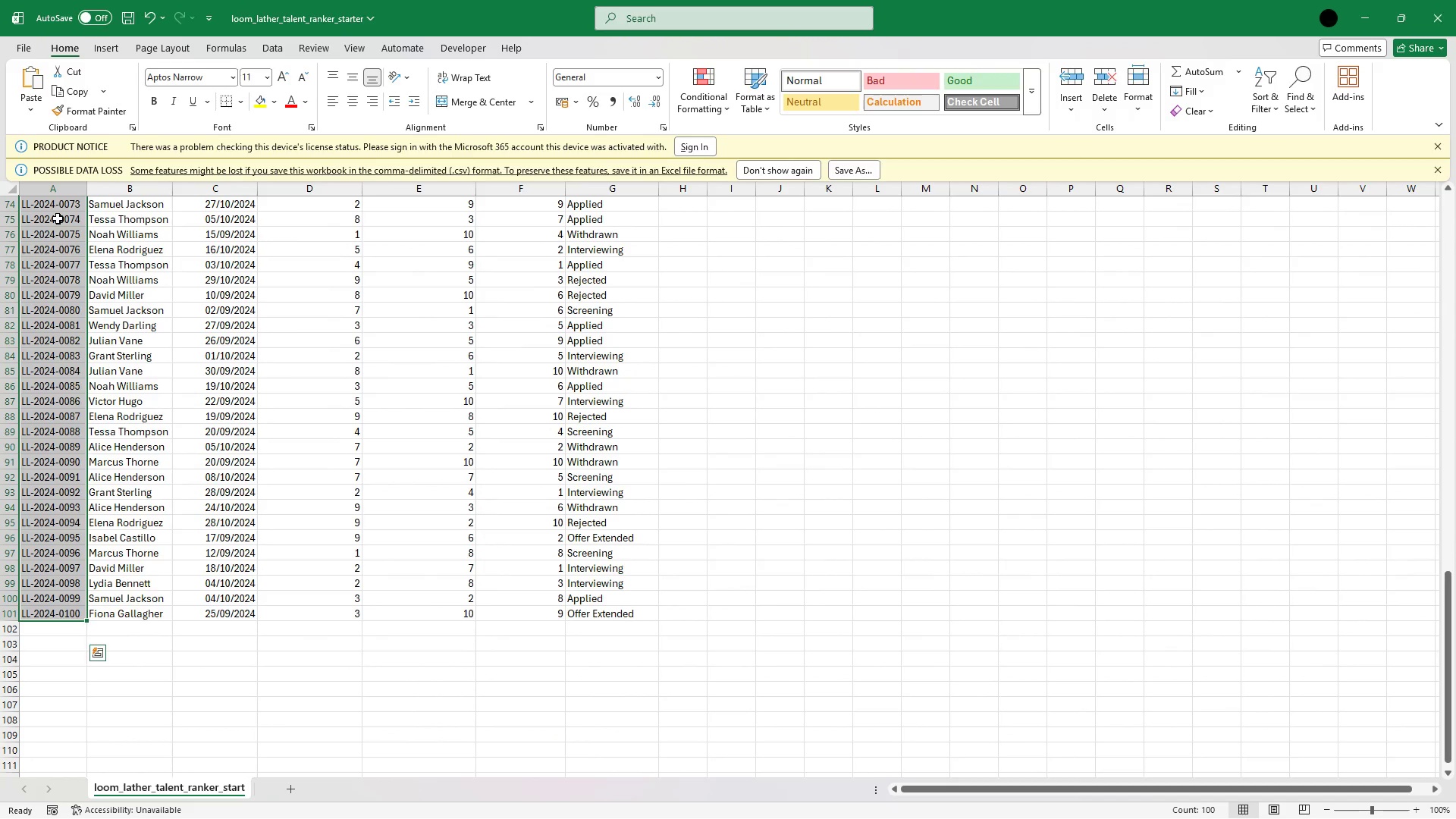 
key(Control+C)
 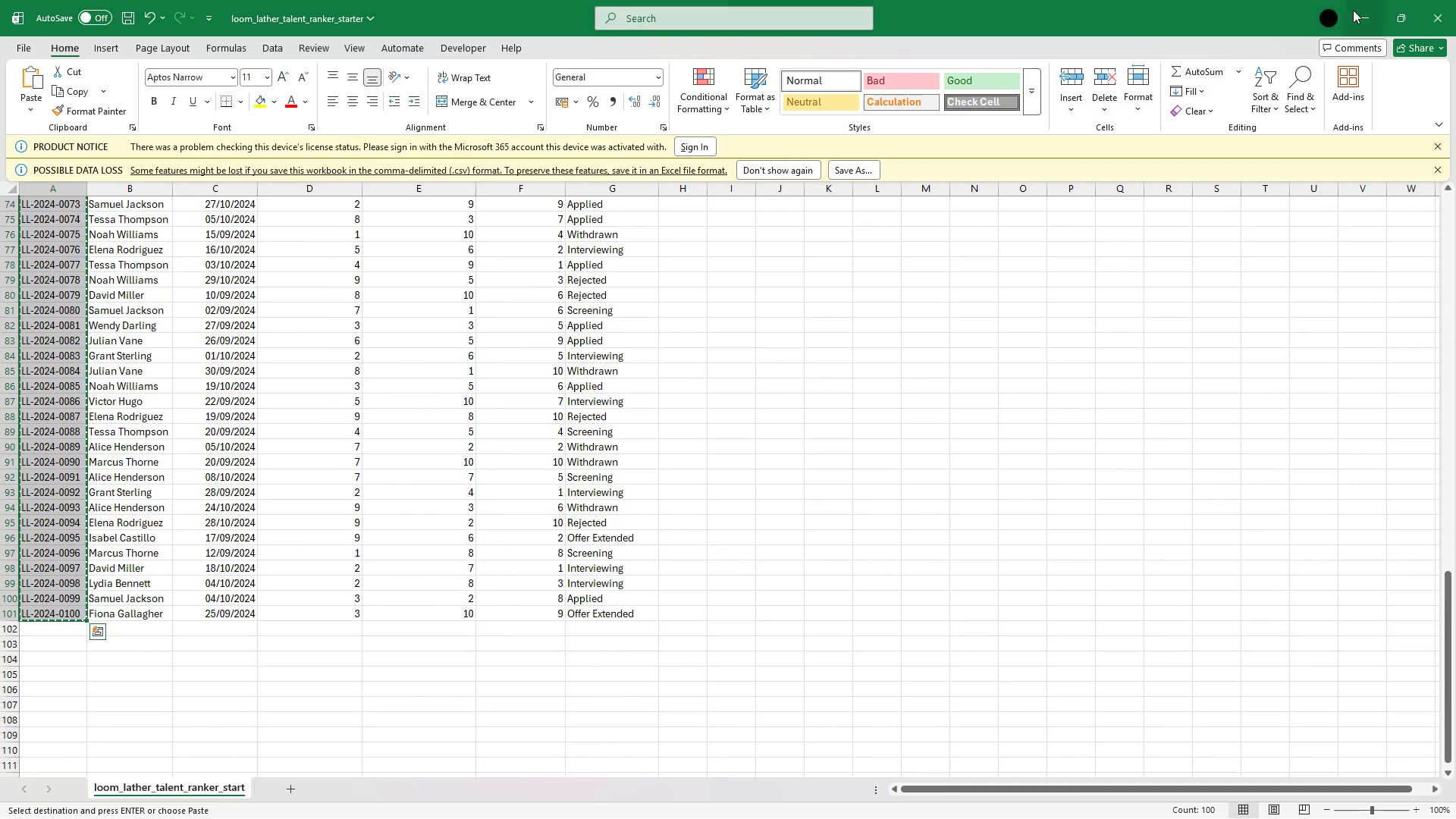 
left_click([1357, 16])
 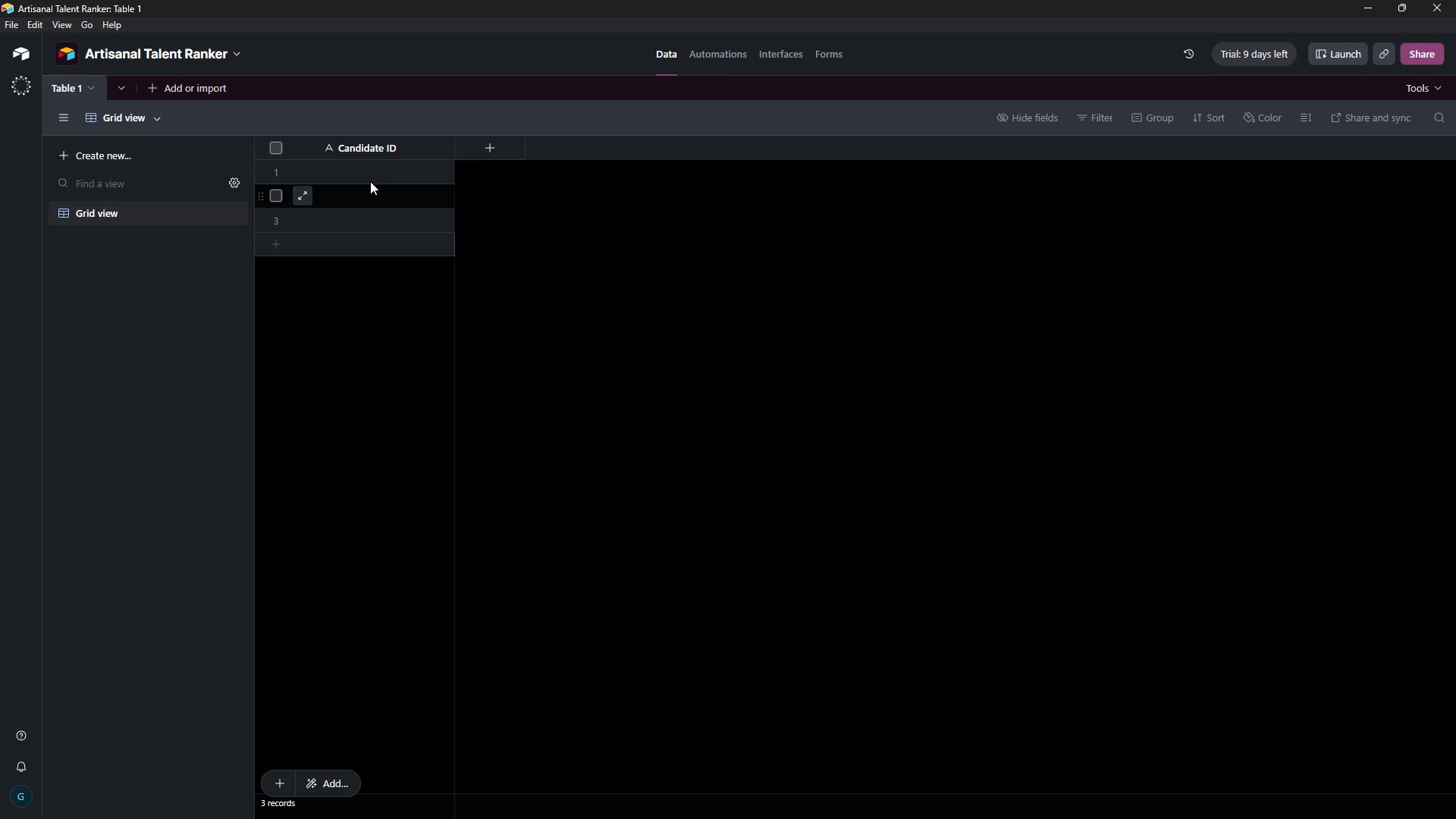 
left_click([369, 177])
 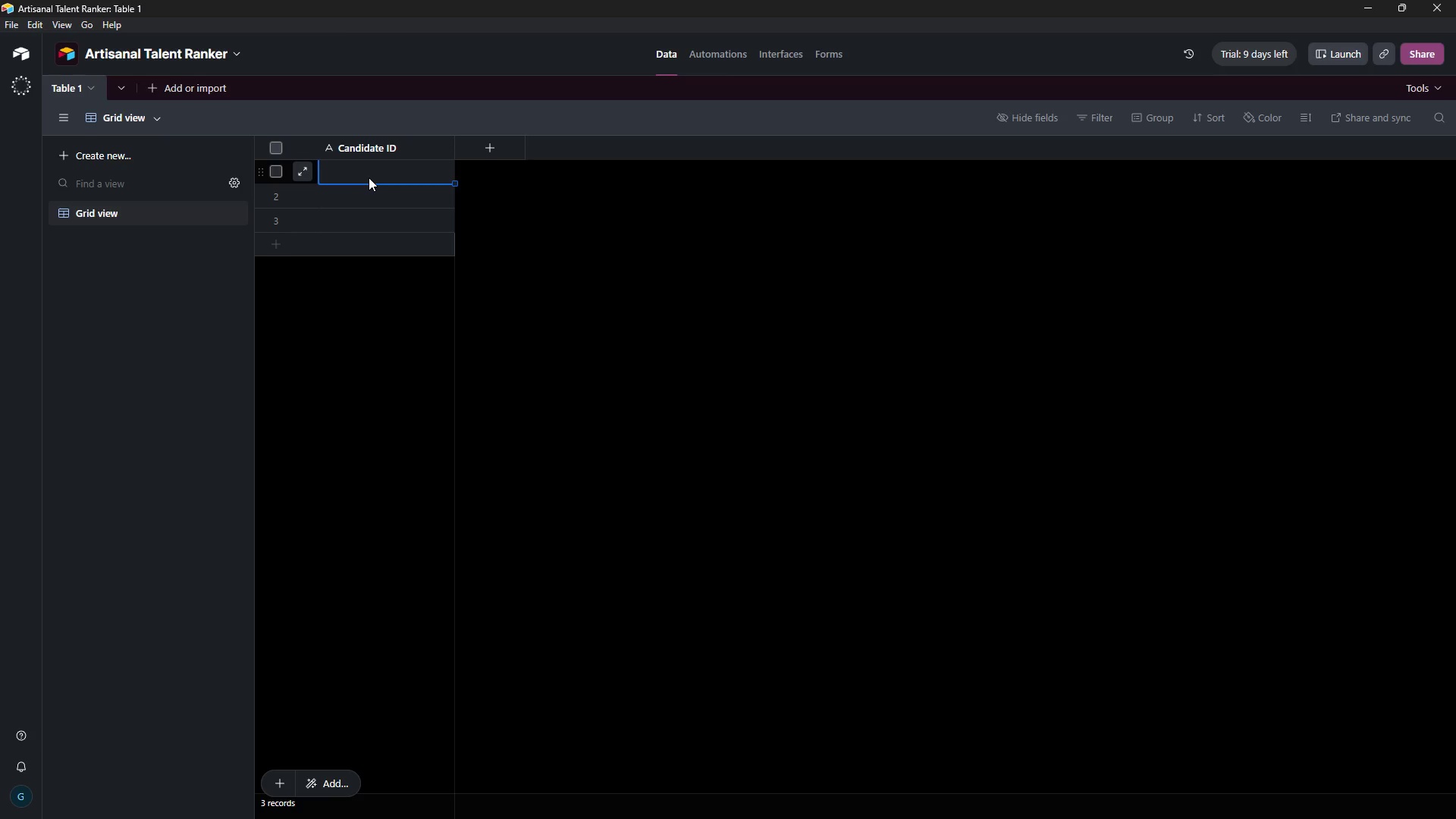 
key(Control+V)
 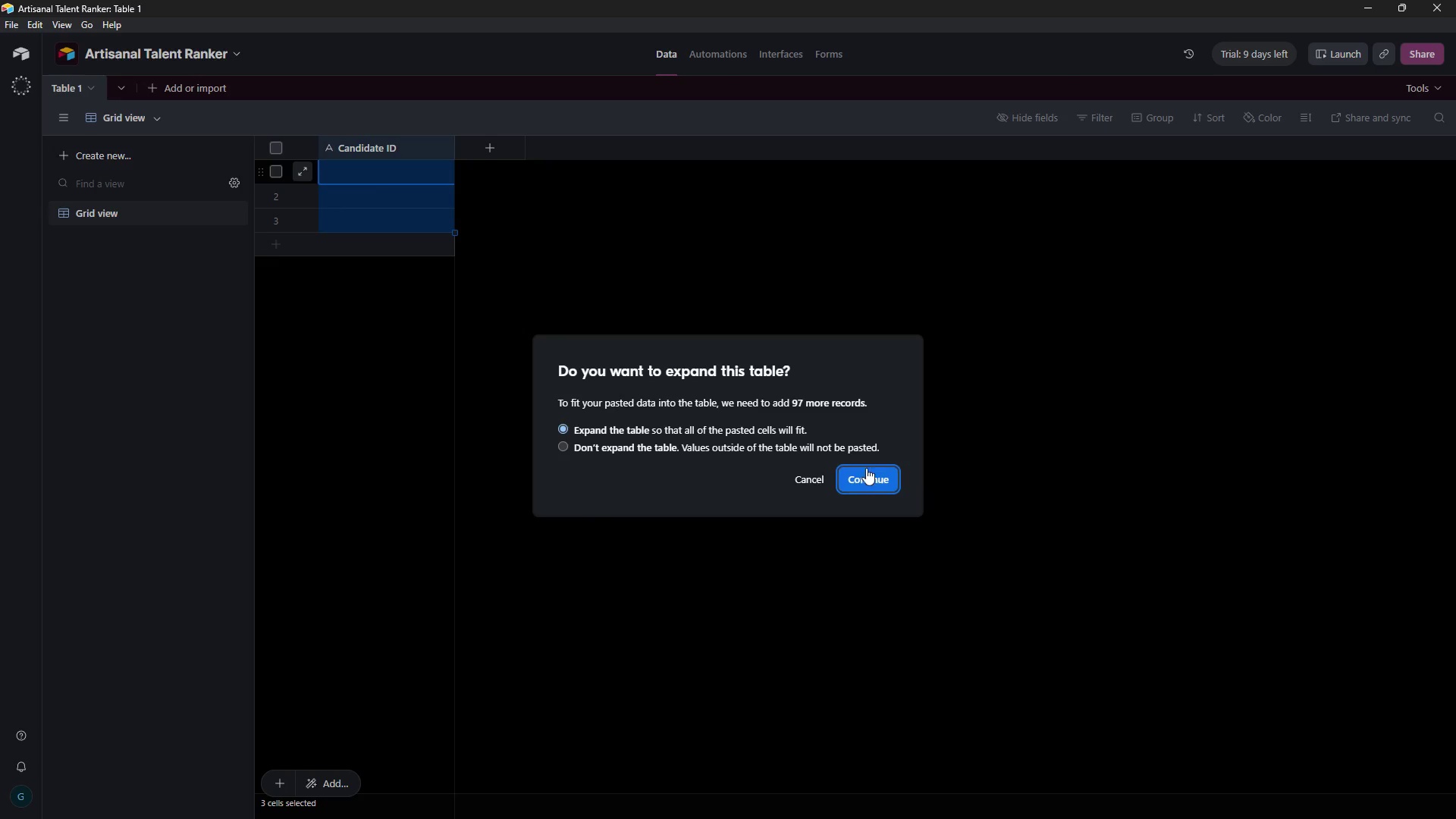 
left_click([868, 480])
 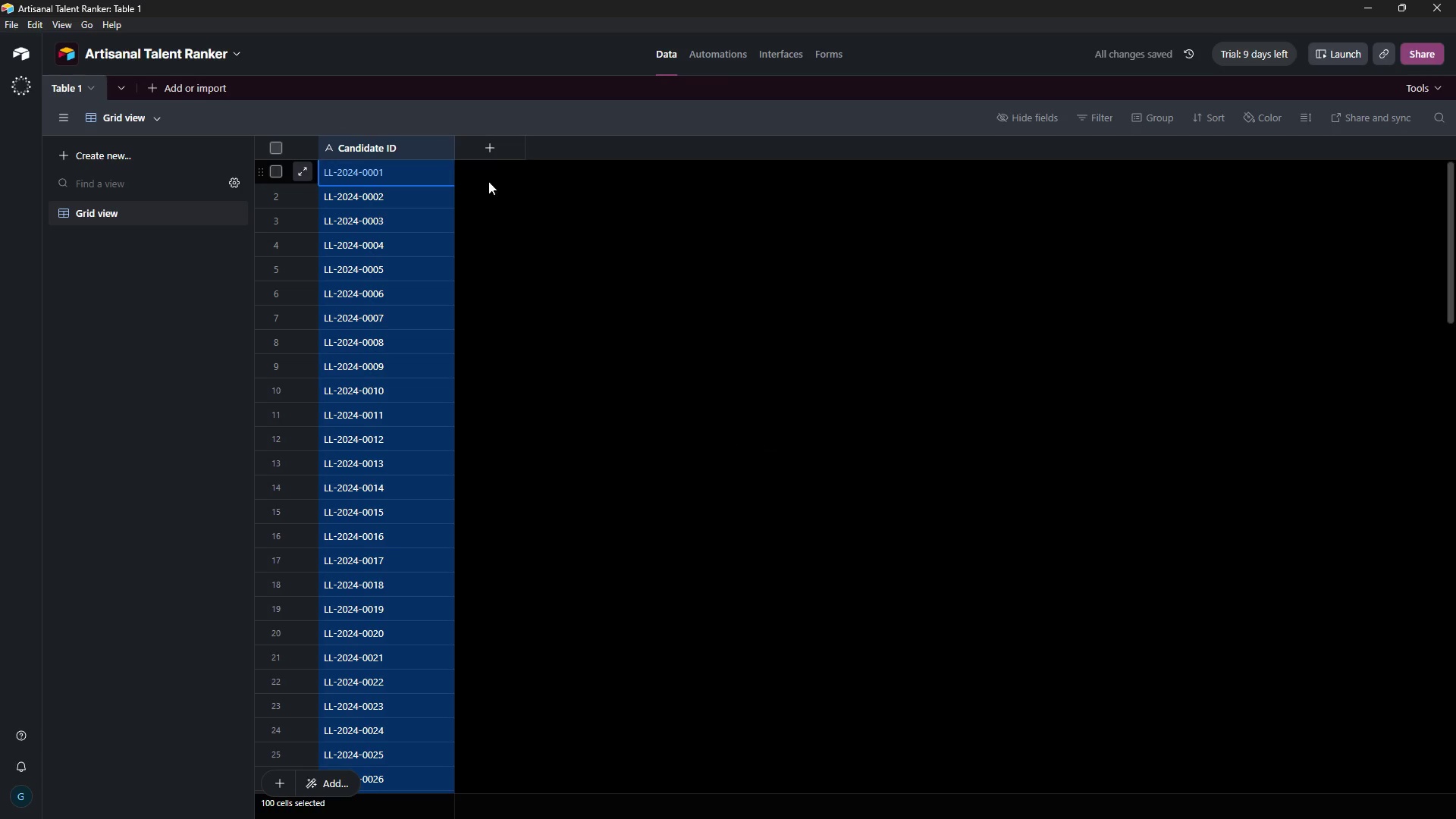 
left_click([526, 213])
 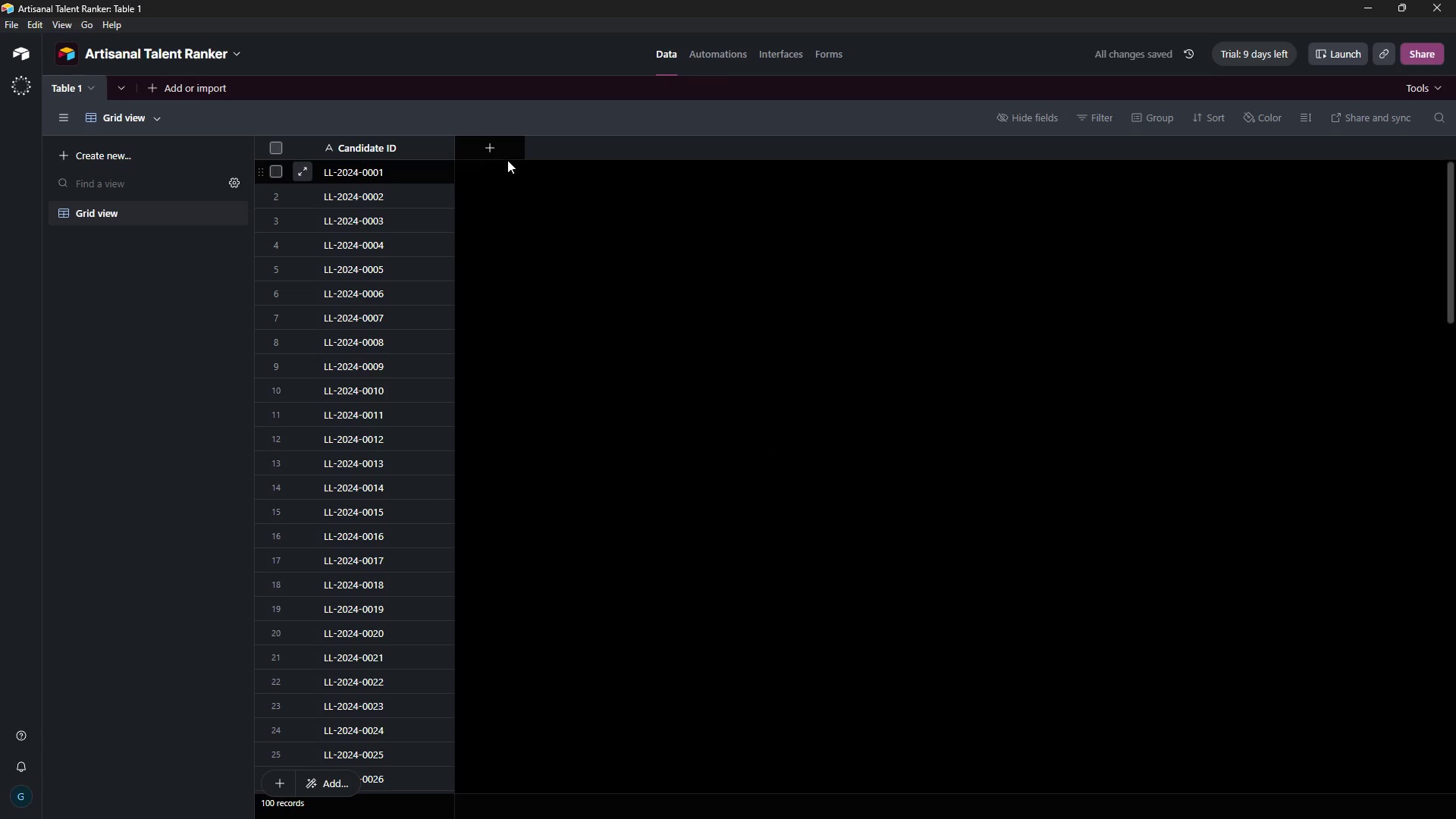 
left_click([507, 160])
 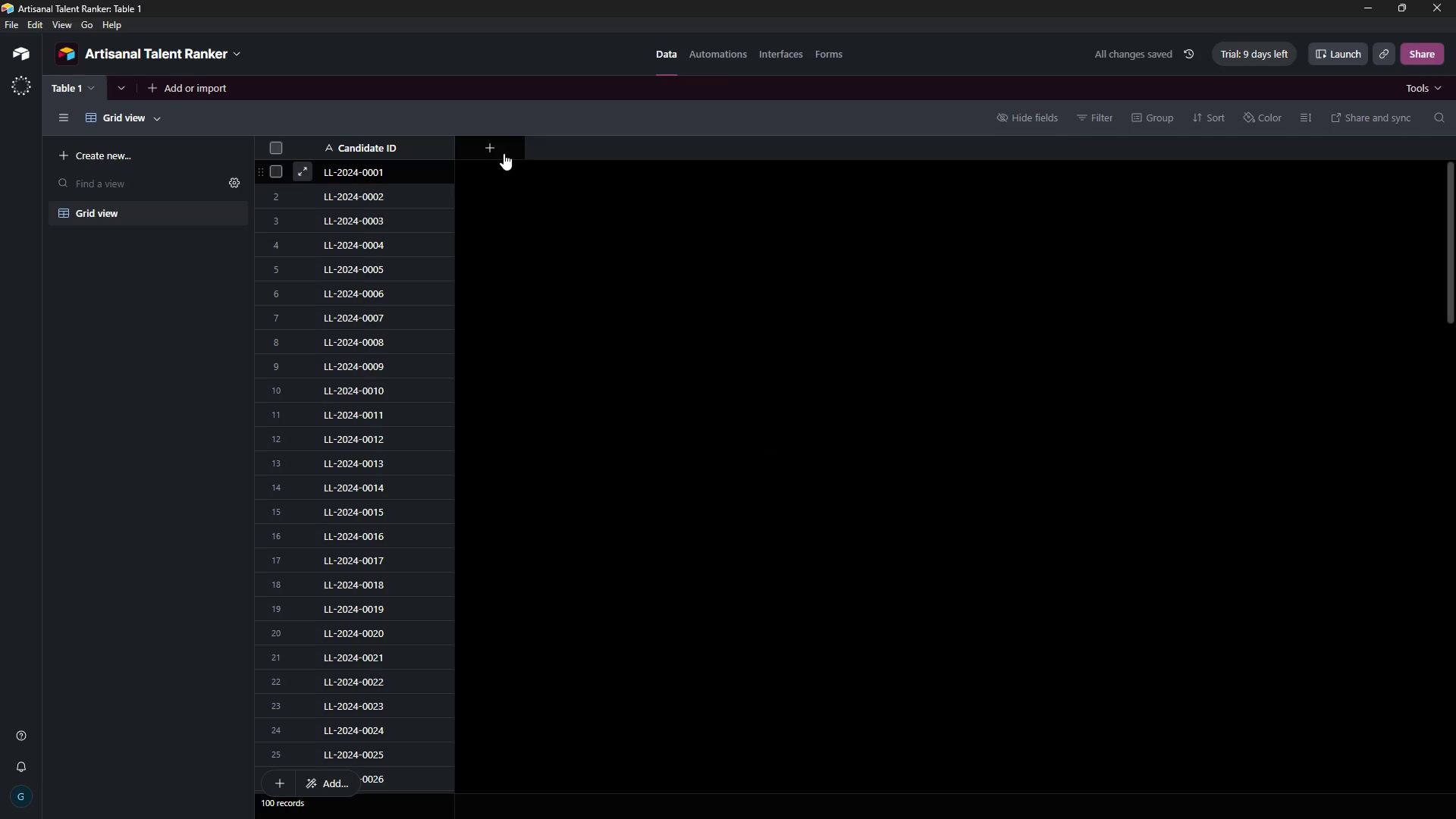 
left_click([504, 153])
 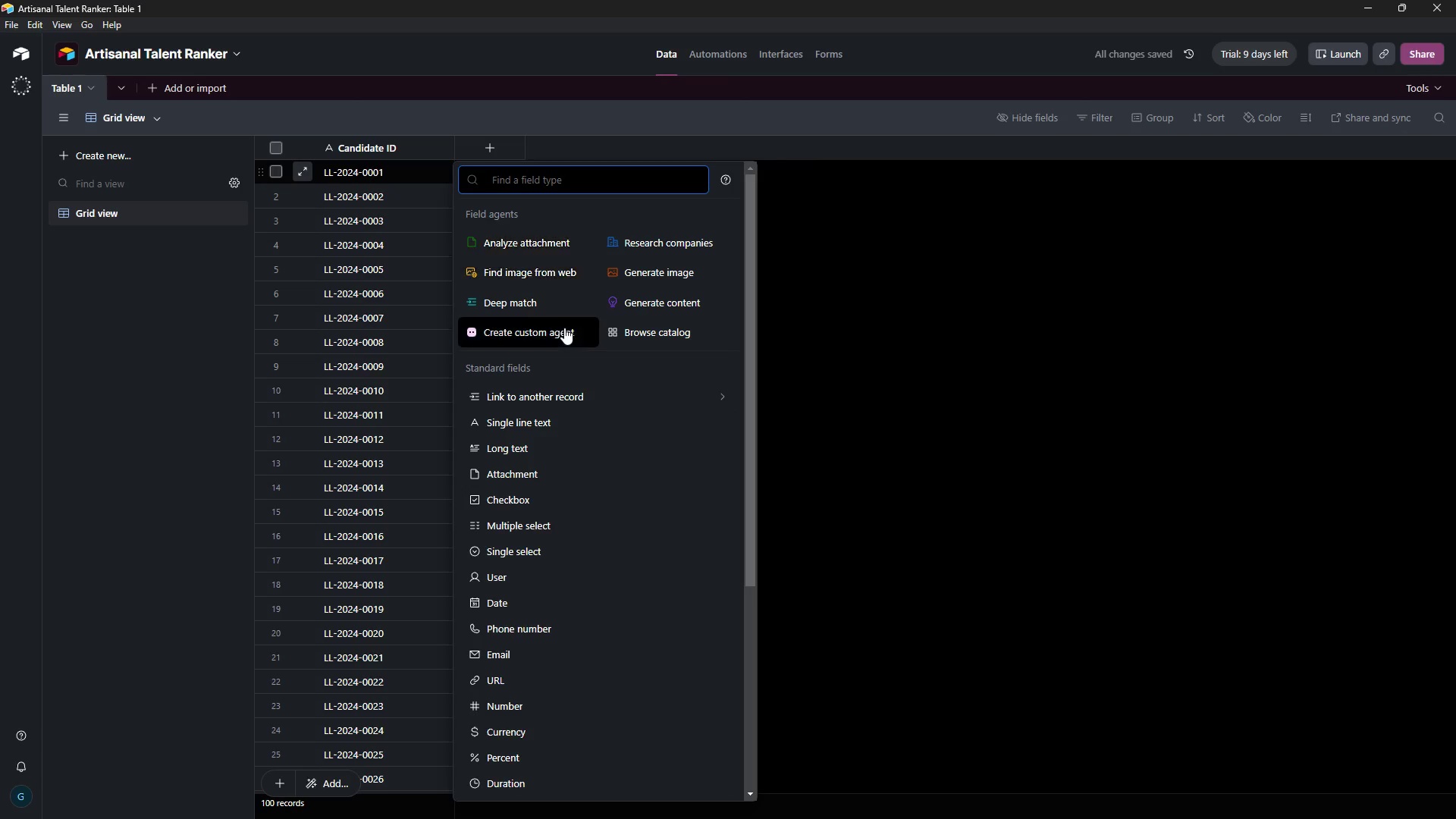 
mouse_move([632, 397])
 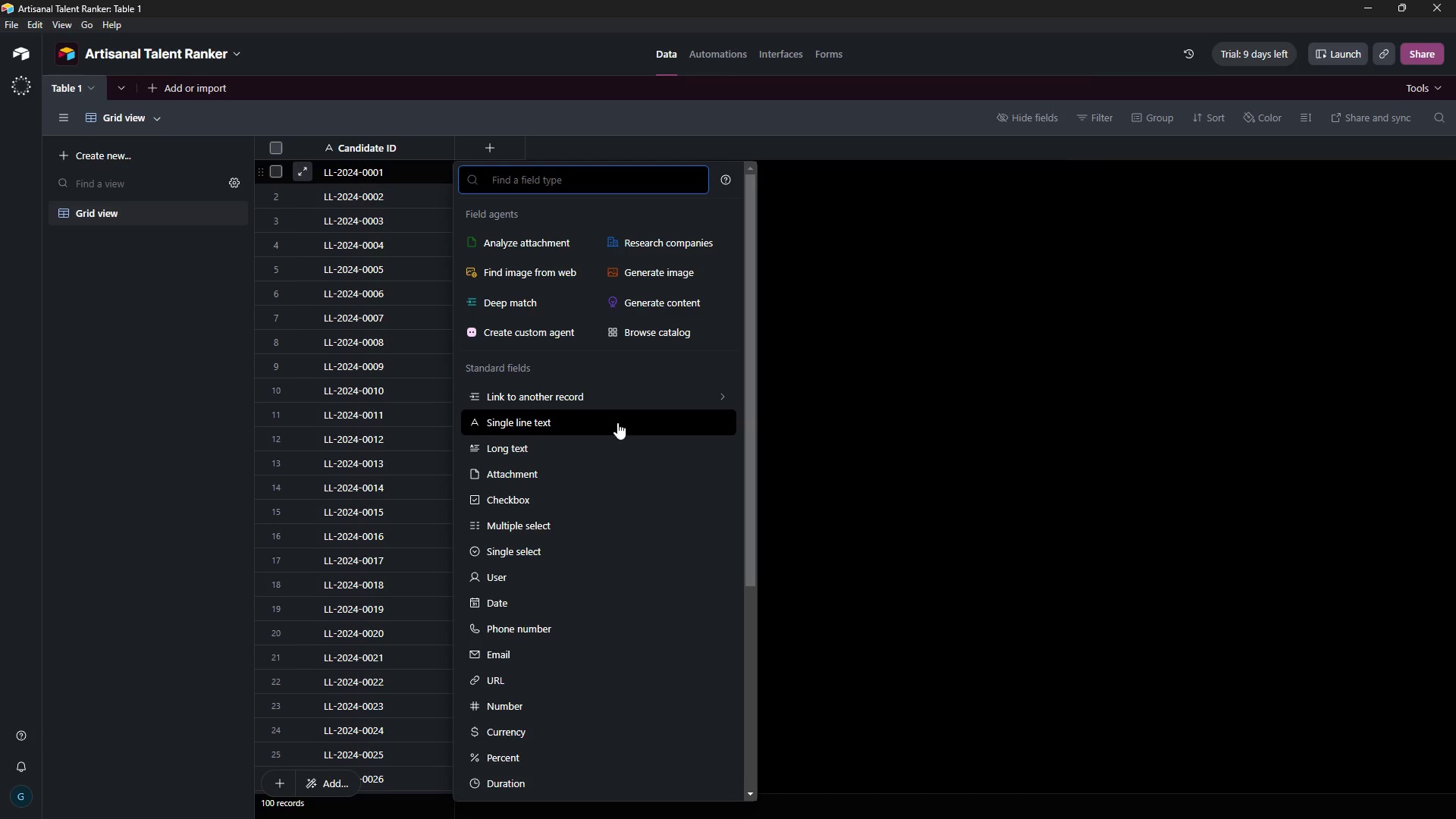 
left_click([617, 422])
 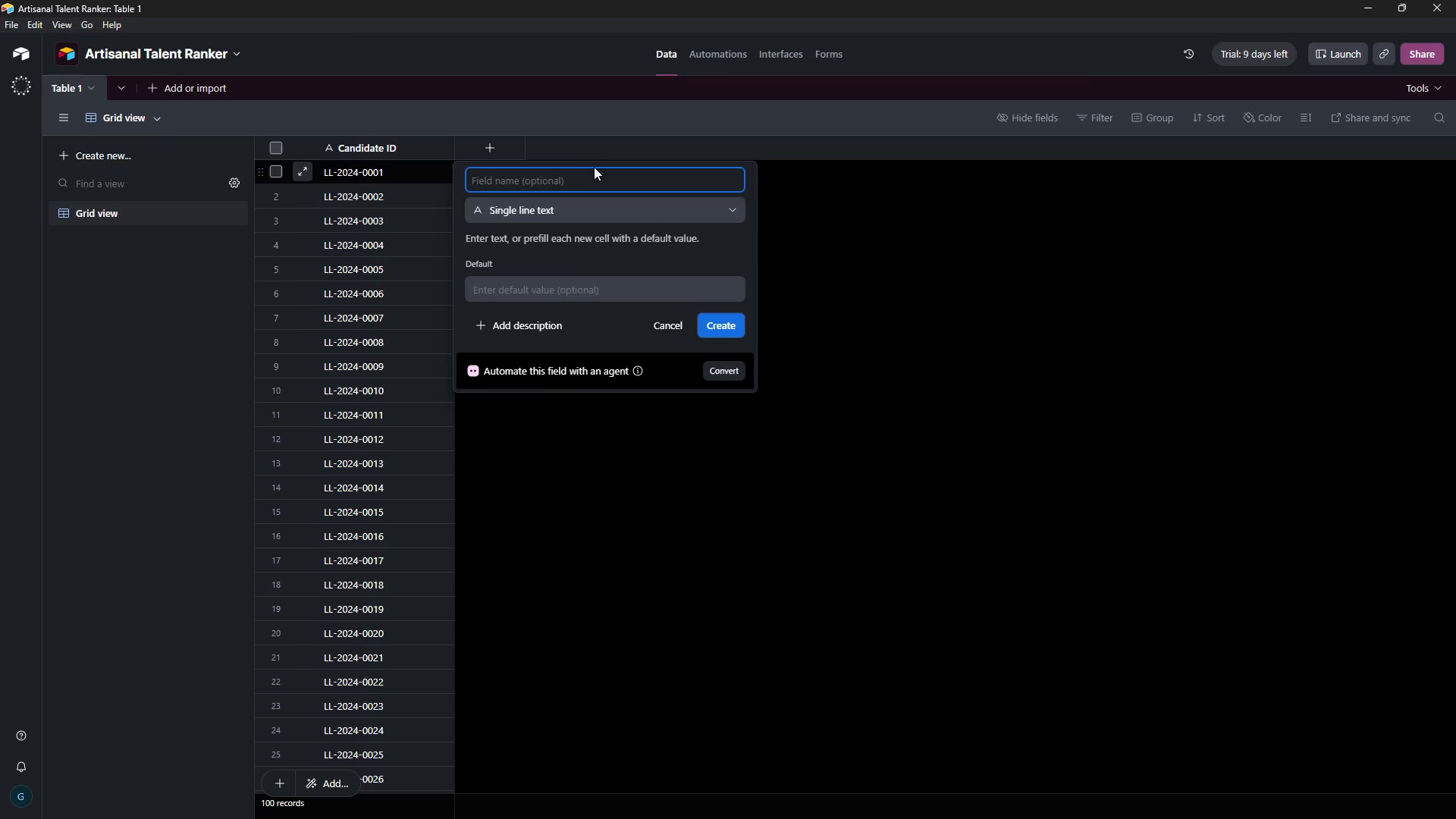 
left_click([593, 174])
 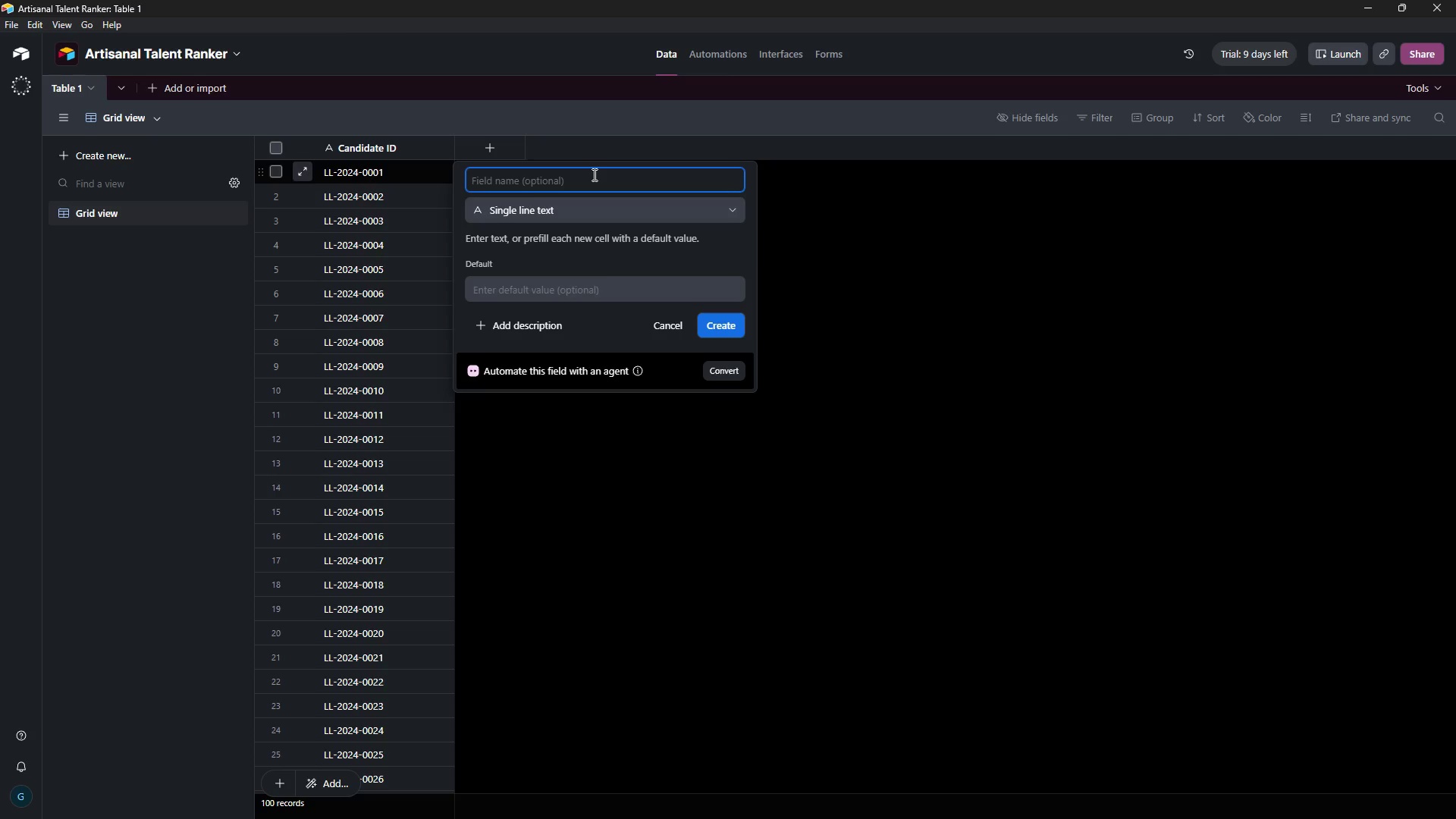 
type(Candidate Name)
 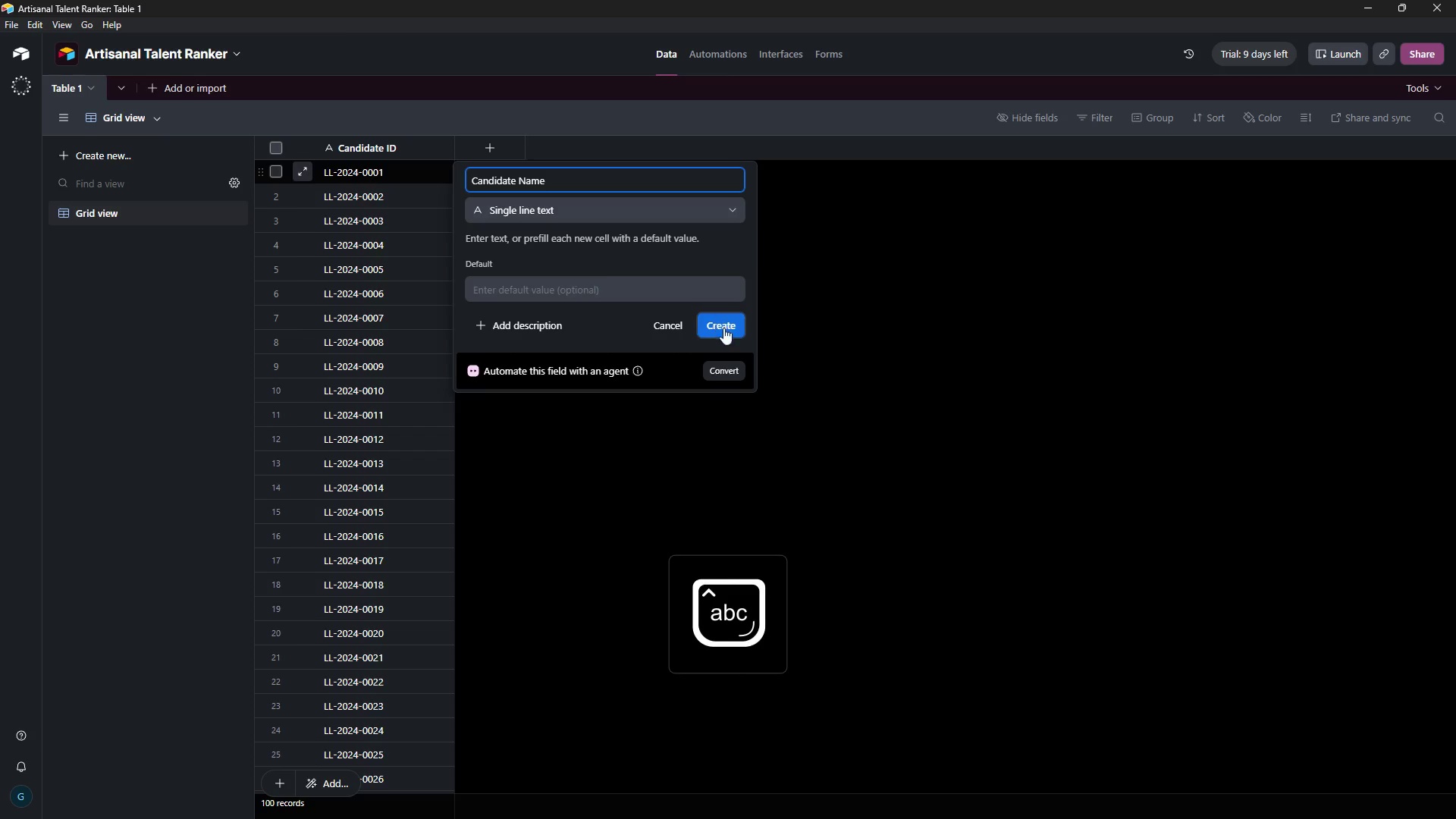 
left_click([733, 332])
 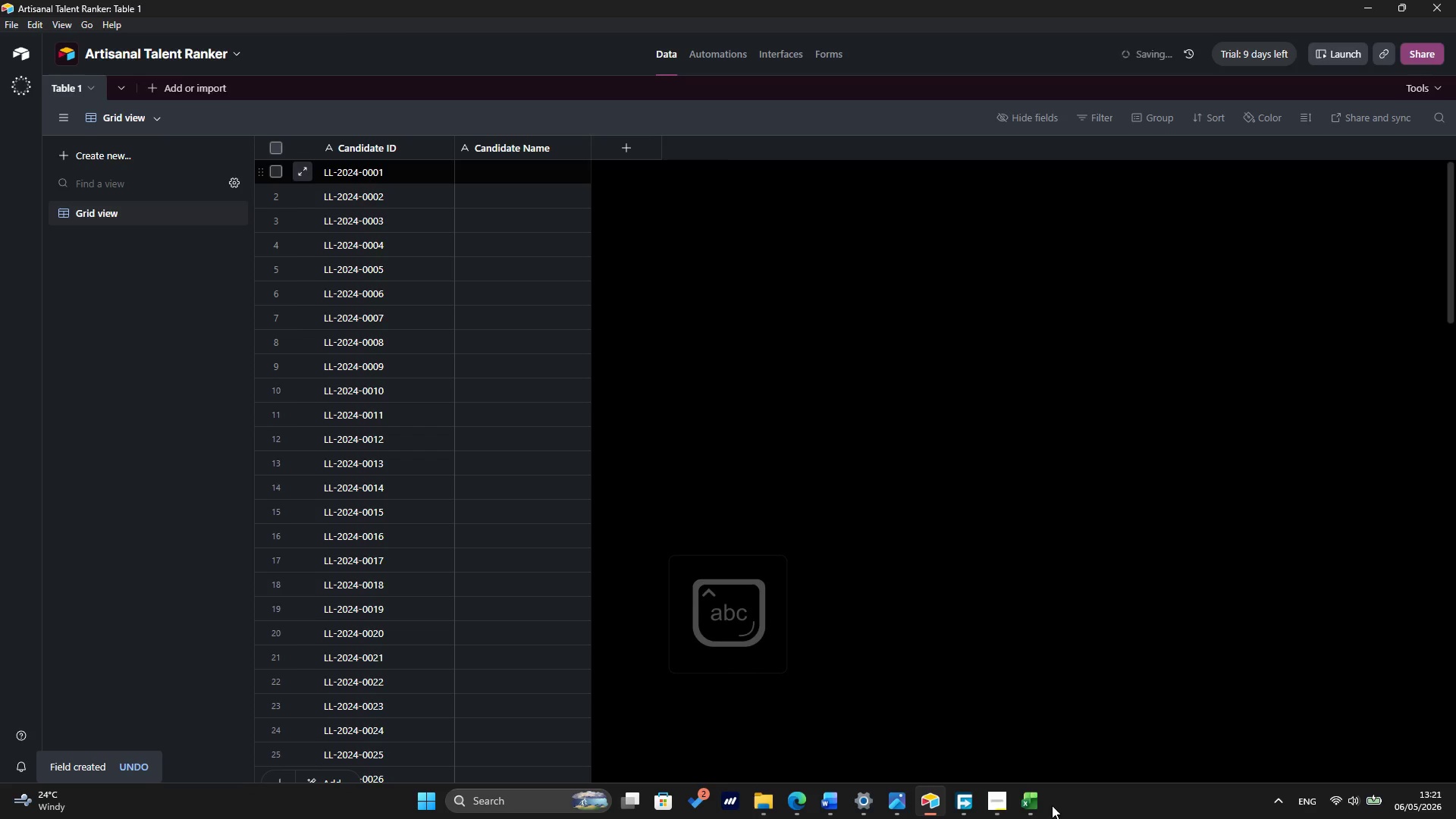 
left_click([1036, 802])
 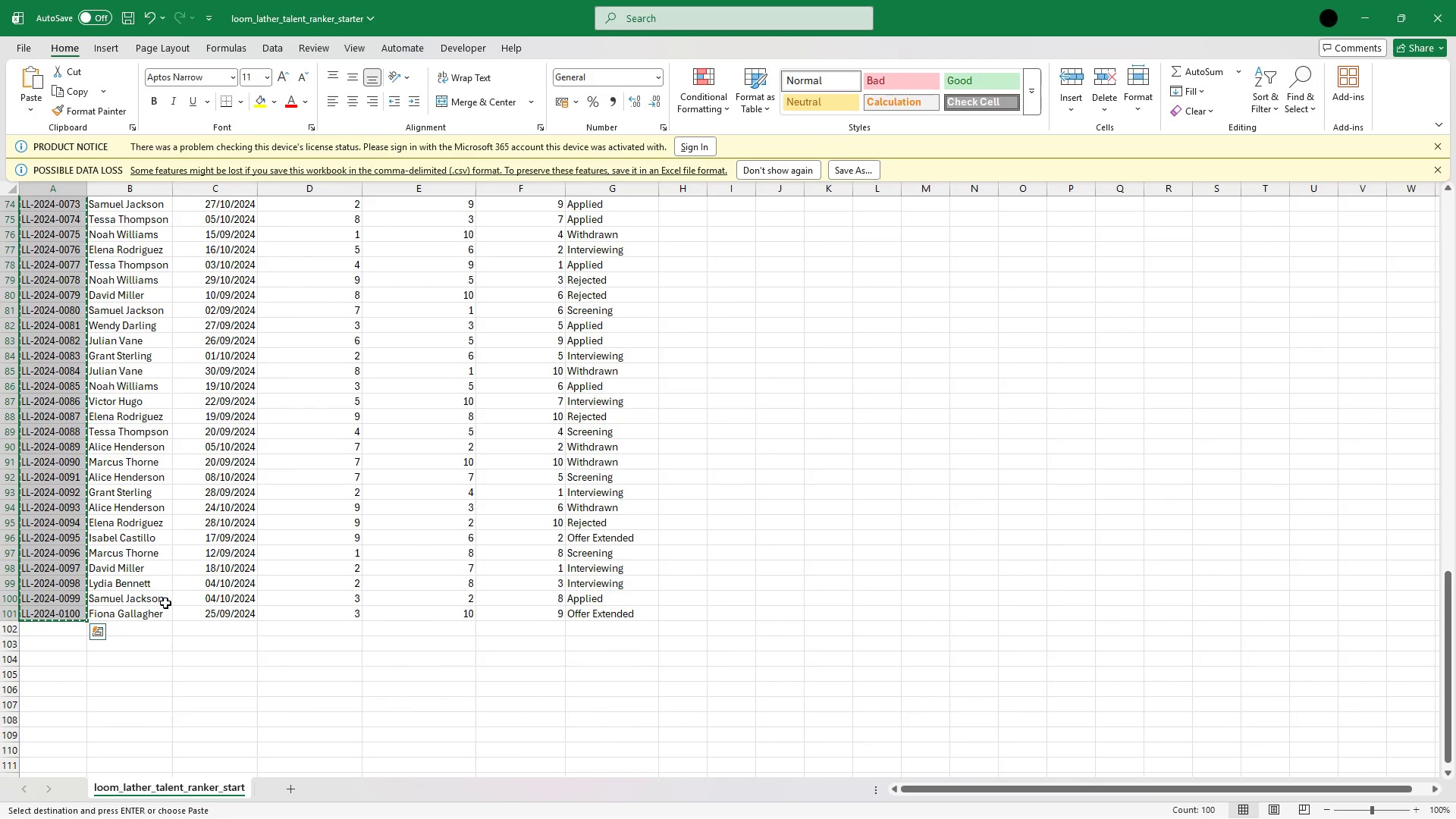 
left_click([152, 618])
 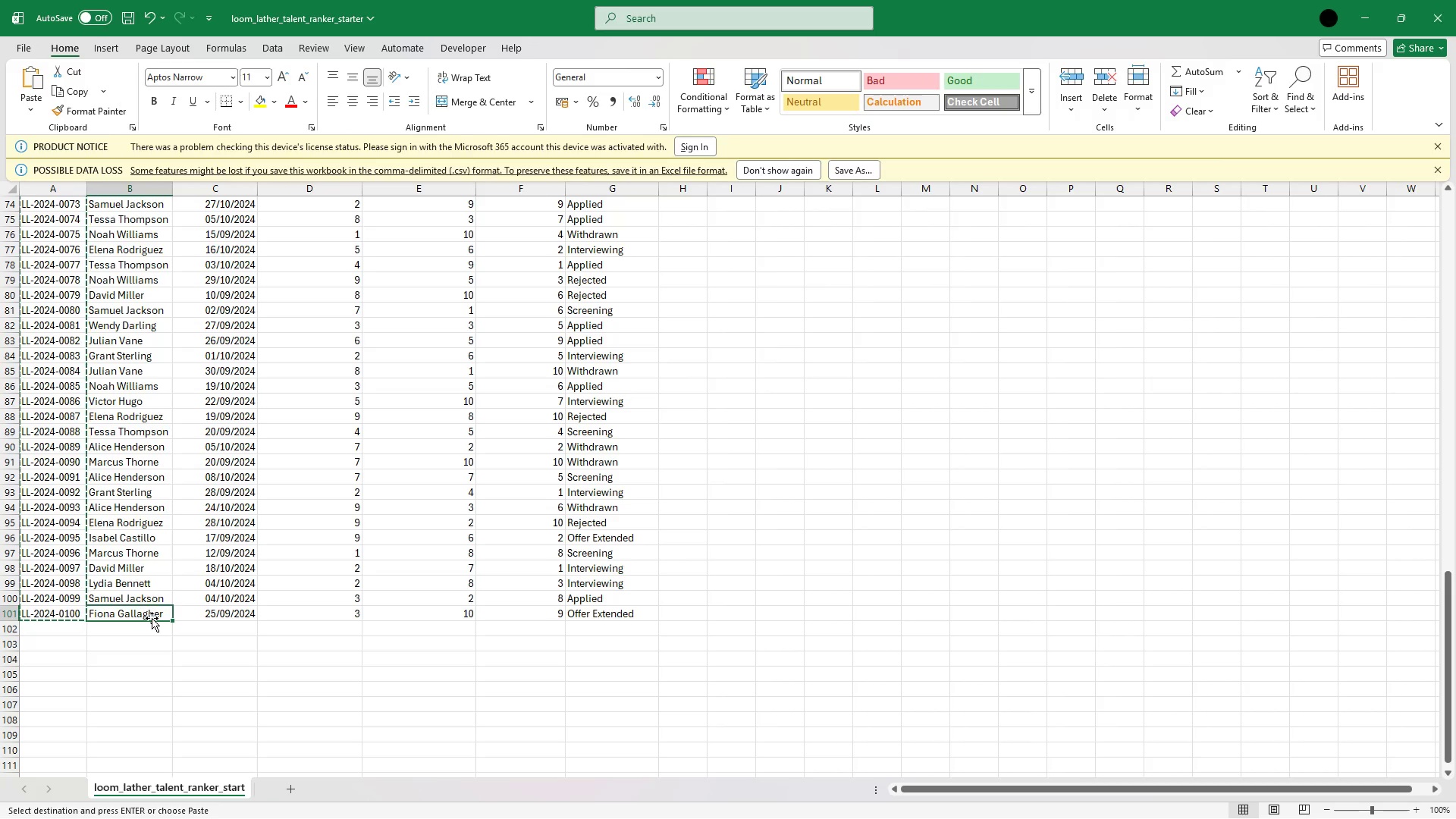 
key(Escape)
 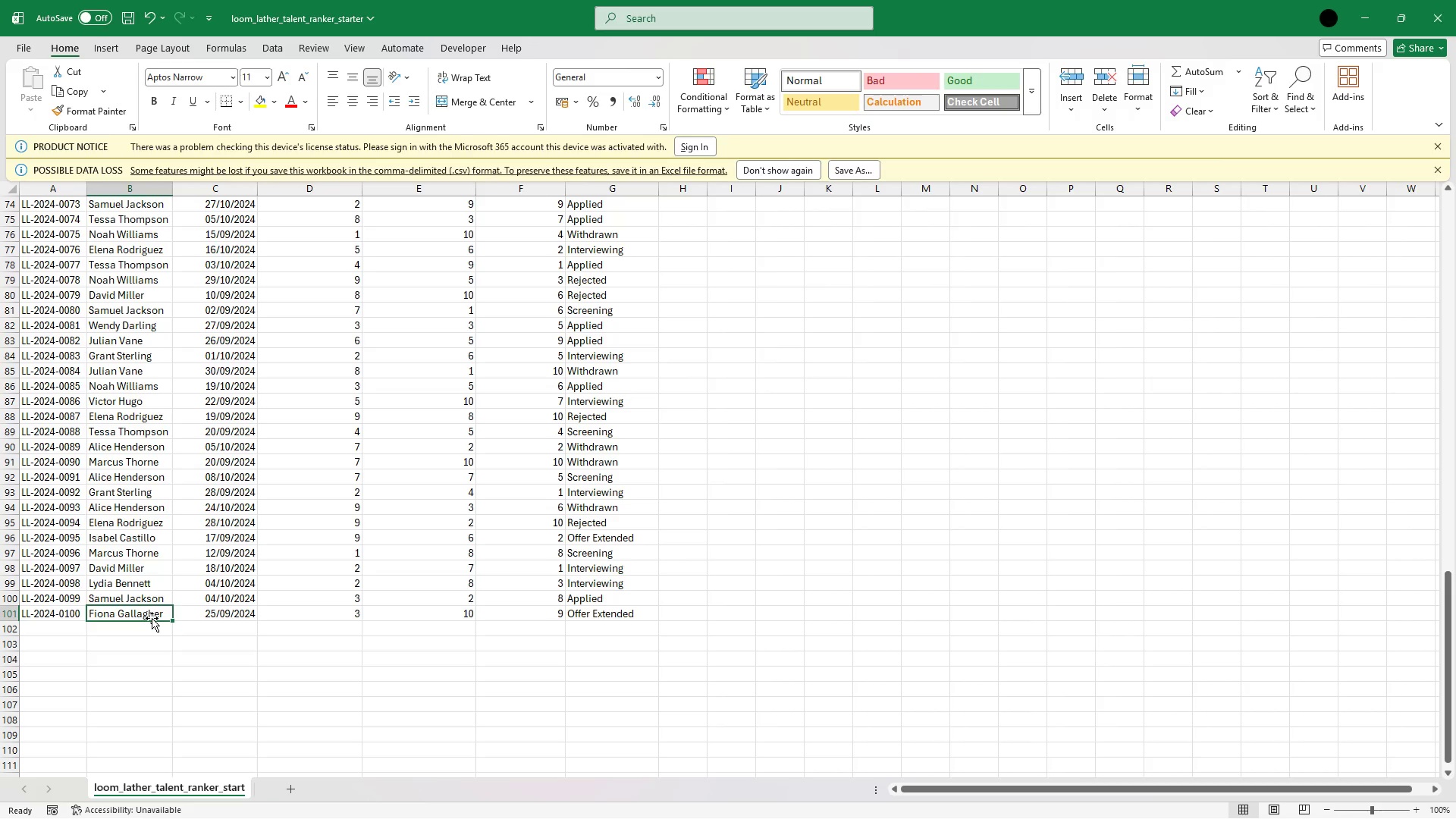 
hold_key(key=ArrowUp, duration=1.5)
 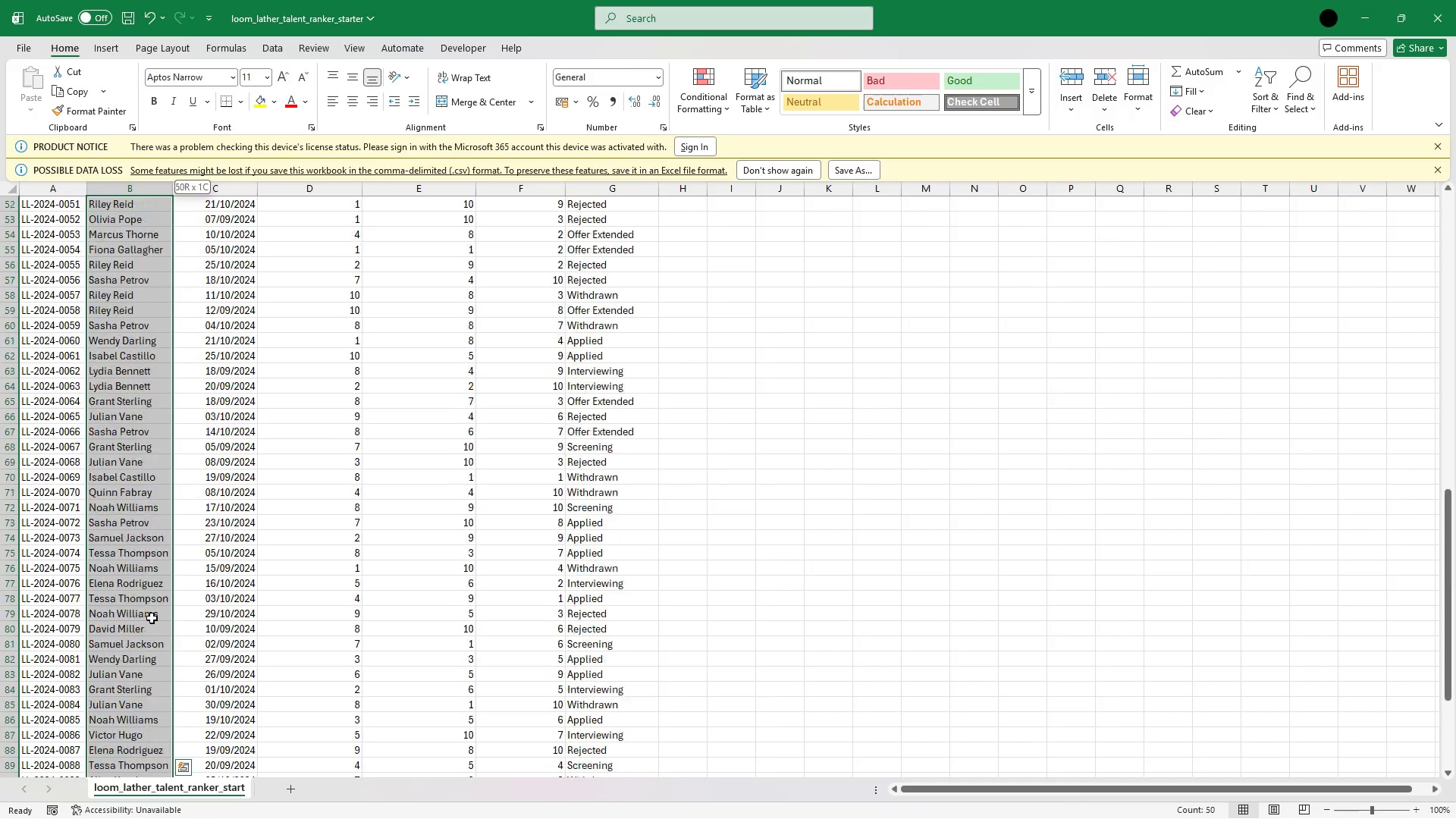 
hold_key(key=ArrowUp, duration=1.52)
 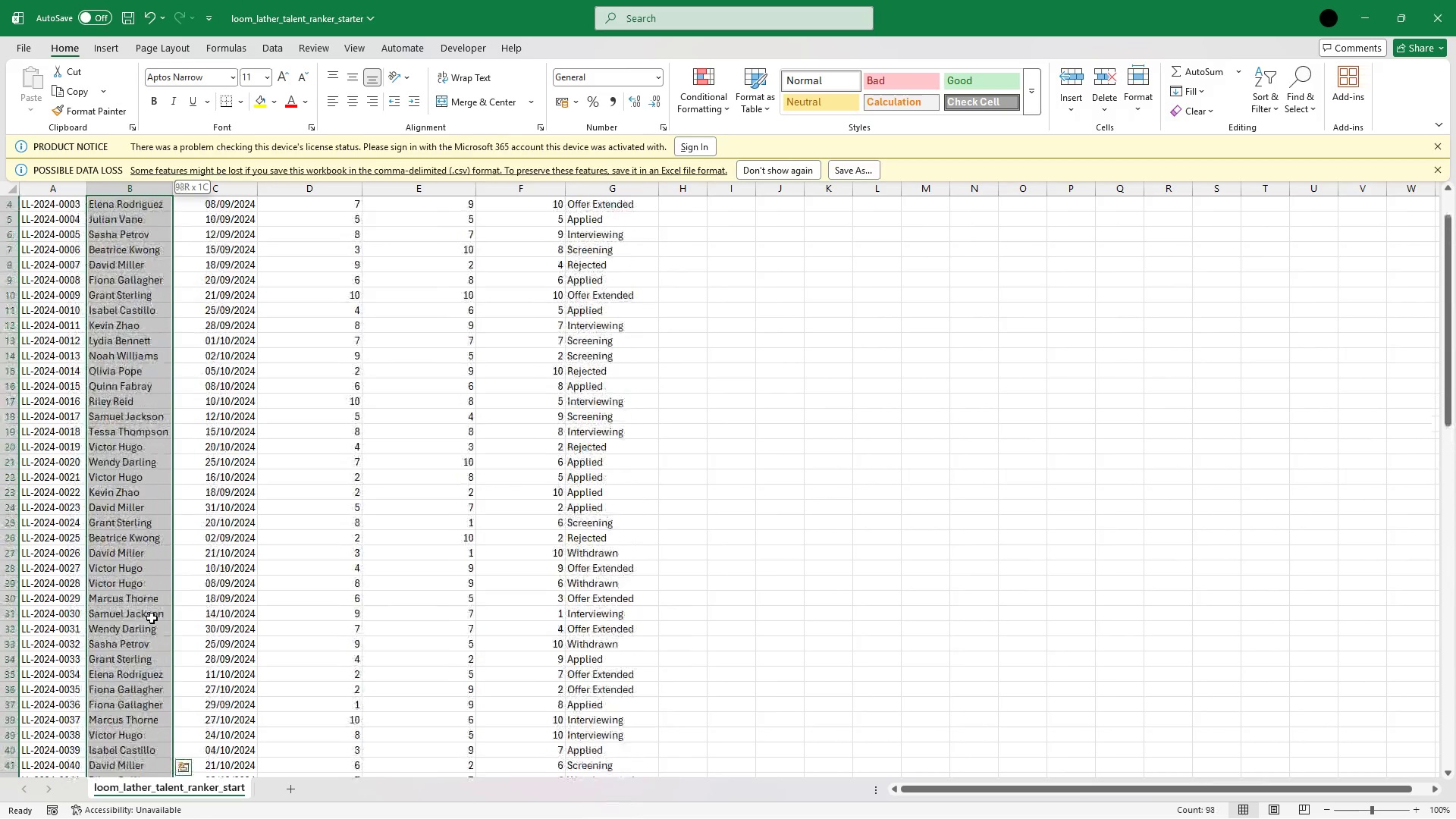 
hold_key(key=ArrowUp, duration=0.91)
 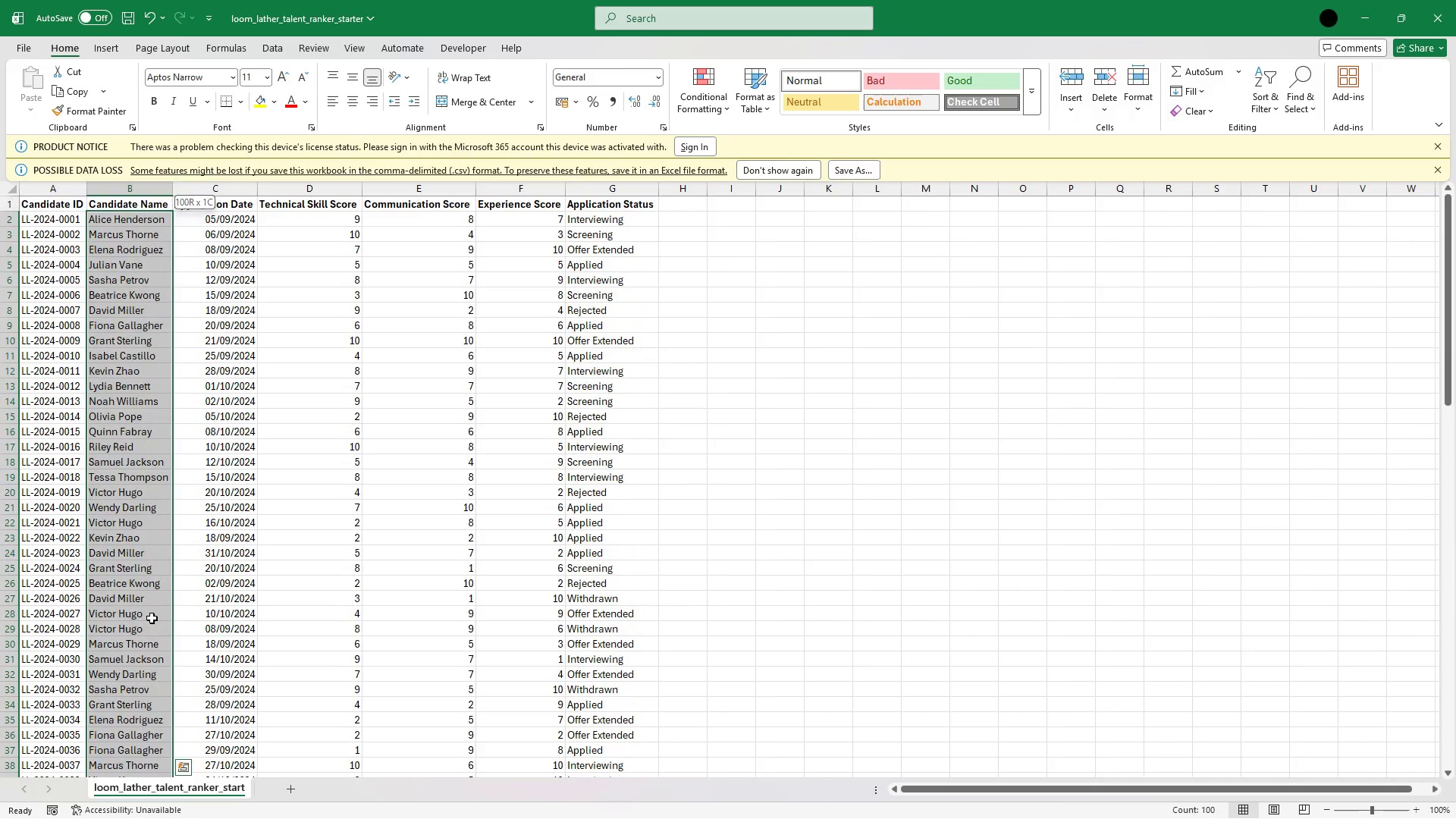 
key(Shift+ArrowDown)
 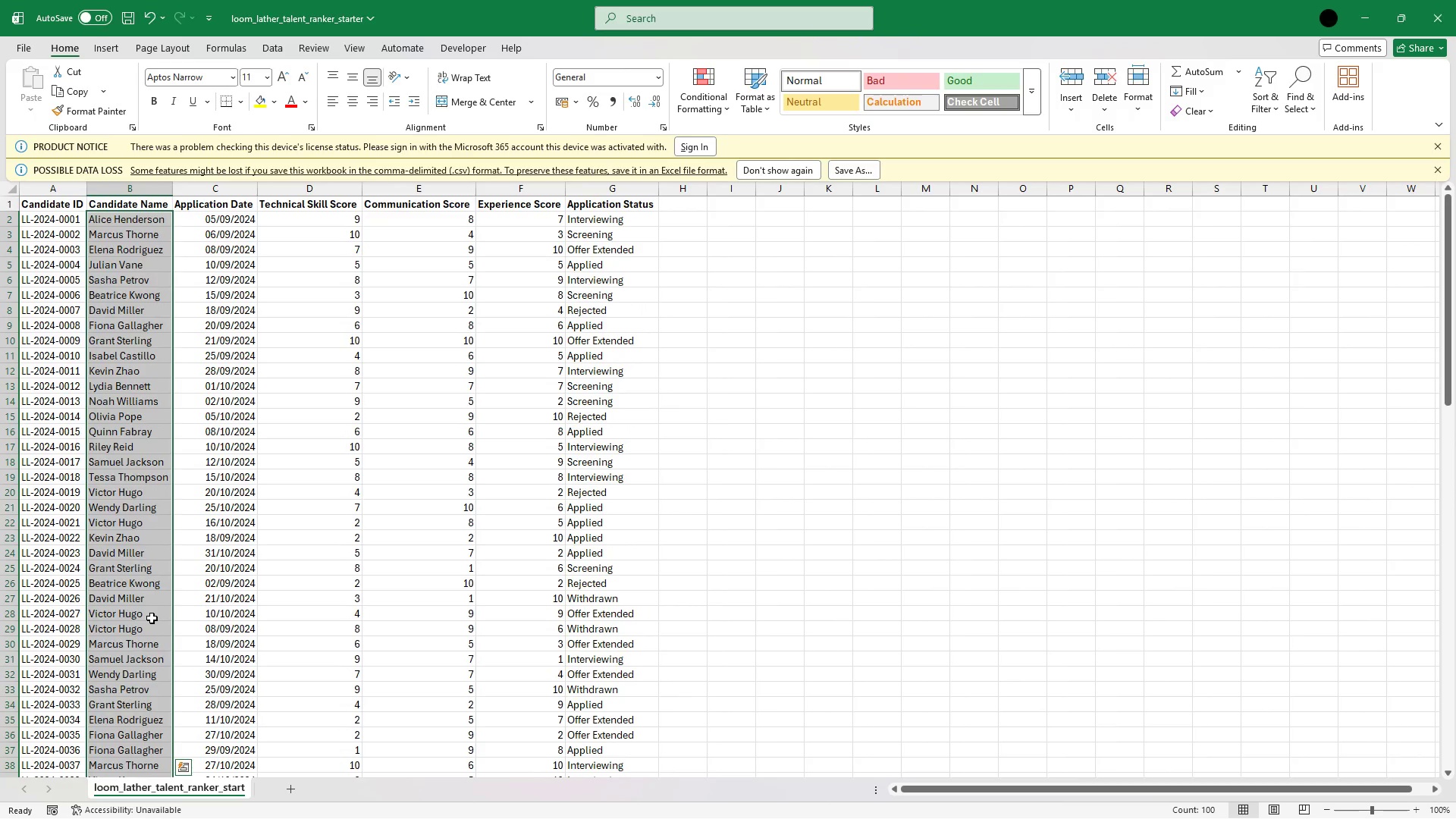 
key(Control+ControlLeft)
 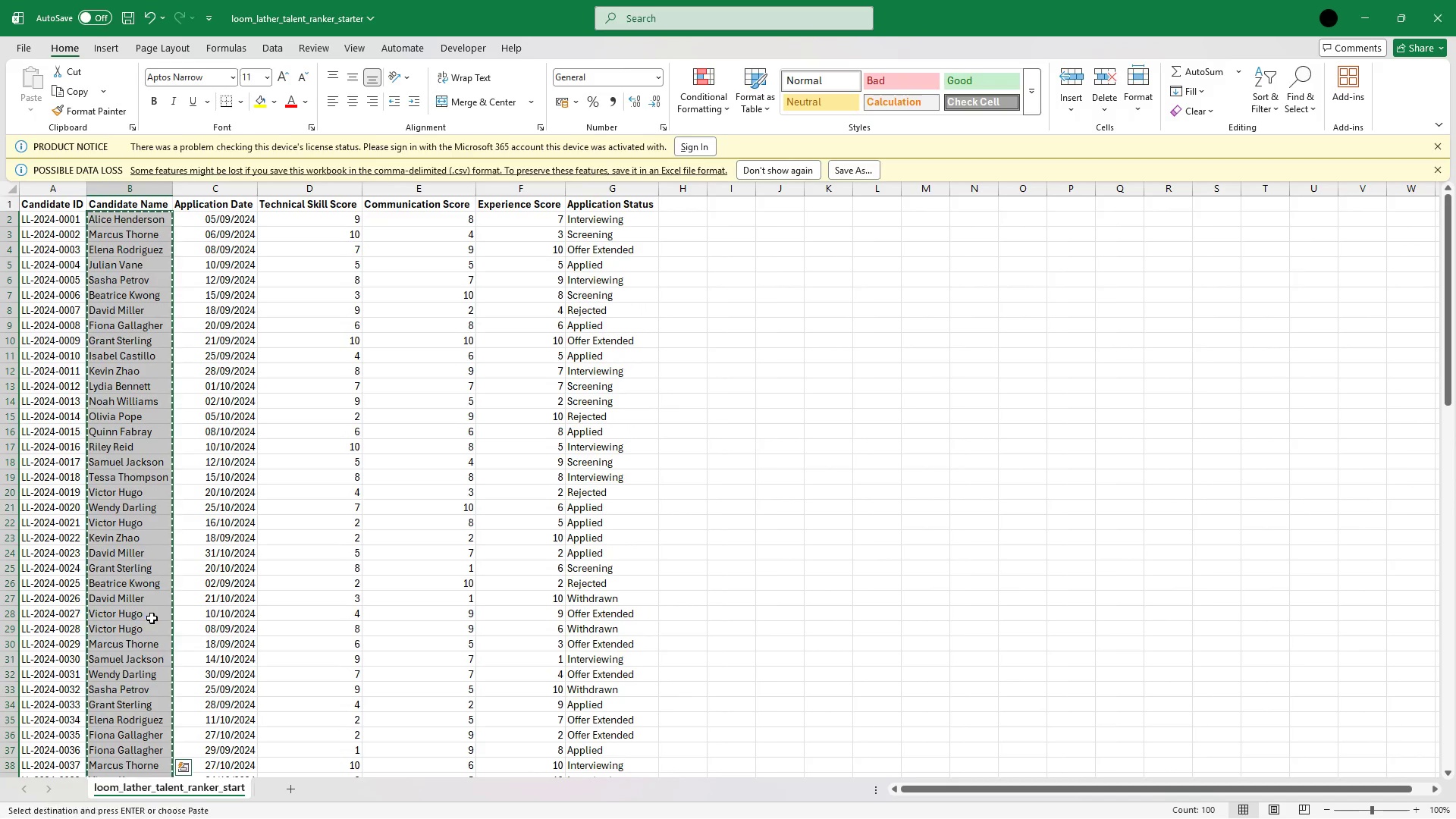 
key(Control+C)
 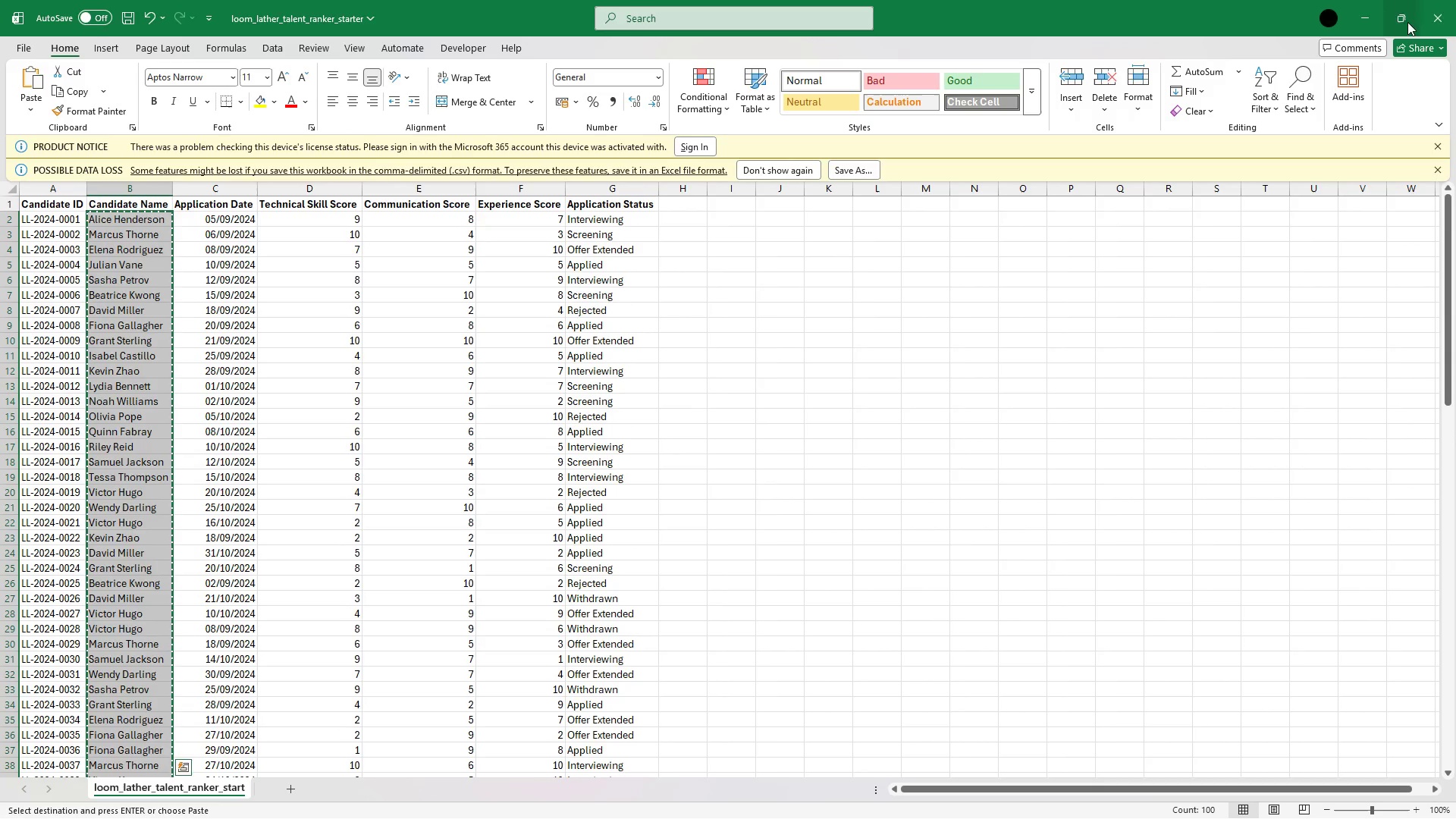 
left_click([1373, 15])
 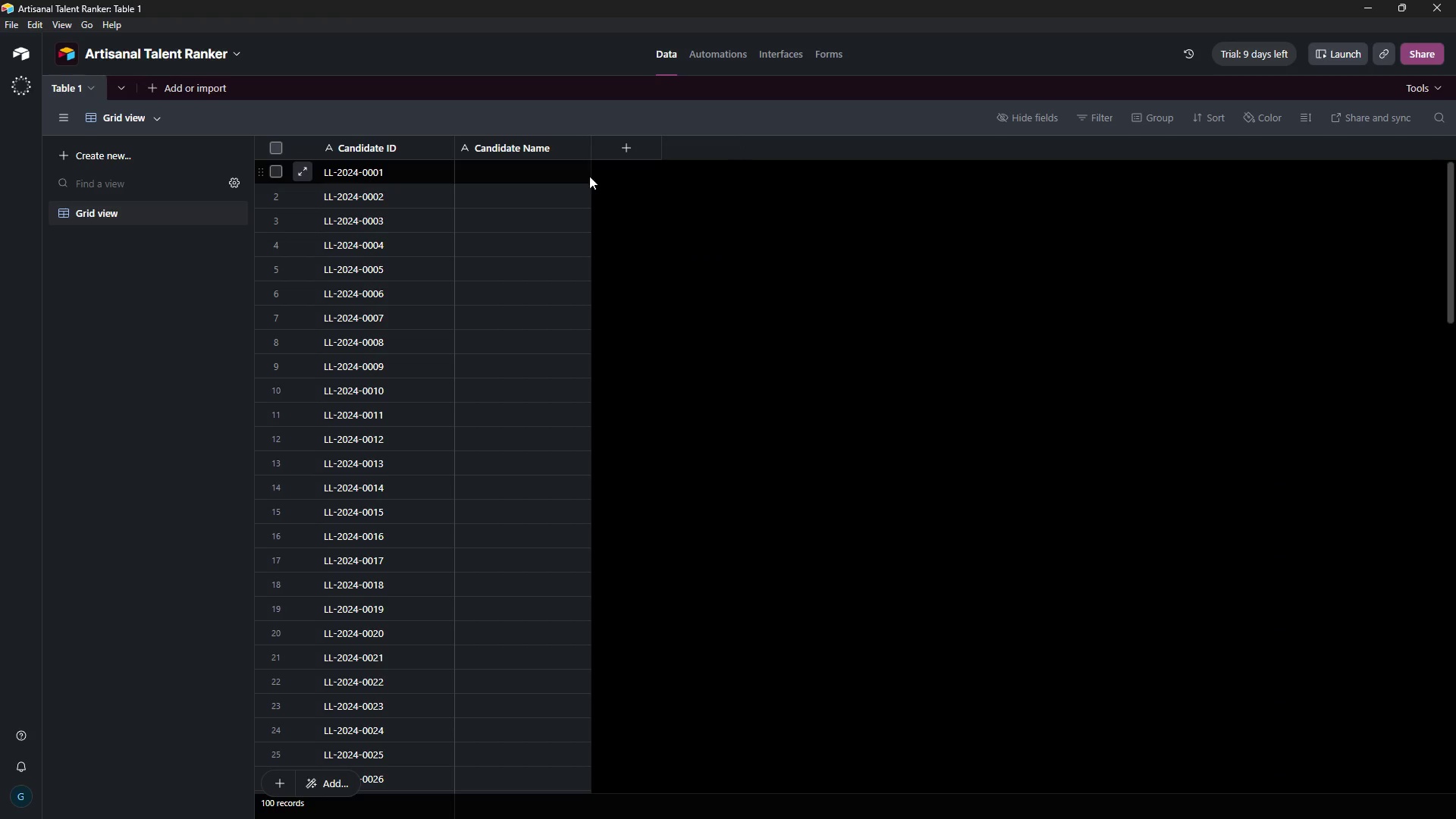 
left_click([563, 174])
 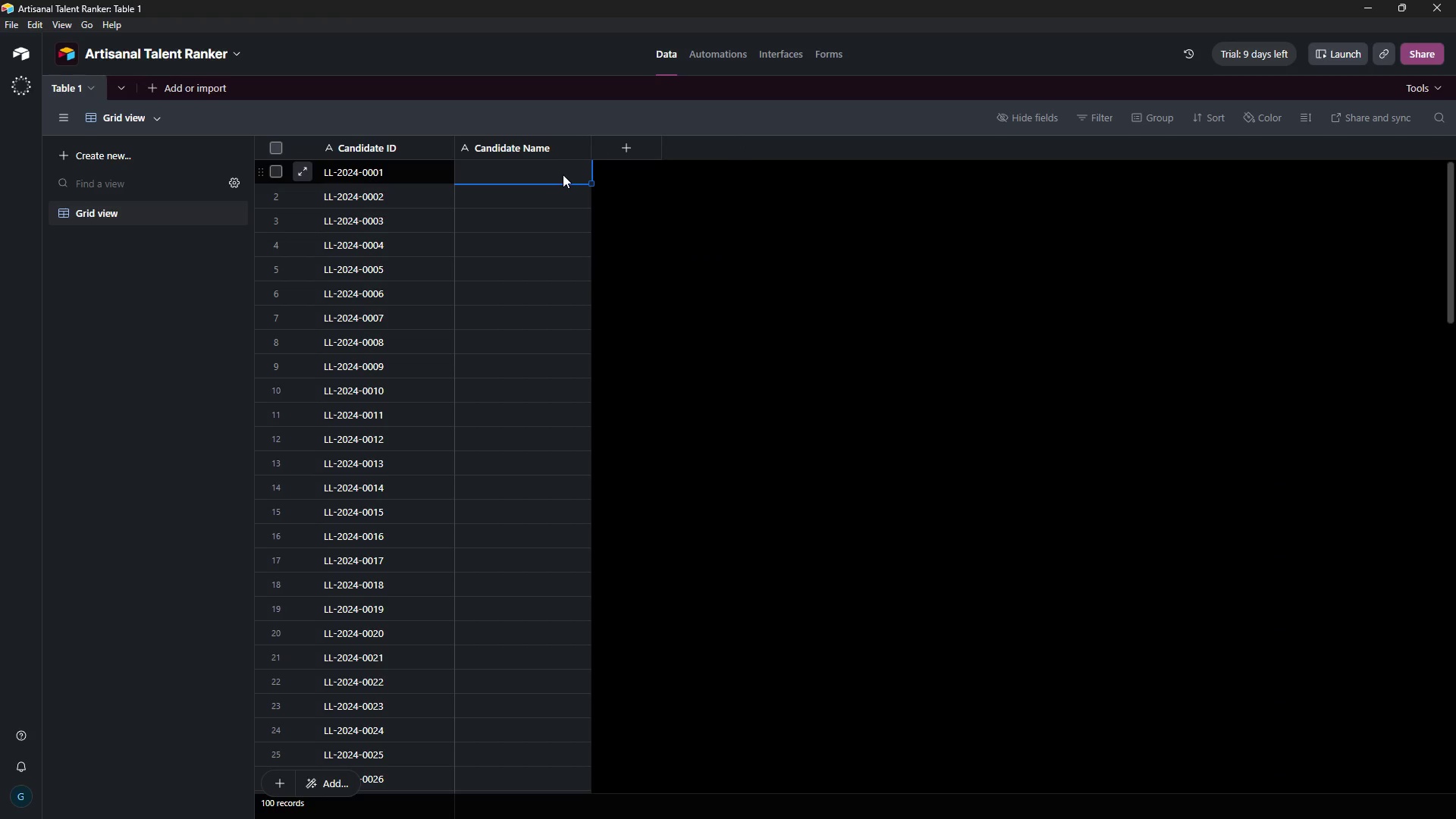 
key(Control+ControlLeft)
 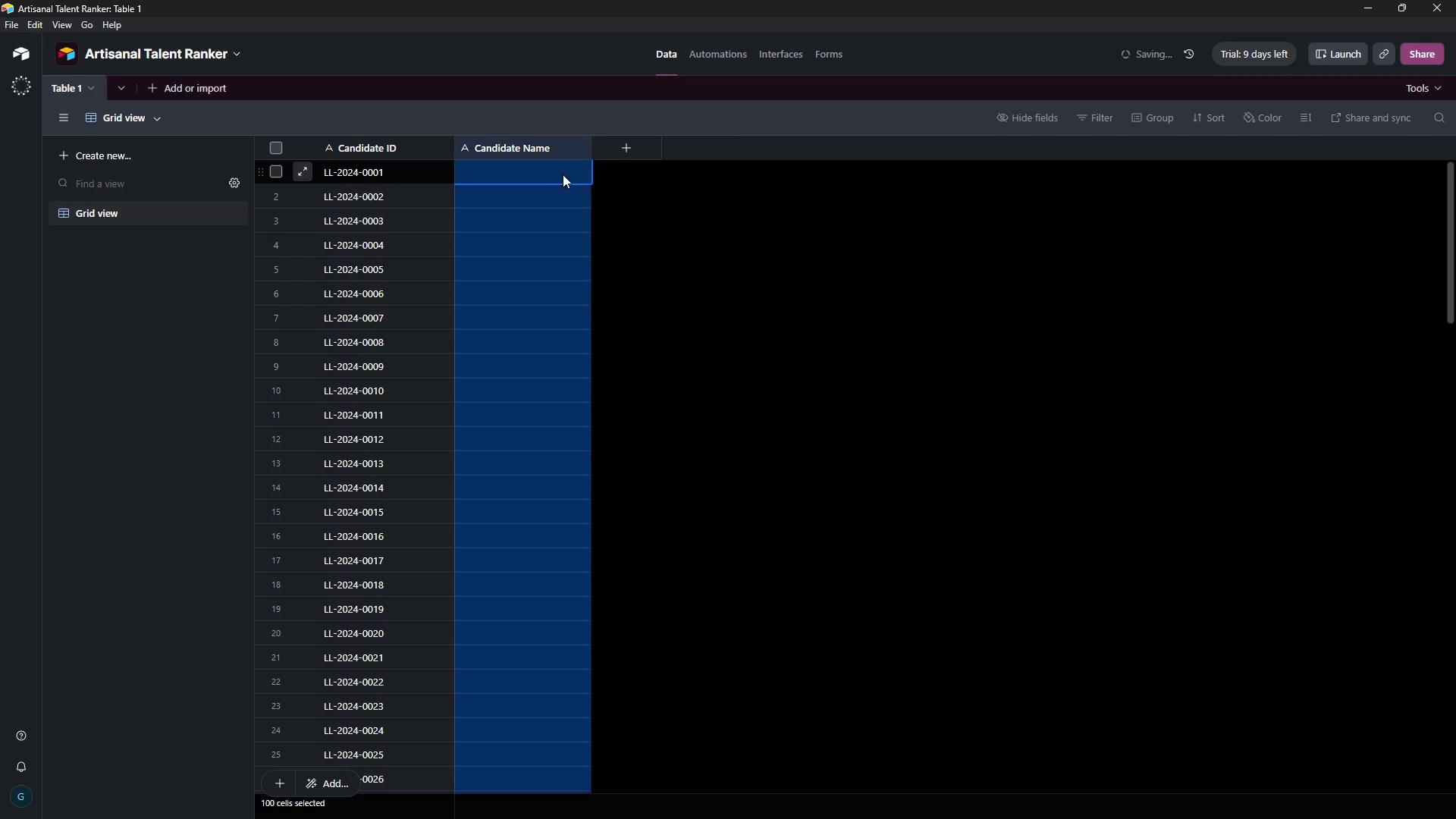 
key(Control+V)
 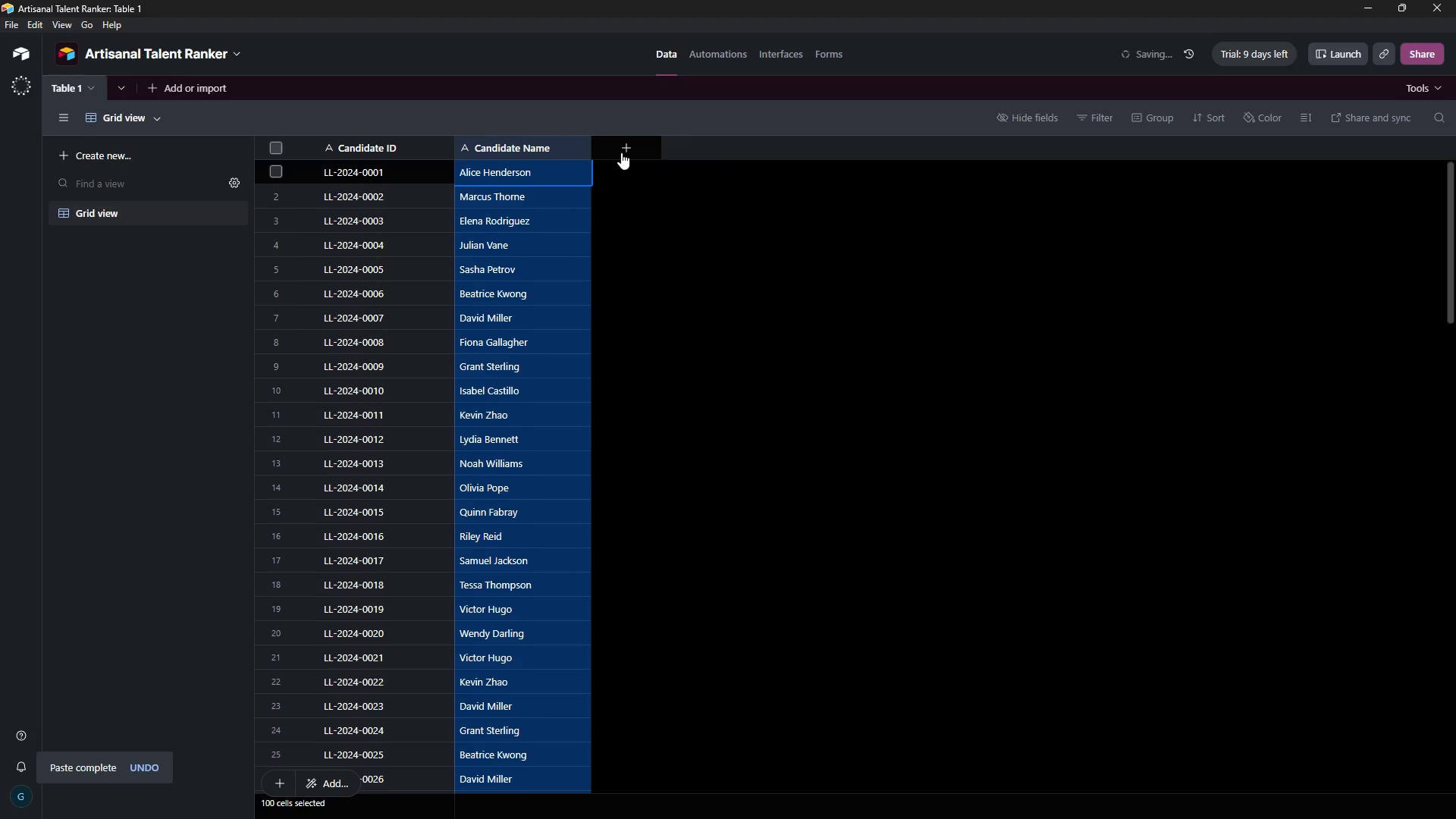 
left_click([621, 152])
 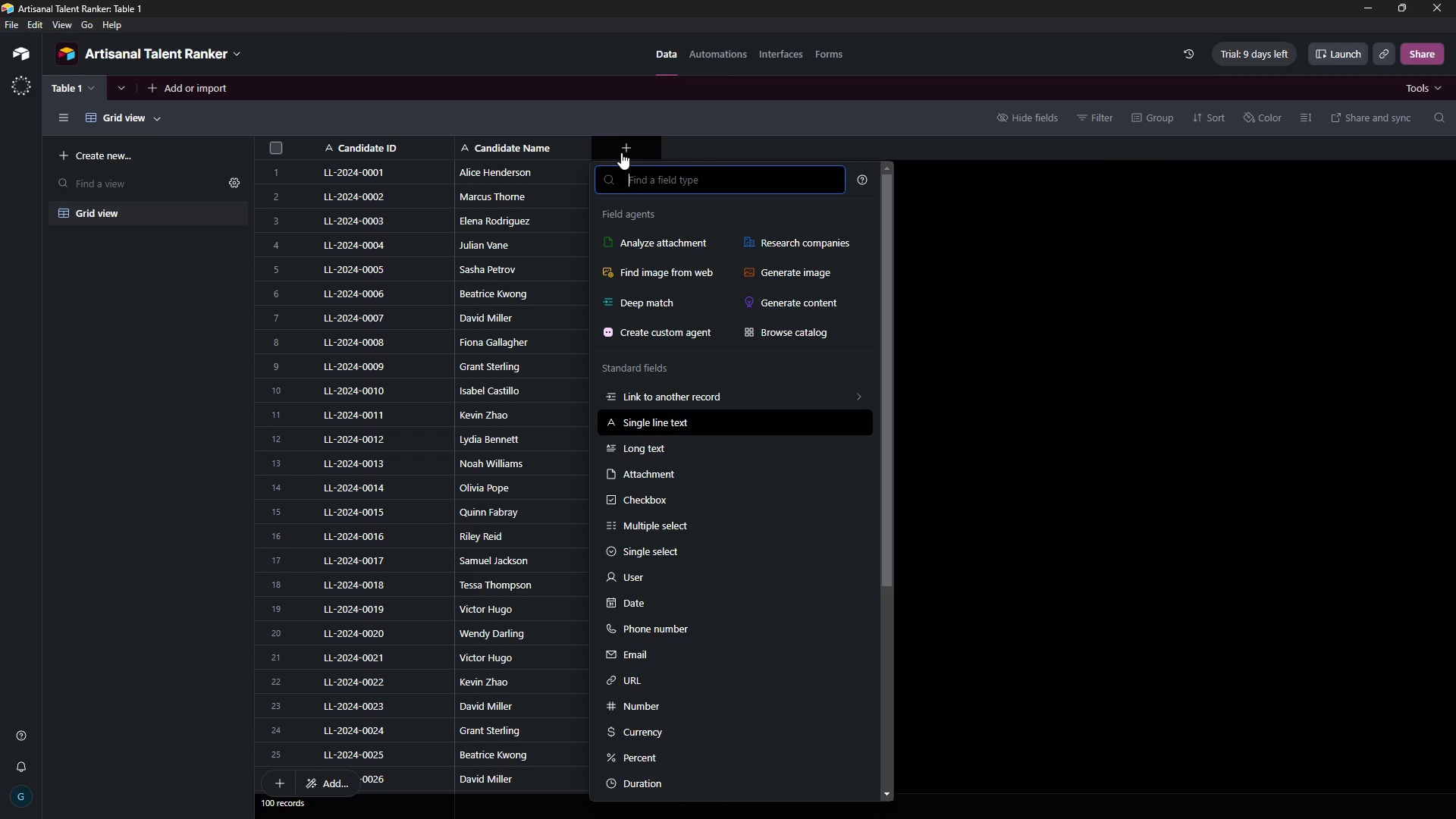 
wait(14.05)
 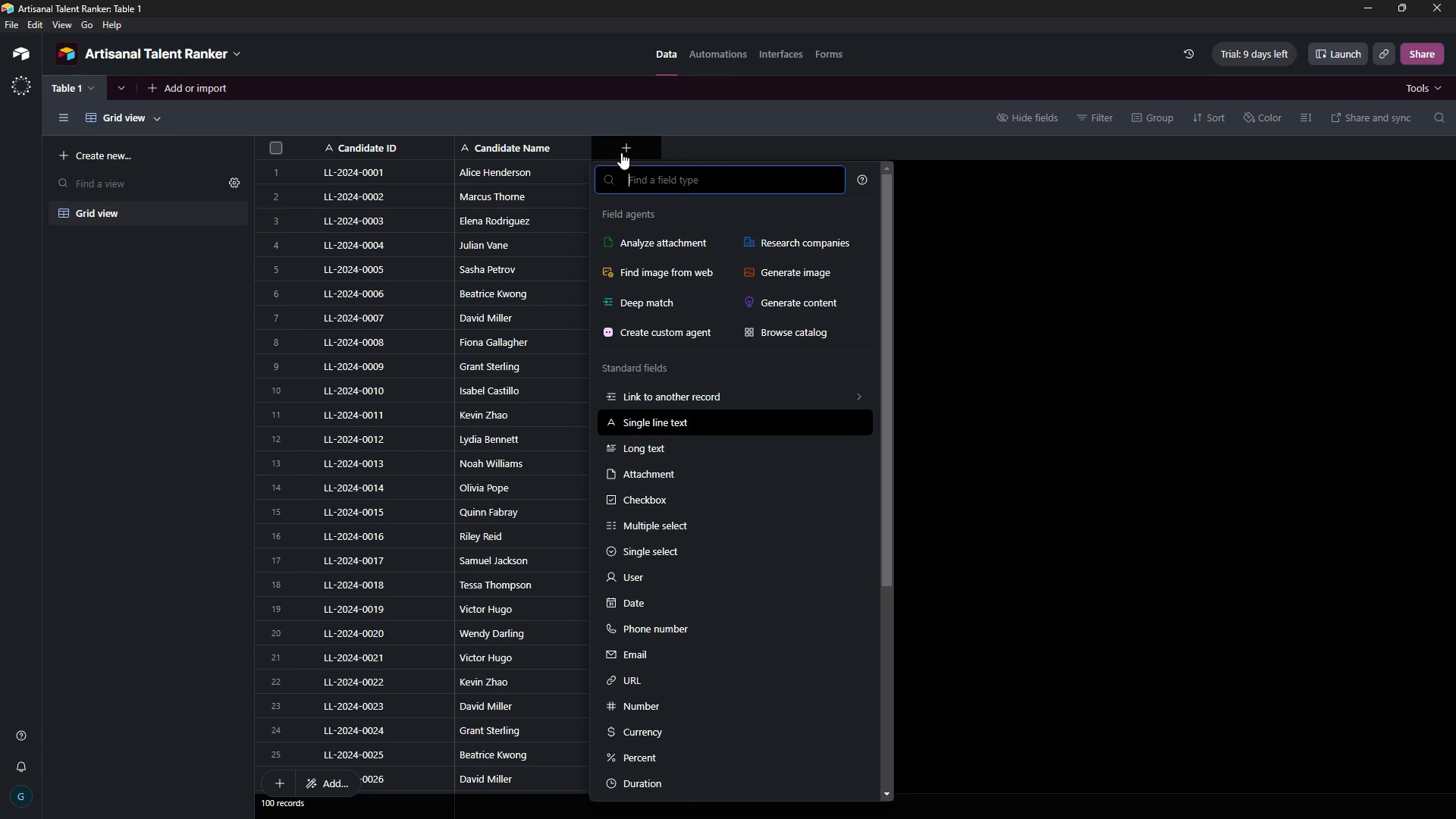 
left_click([689, 607])
 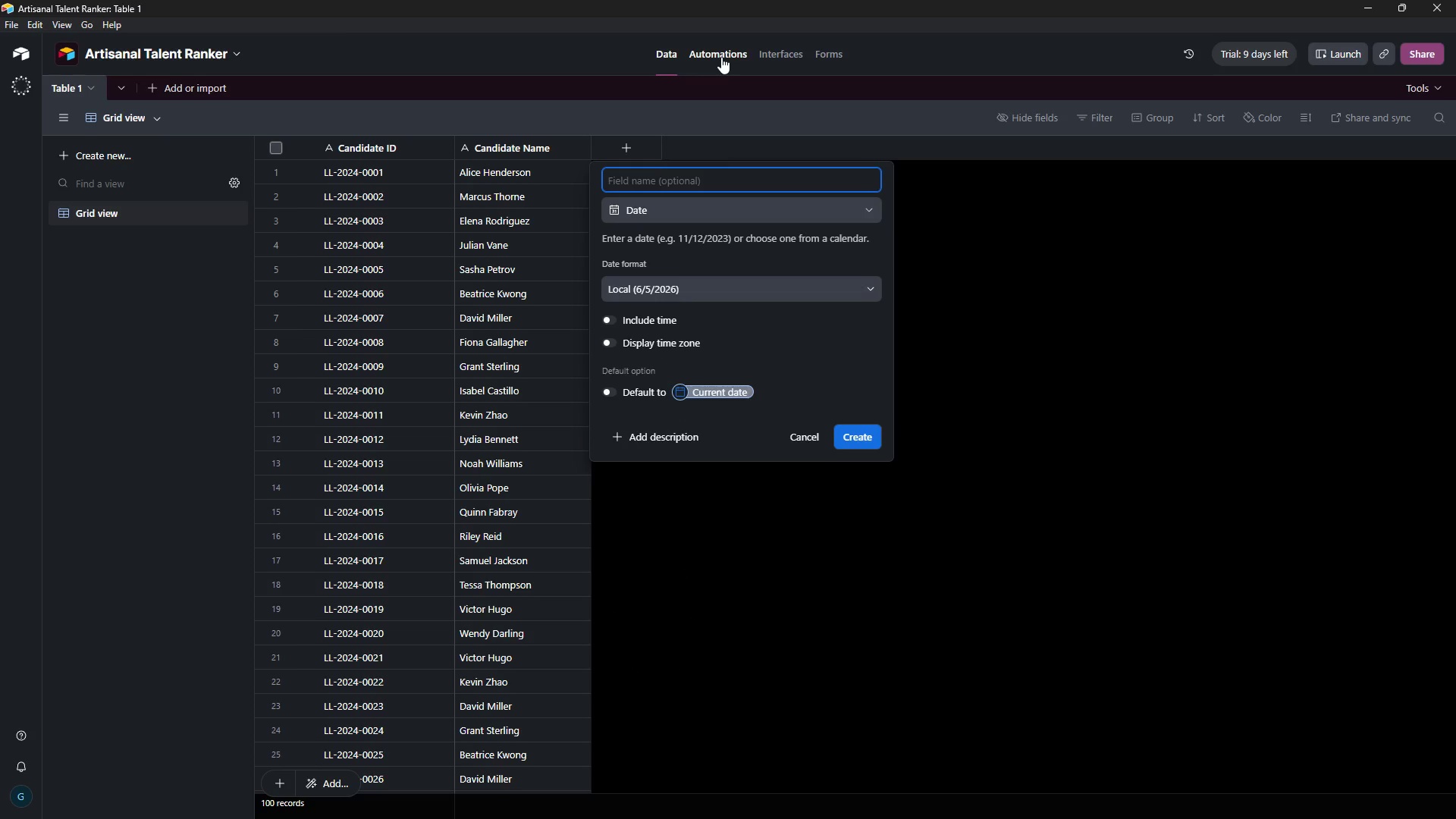 
type(Application Date)
 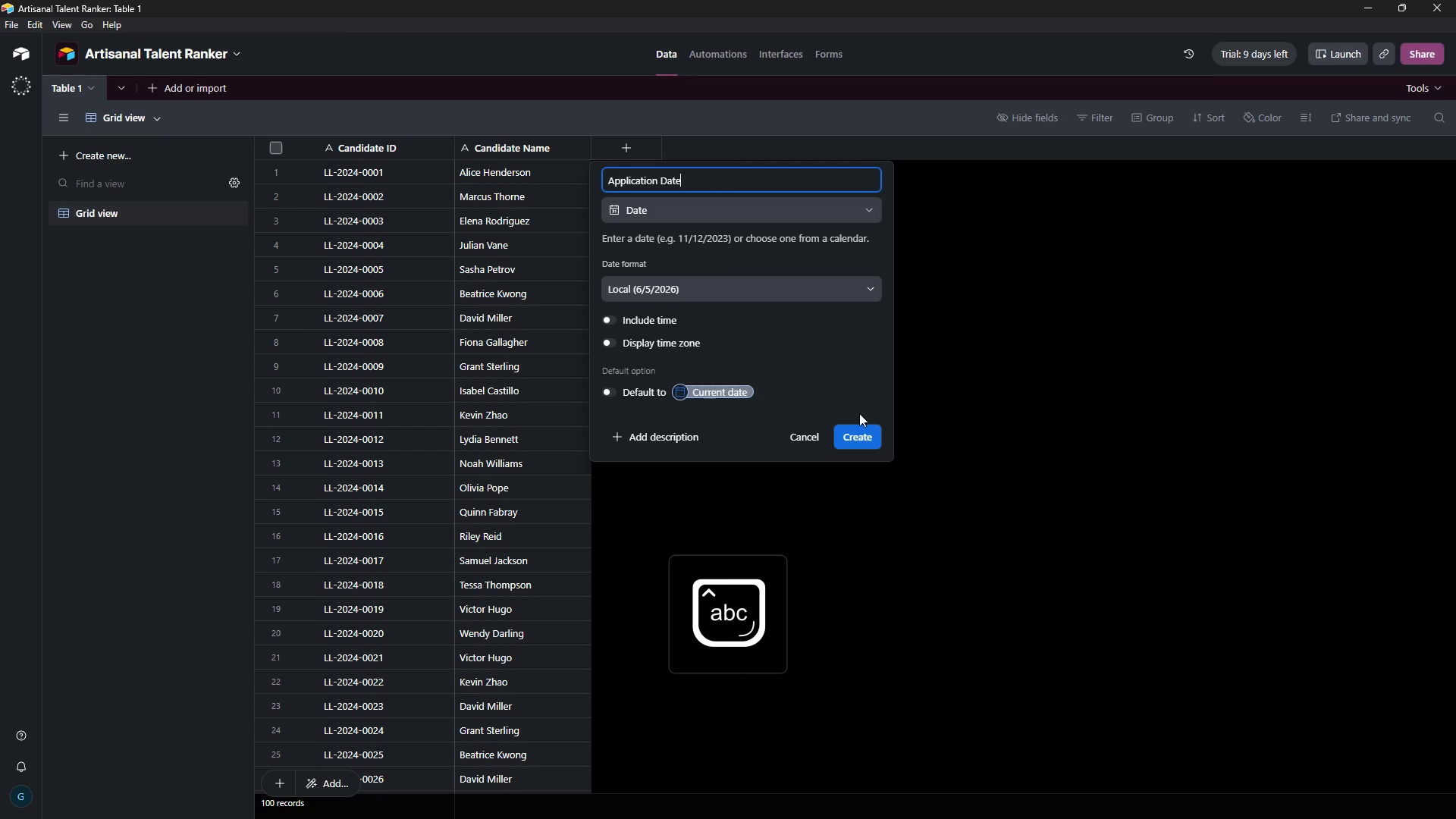 
left_click([861, 433])
 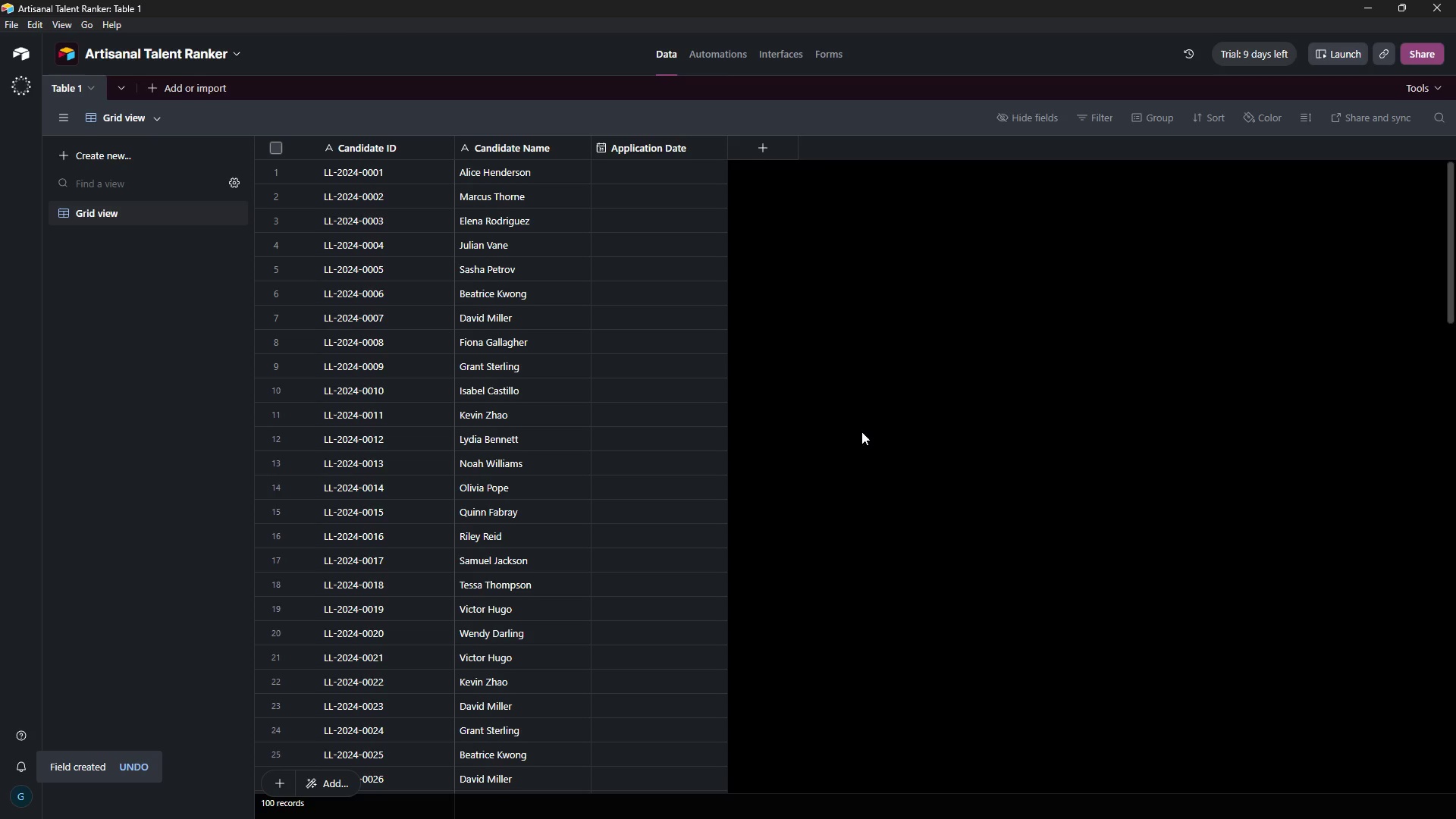 
wait(11.42)
 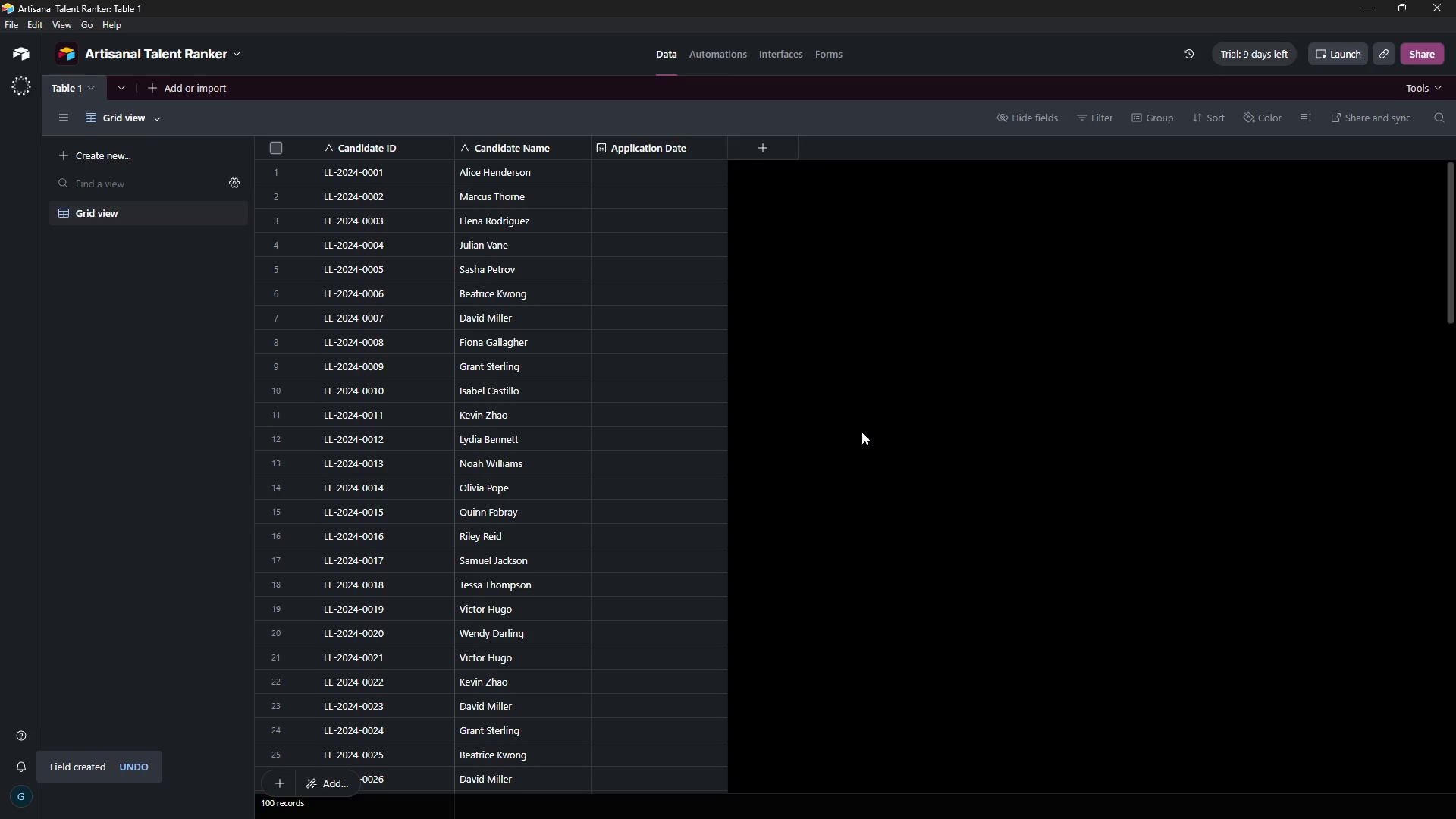 
scroll: coordinate [55, 223], scroll_direction: up, amount: 8.0
 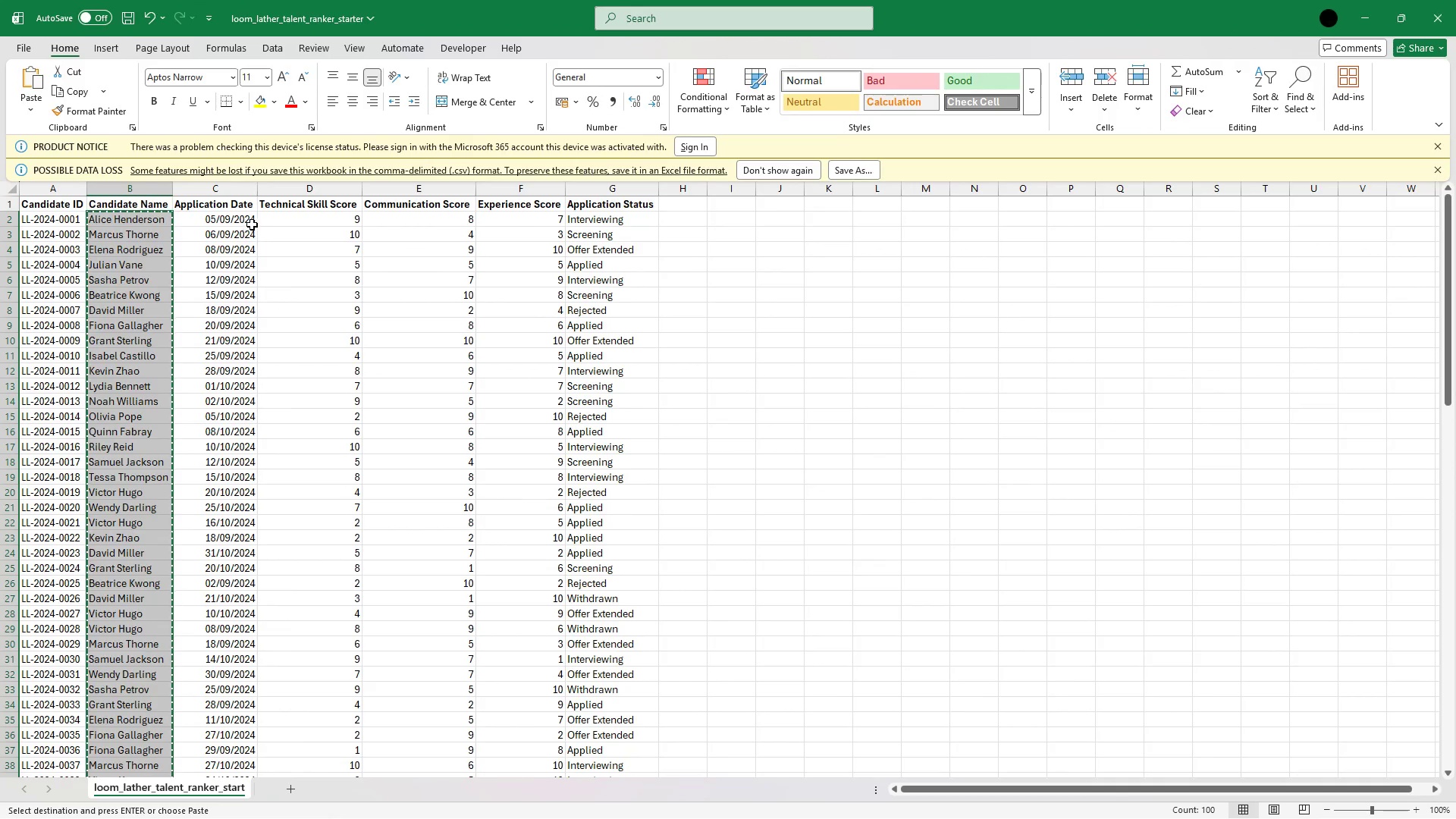 
left_click([240, 220])
 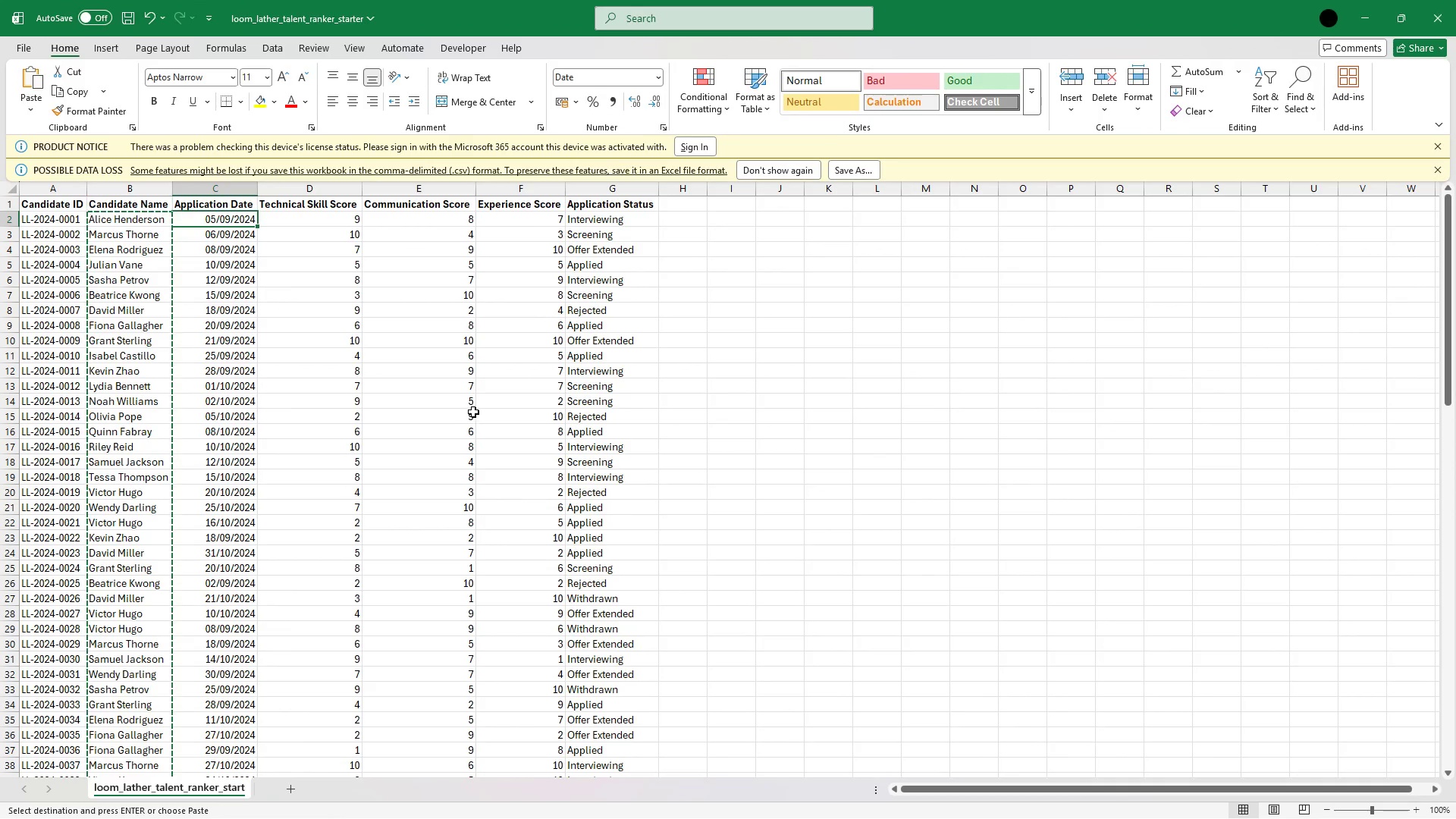 
mouse_move([-1, 817])
 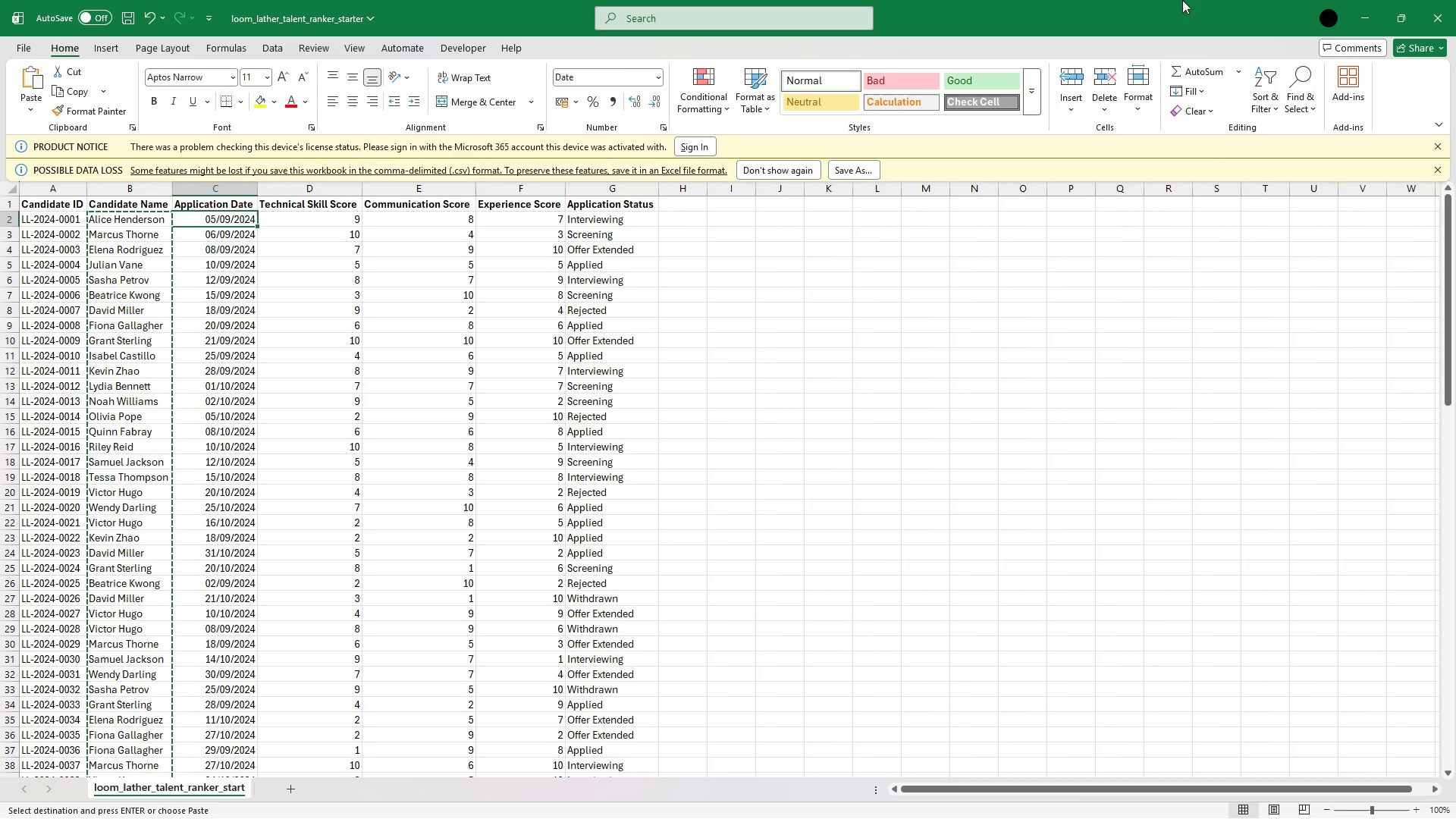 
wait(185.69)
 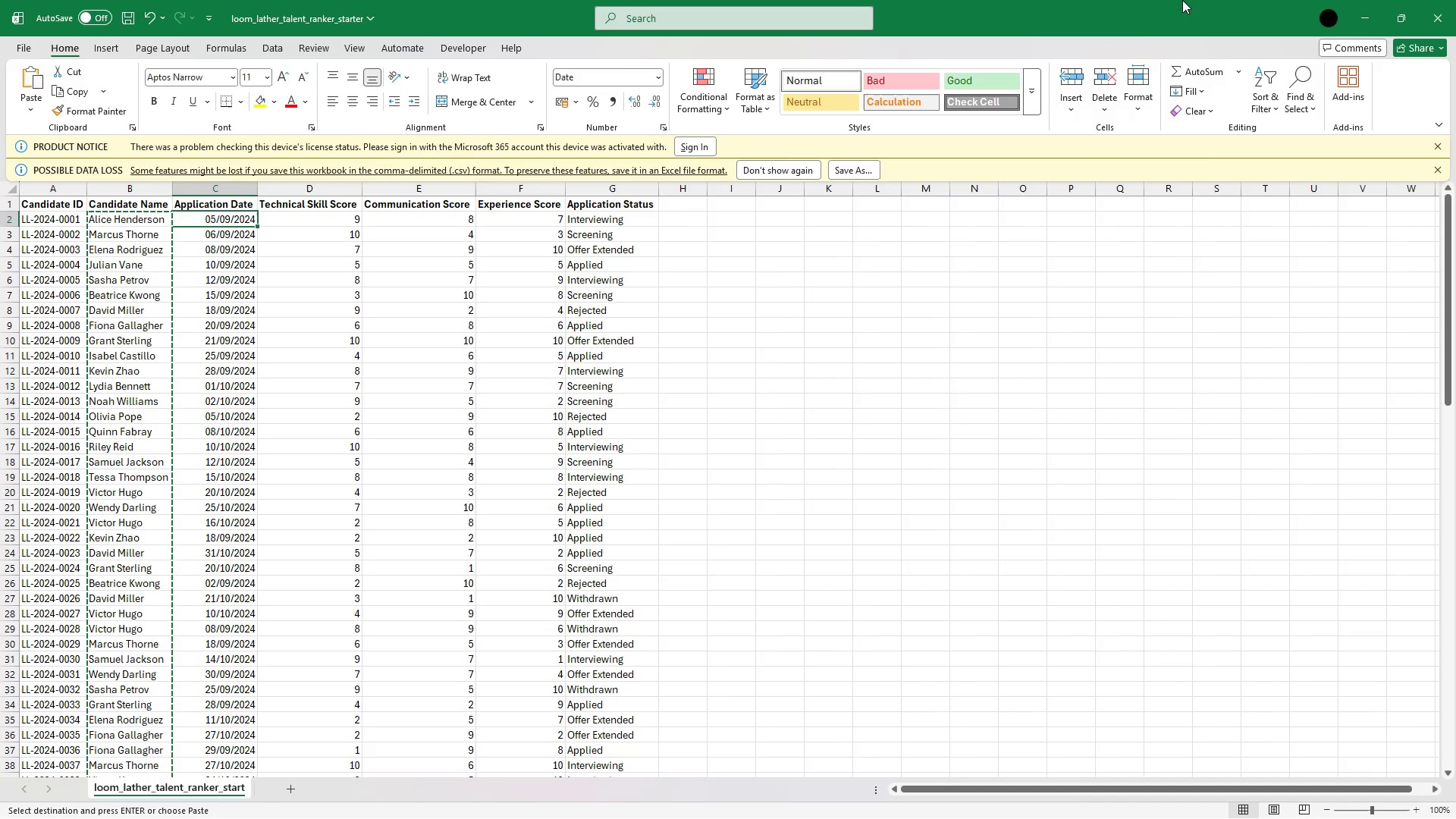 
key(Escape)
 